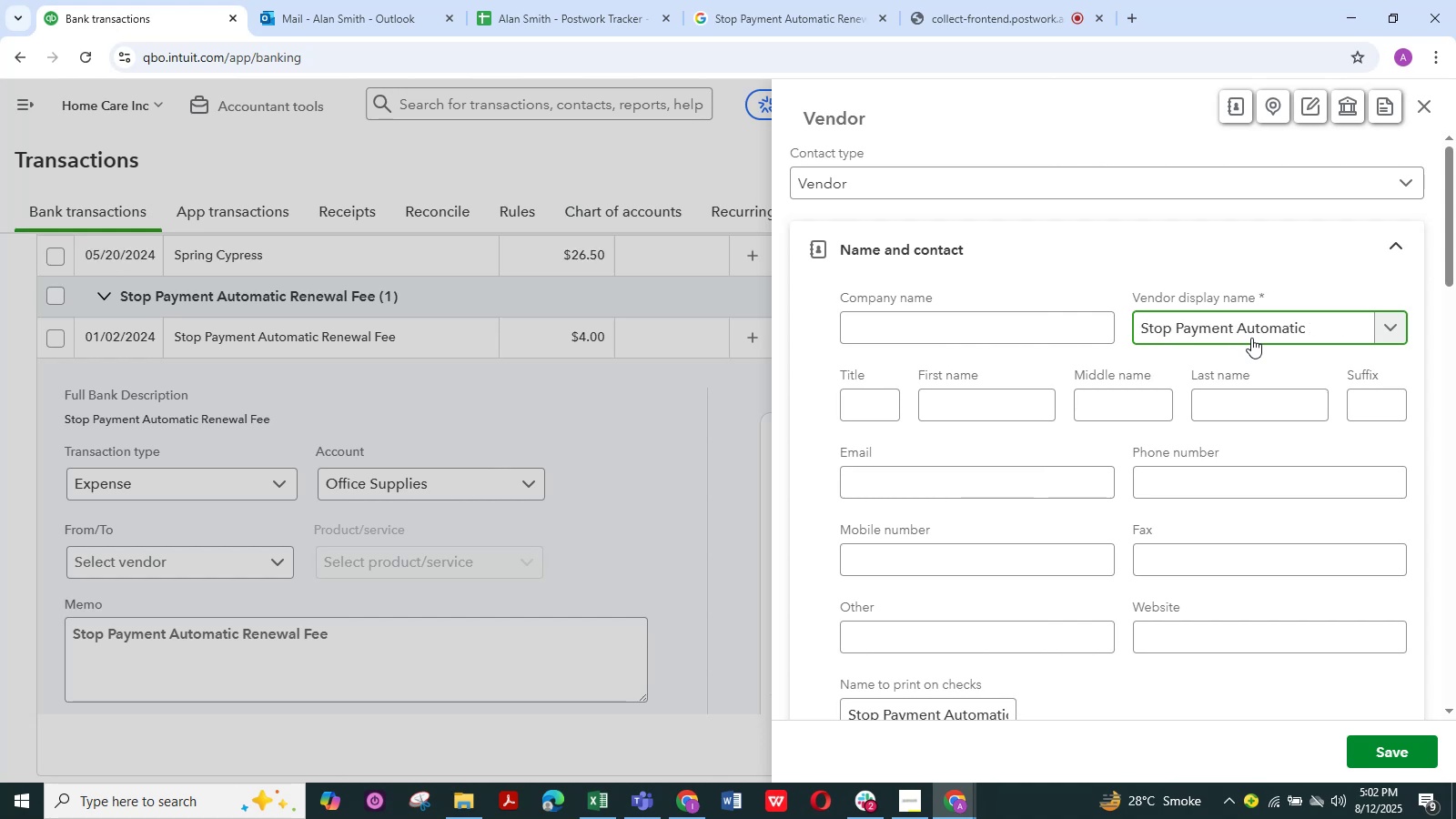 
key(Backspace)
 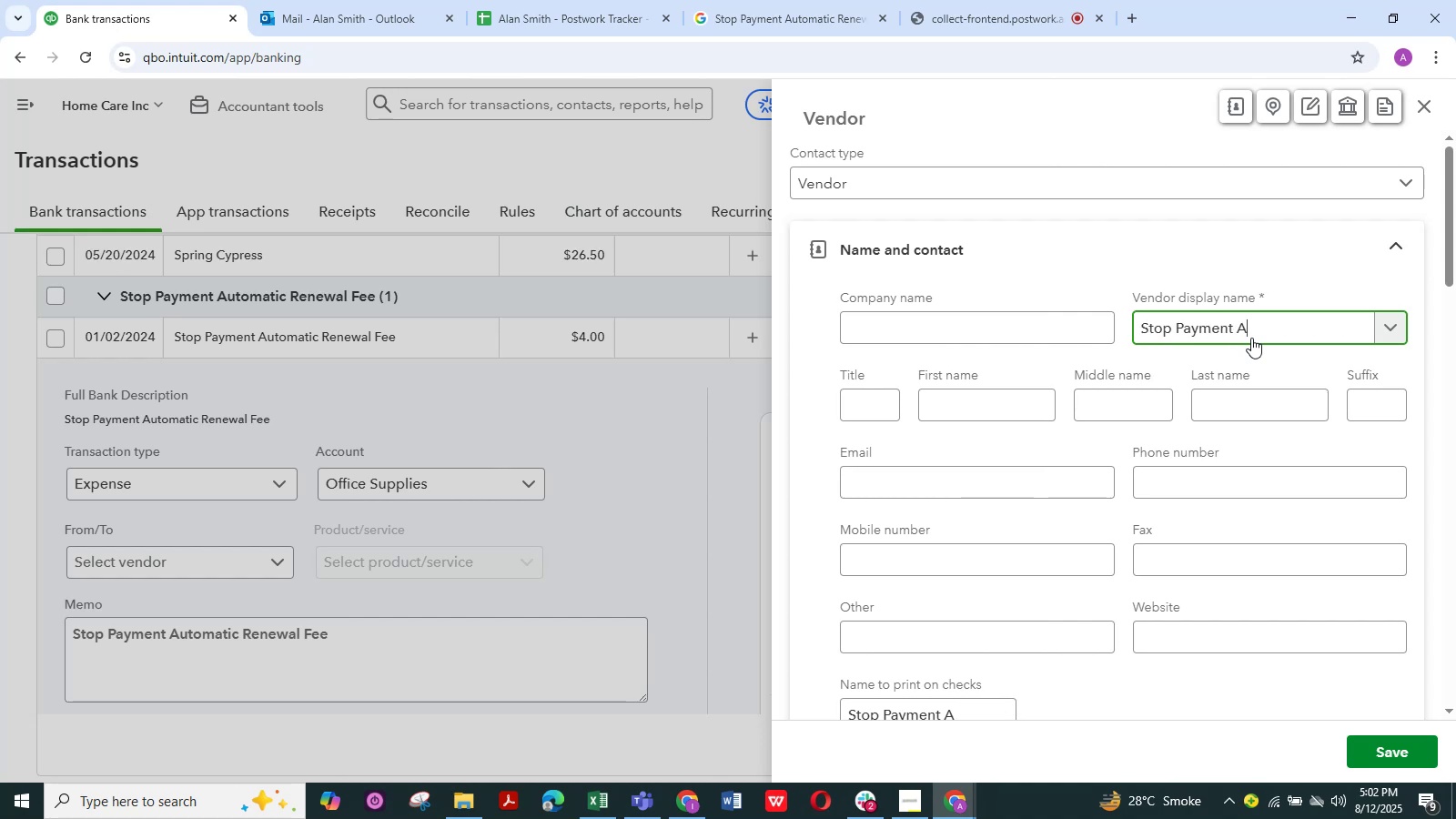 
key(Backspace)
 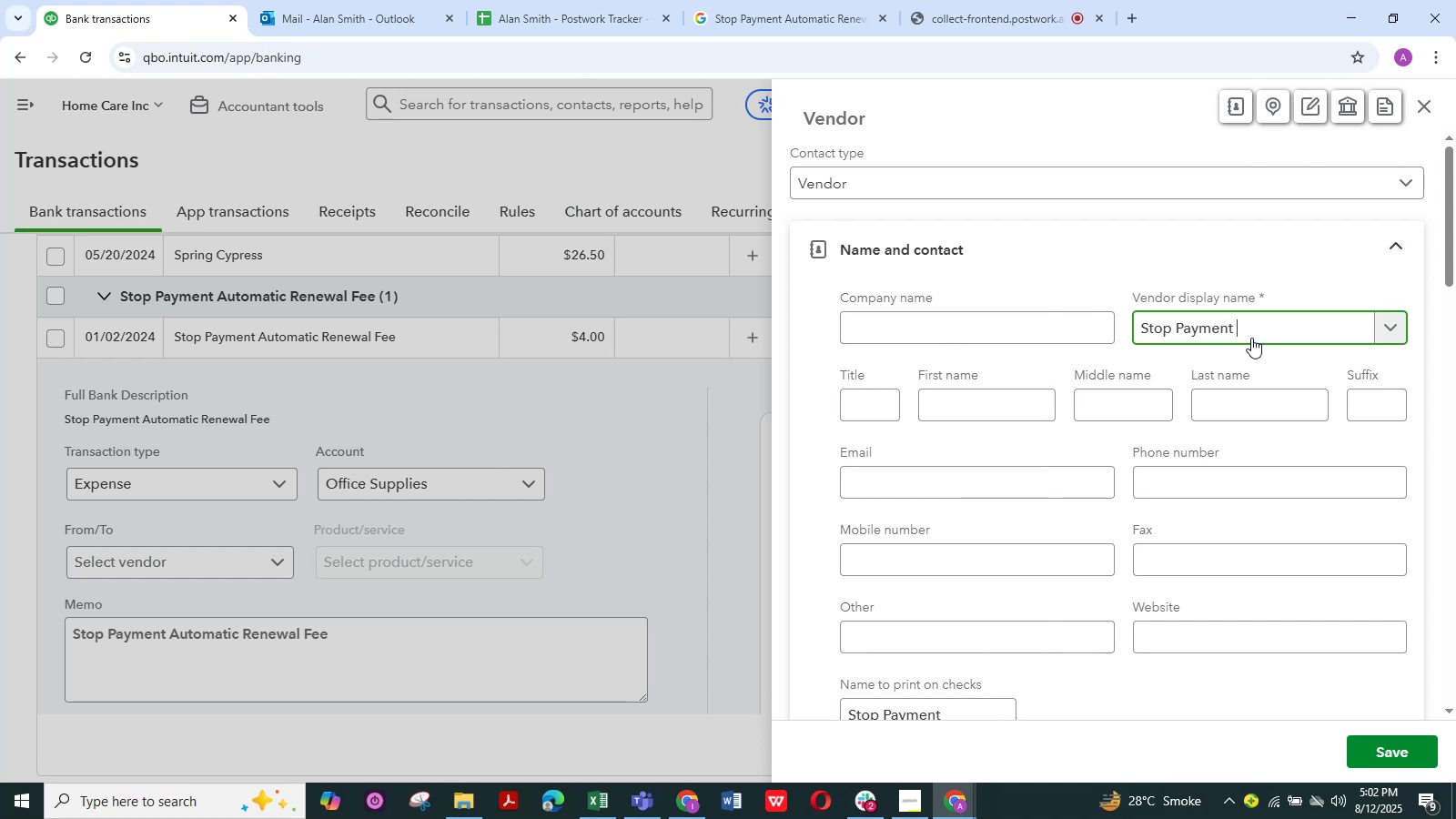 
key(NumpadEnter)
 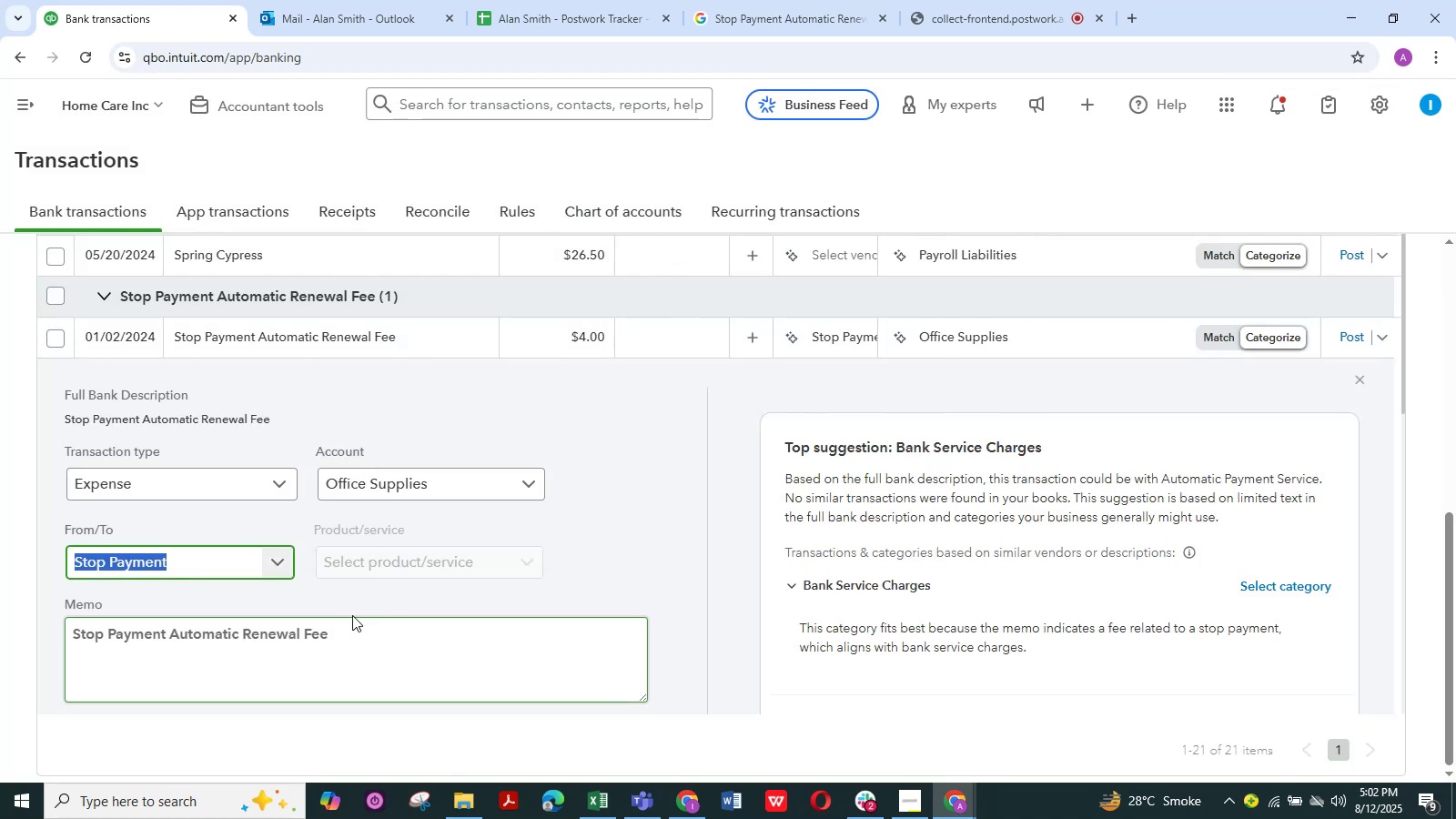 
scroll: coordinate [680, 551], scroll_direction: down, amount: 3.0
 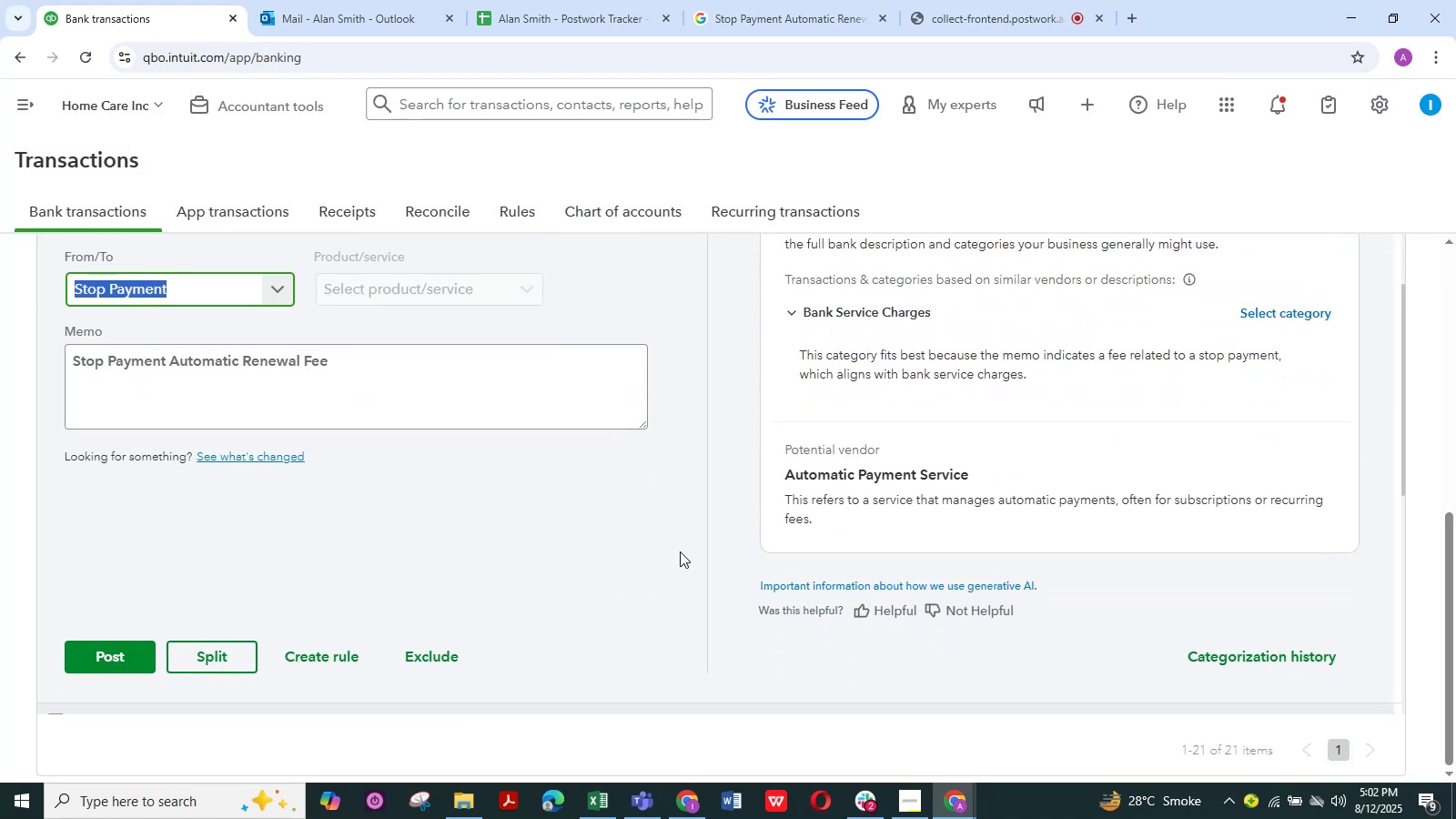 
wait(9.26)
 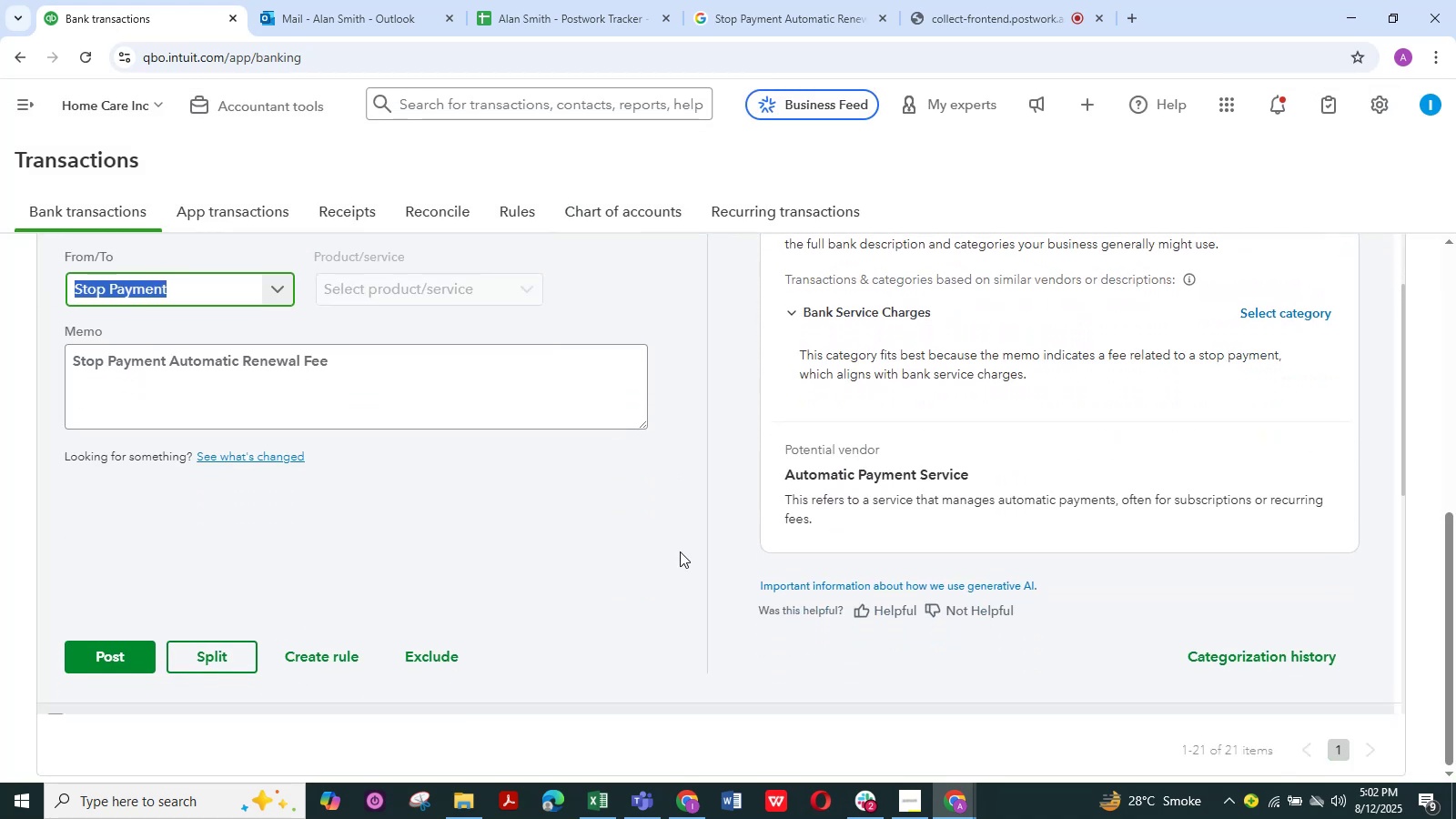 
left_click_drag(start_coordinate=[86, 654], to_coordinate=[96, 654])
 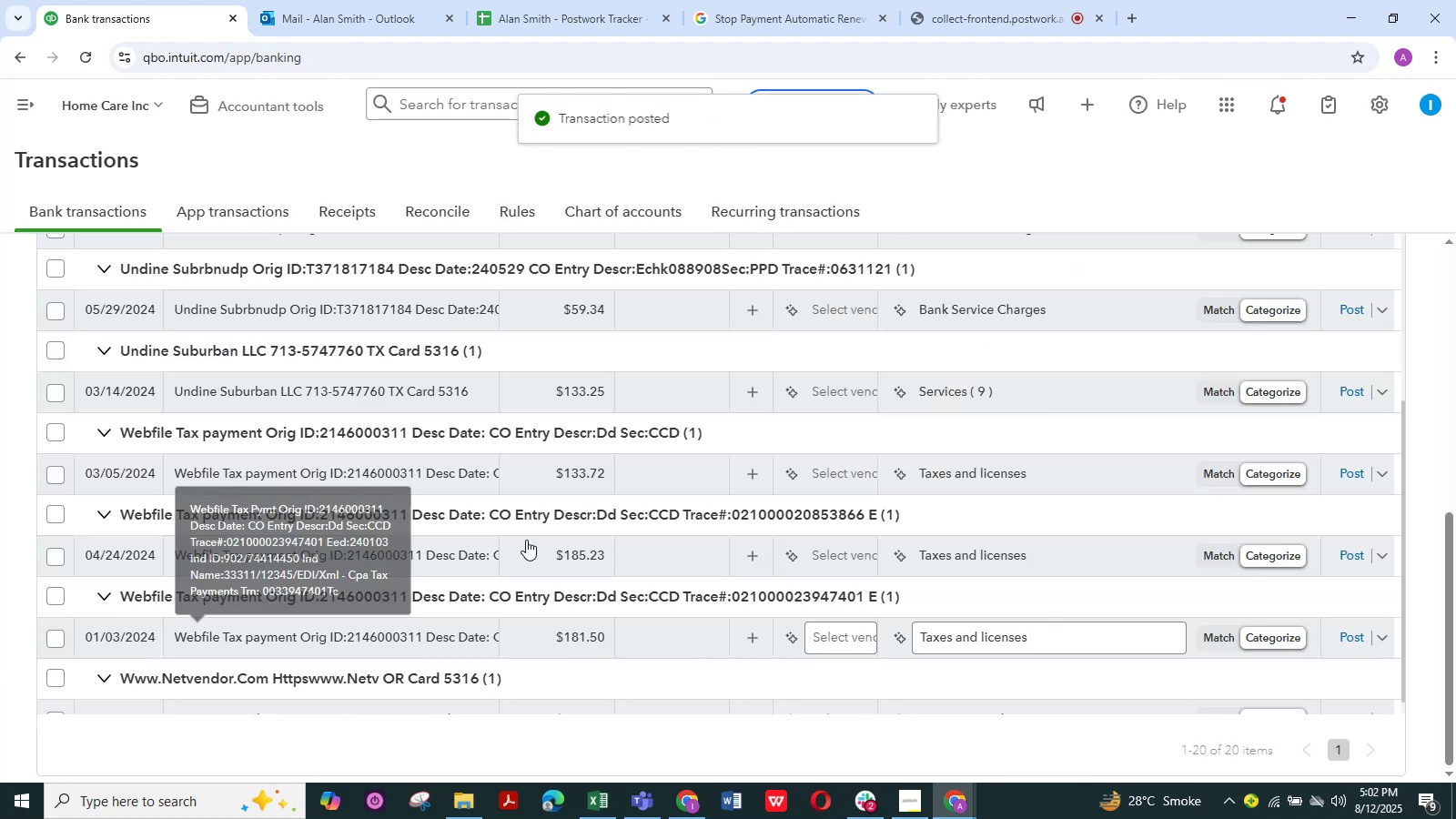 
scroll: coordinate [217, 626], scroll_direction: down, amount: 4.0
 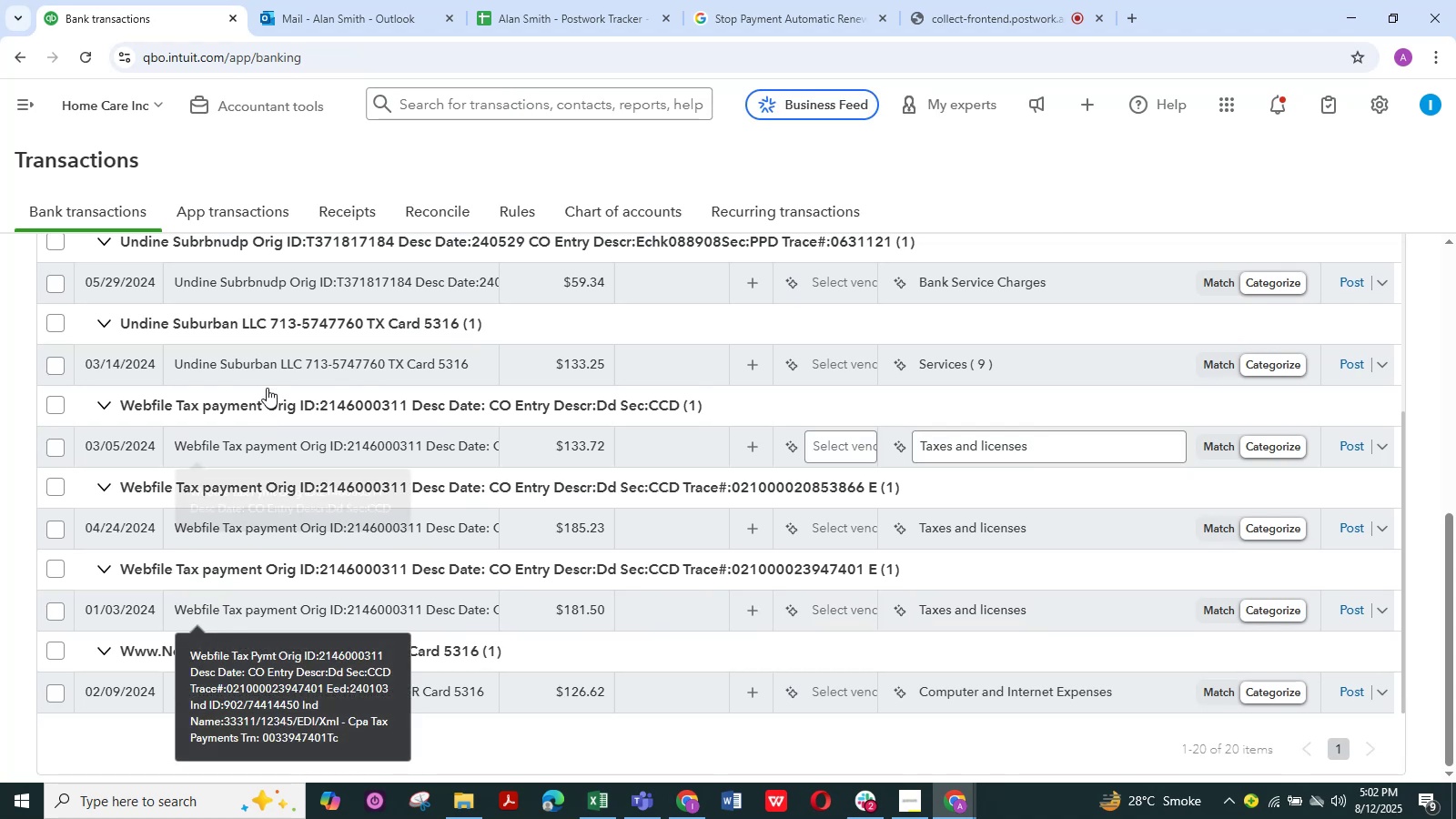 
scroll: coordinate [267, 388], scroll_direction: up, amount: 3.0
 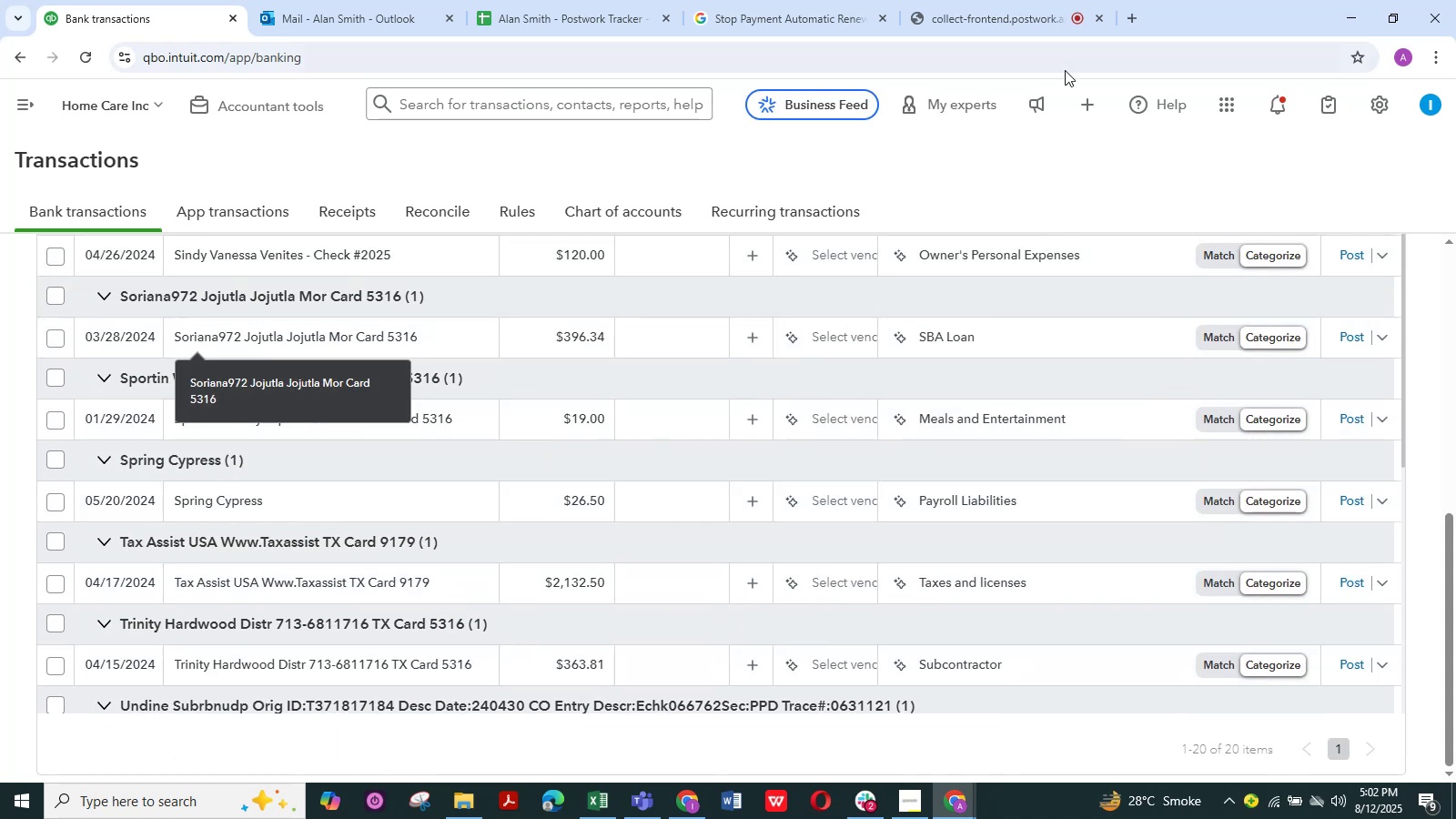 
left_click([1021, 17])
 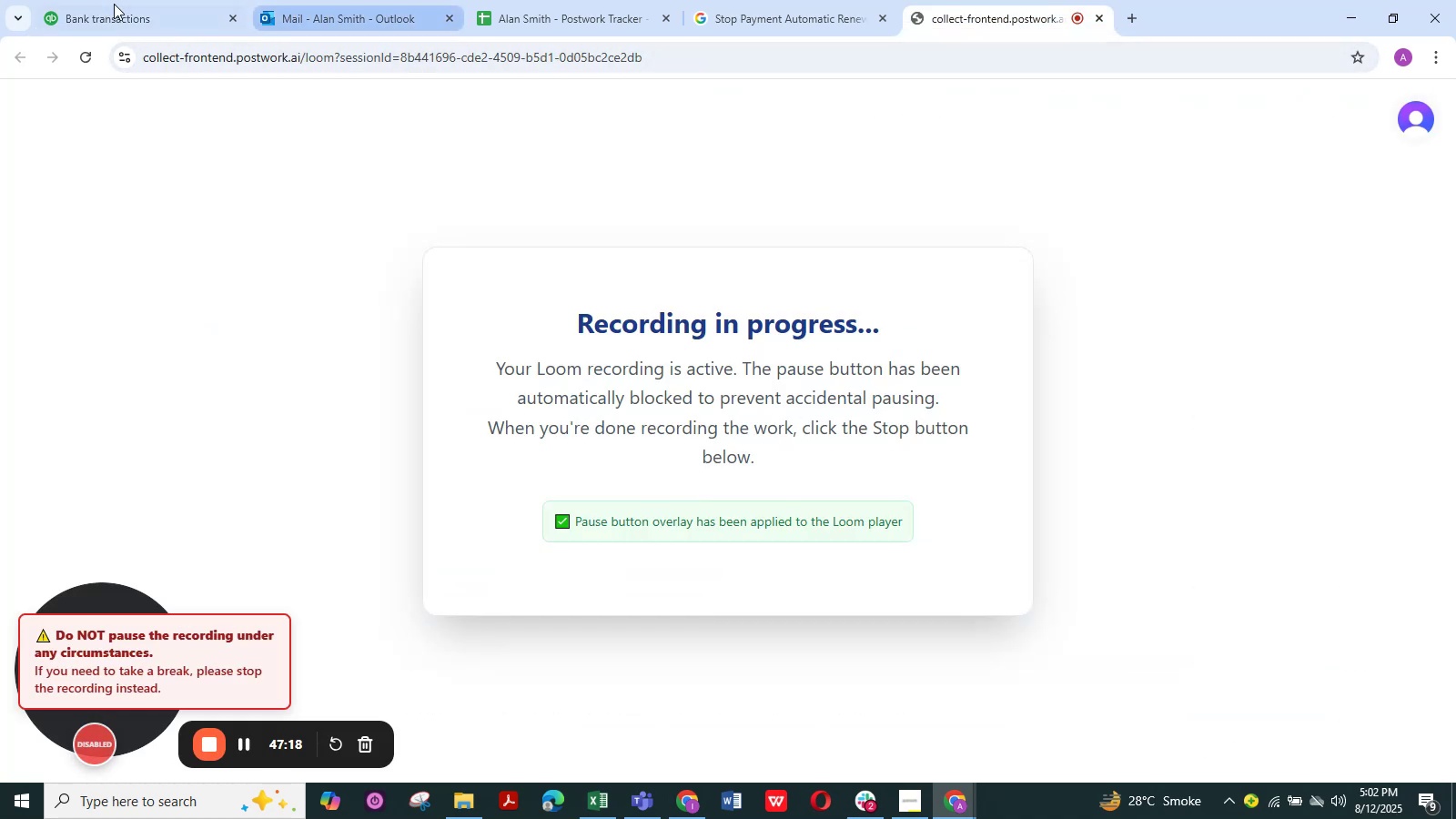 
left_click([101, 9])
 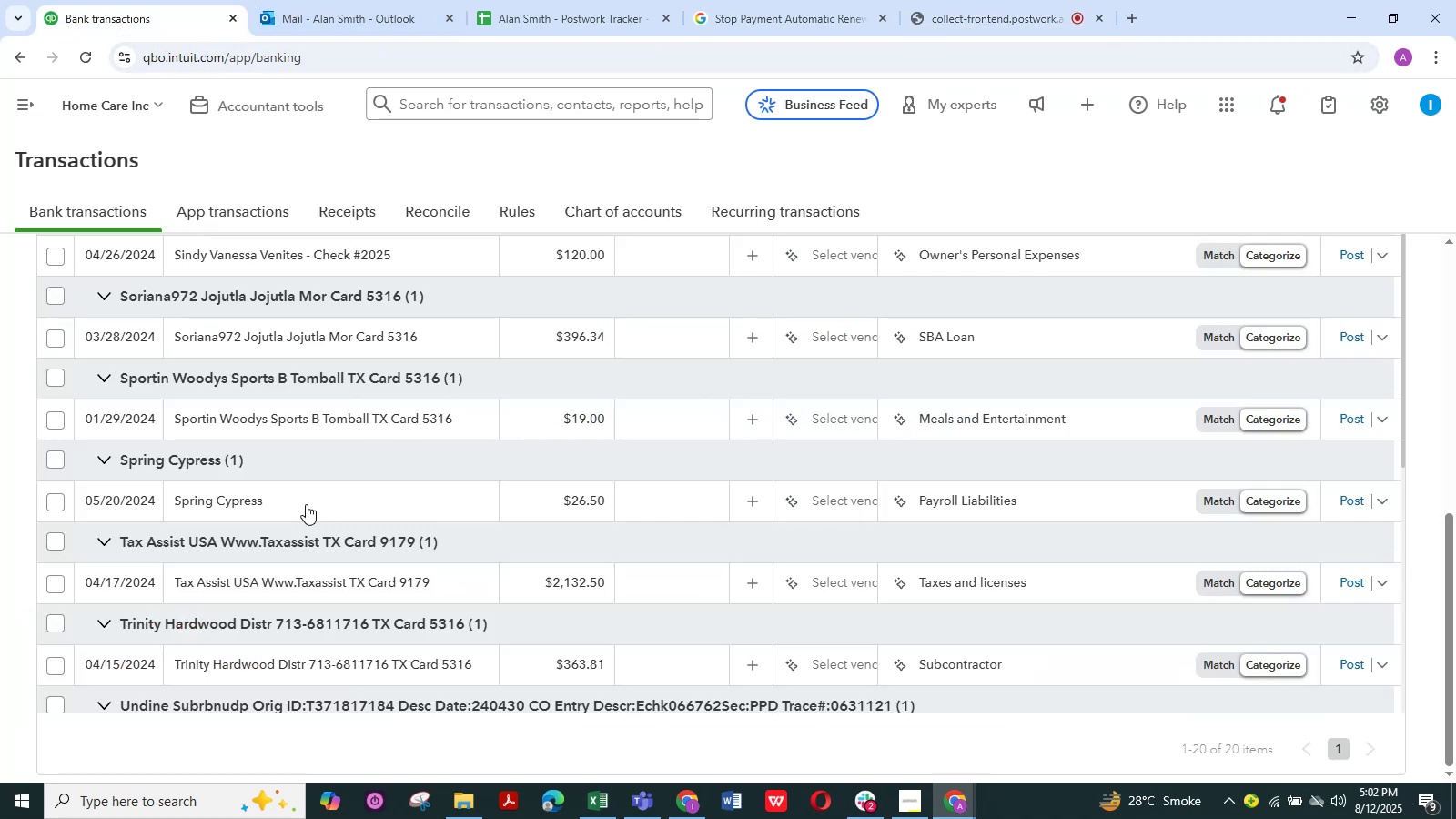 
scroll: coordinate [258, 475], scroll_direction: up, amount: 1.0
 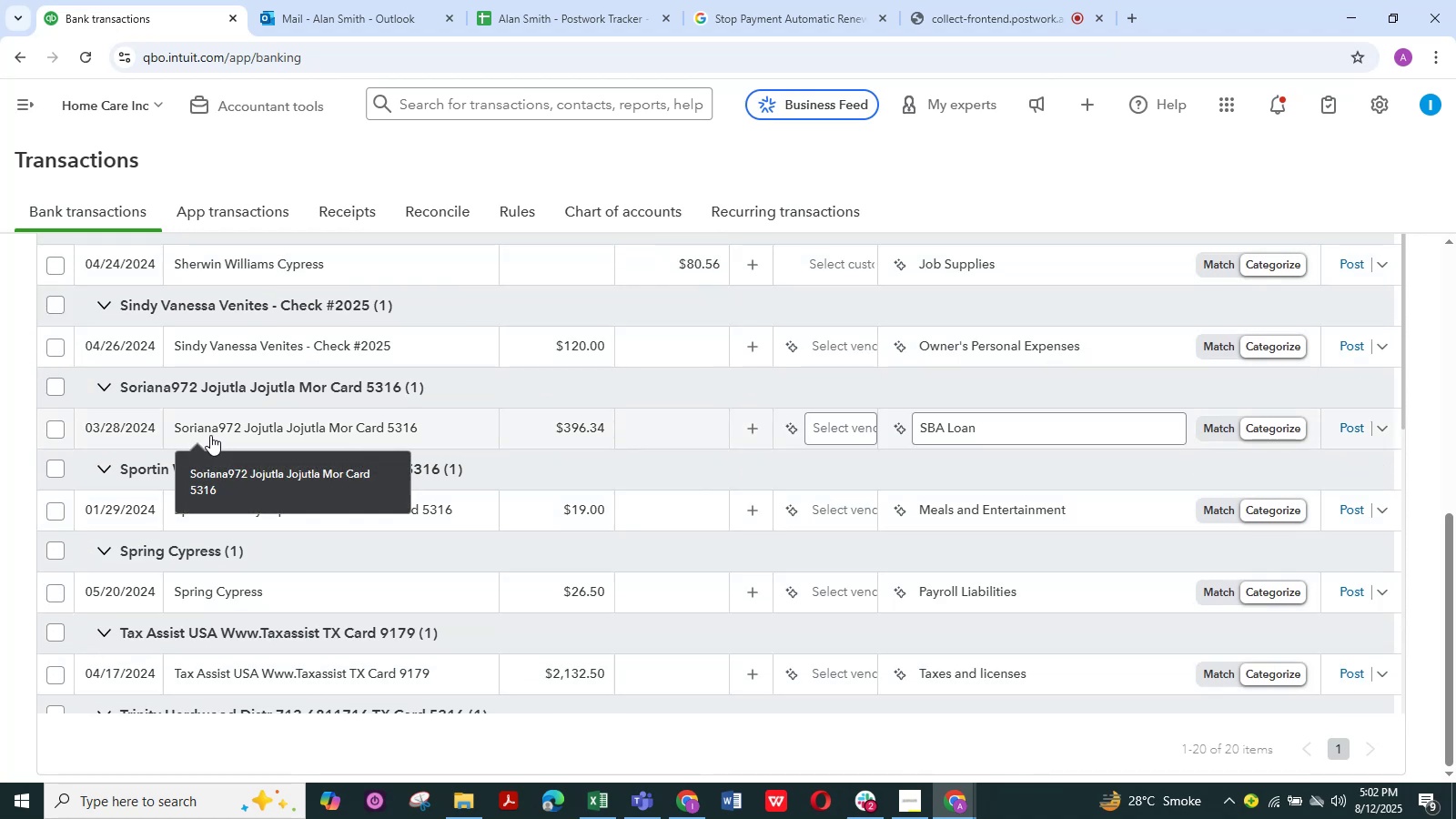 
left_click([210, 435])
 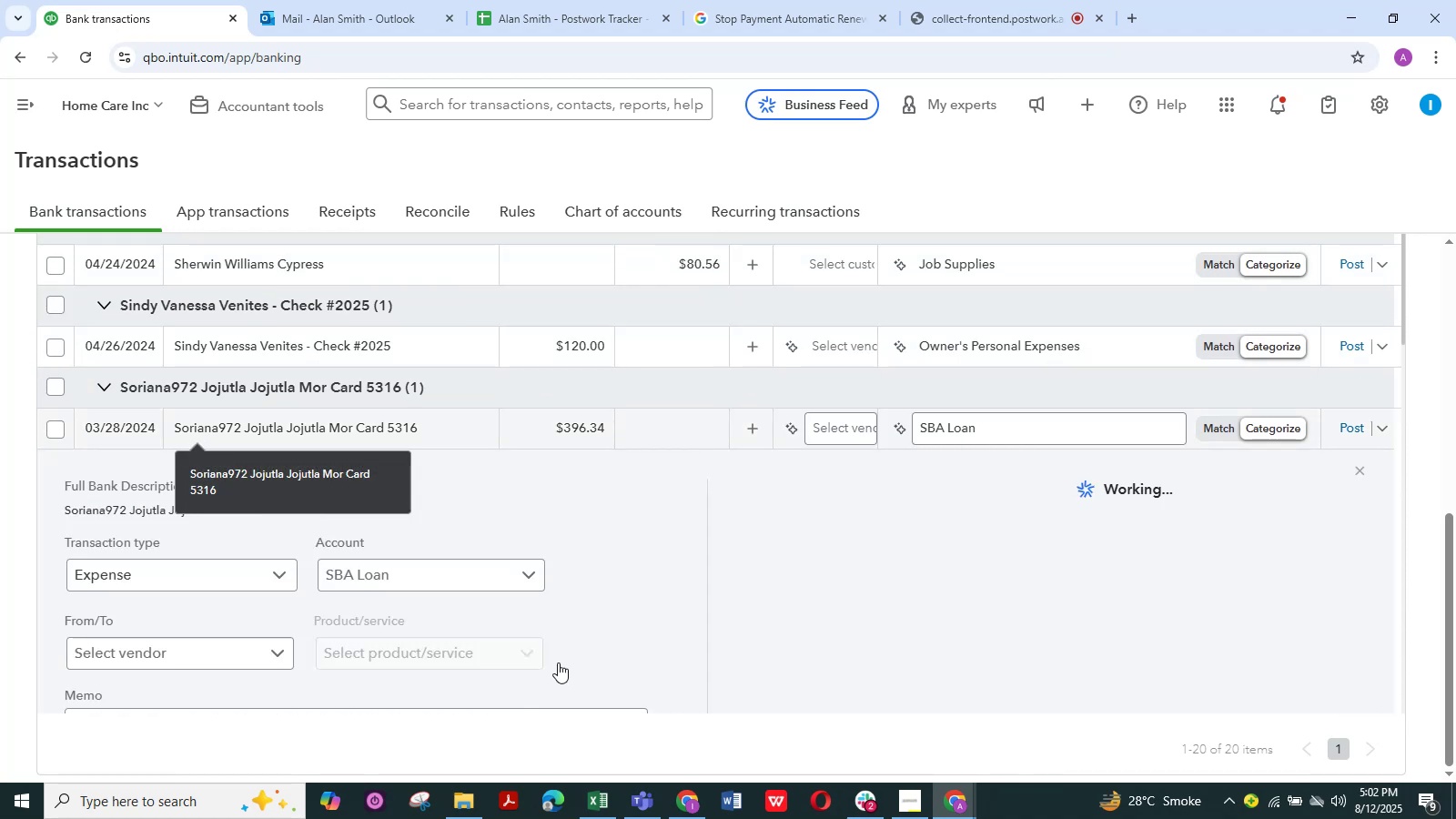 
scroll: coordinate [220, 658], scroll_direction: down, amount: 1.0
 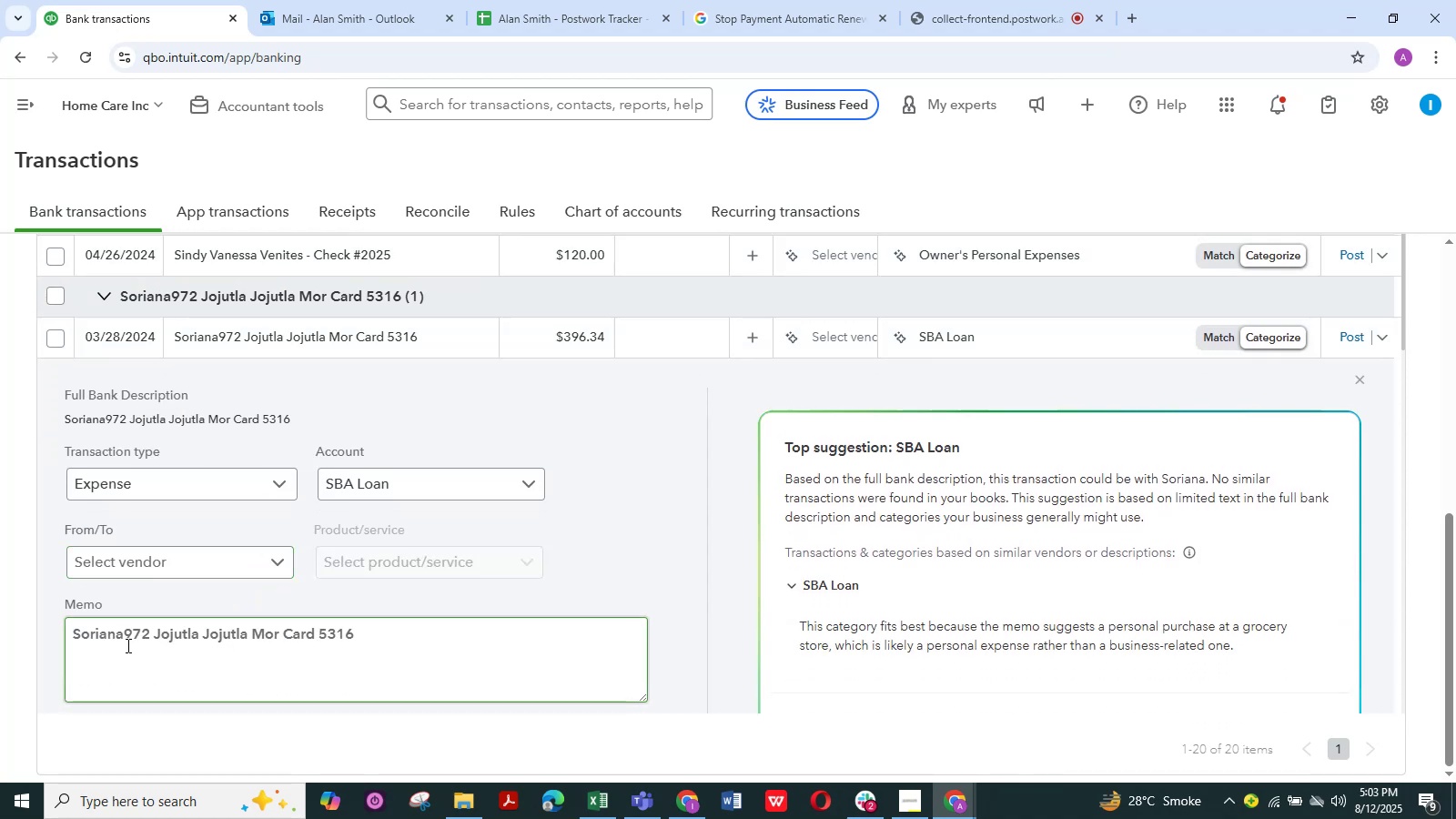 
left_click_drag(start_coordinate=[124, 640], to_coordinate=[21, 640])
 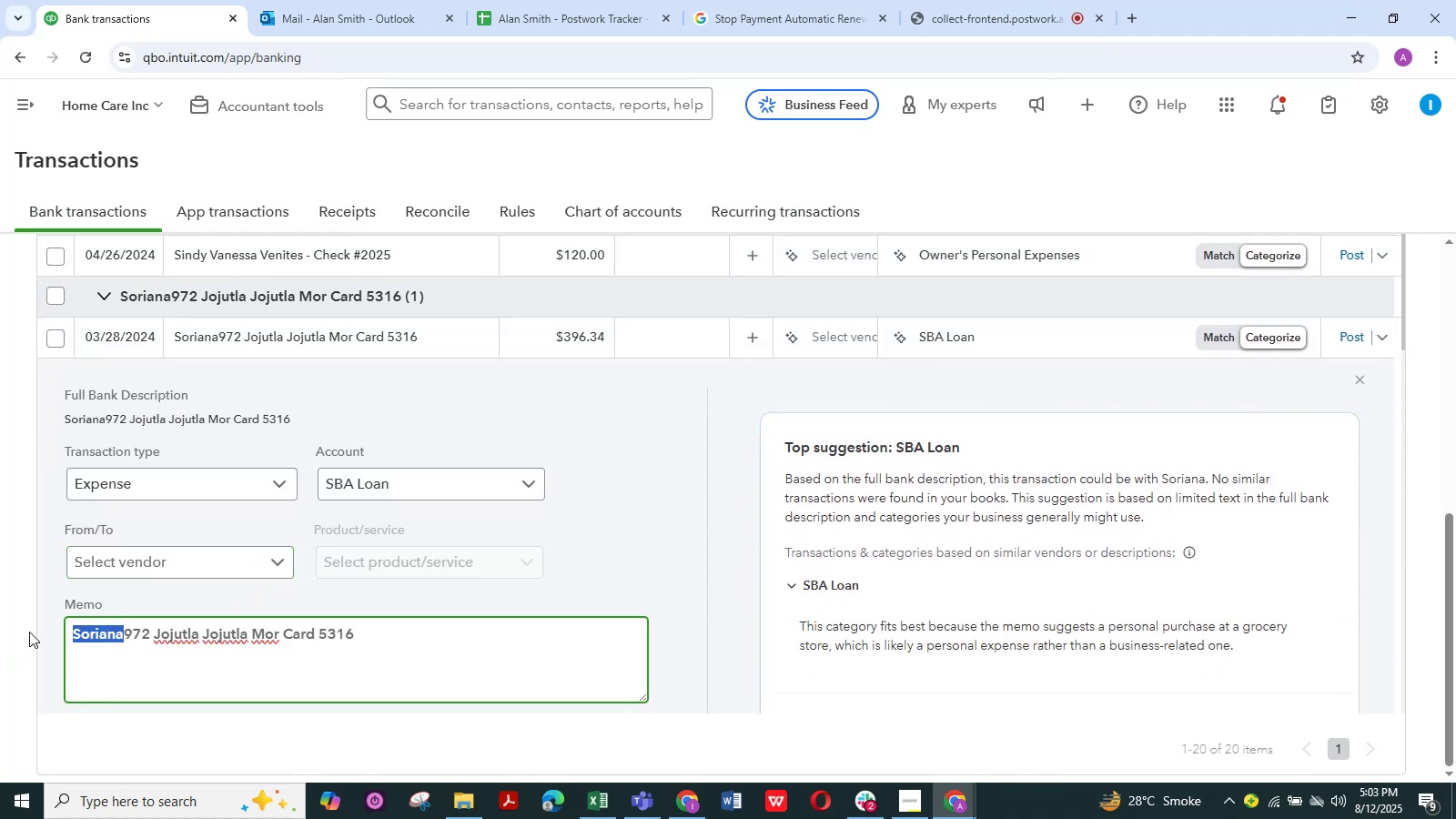 
key(Control+C)
 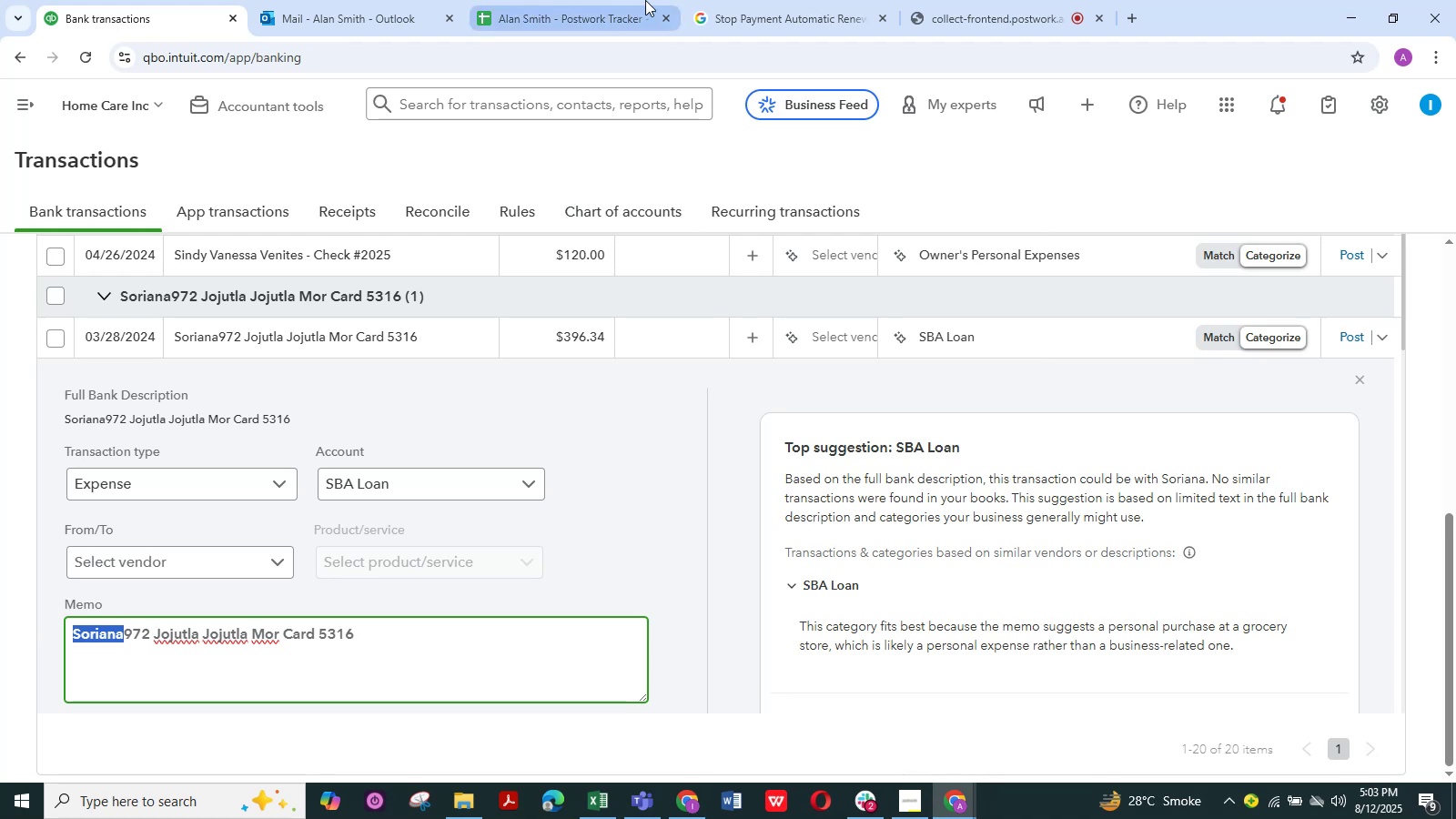 
wait(7.23)
 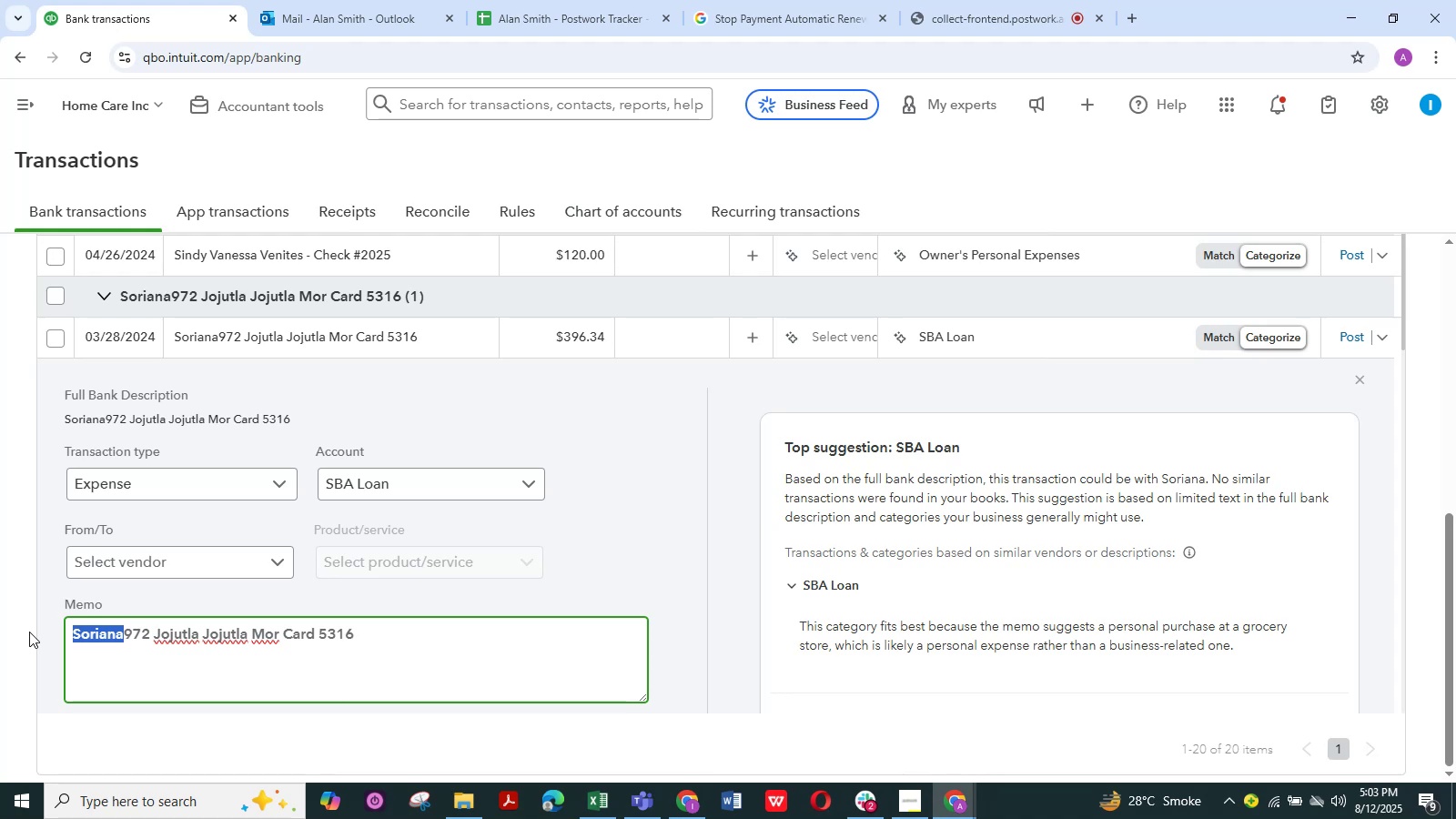 
left_click([728, 14])
 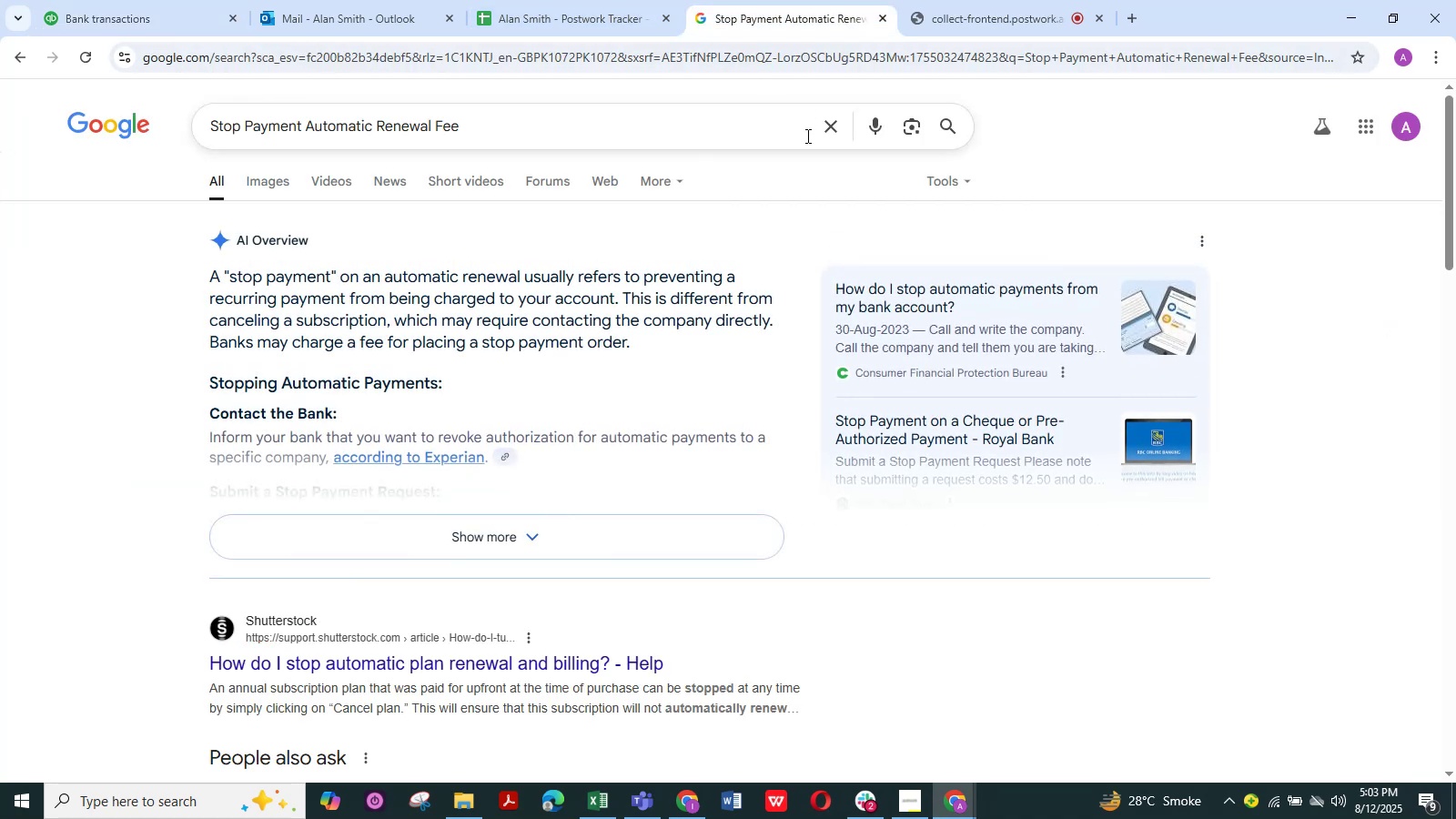 
left_click([826, 124])
 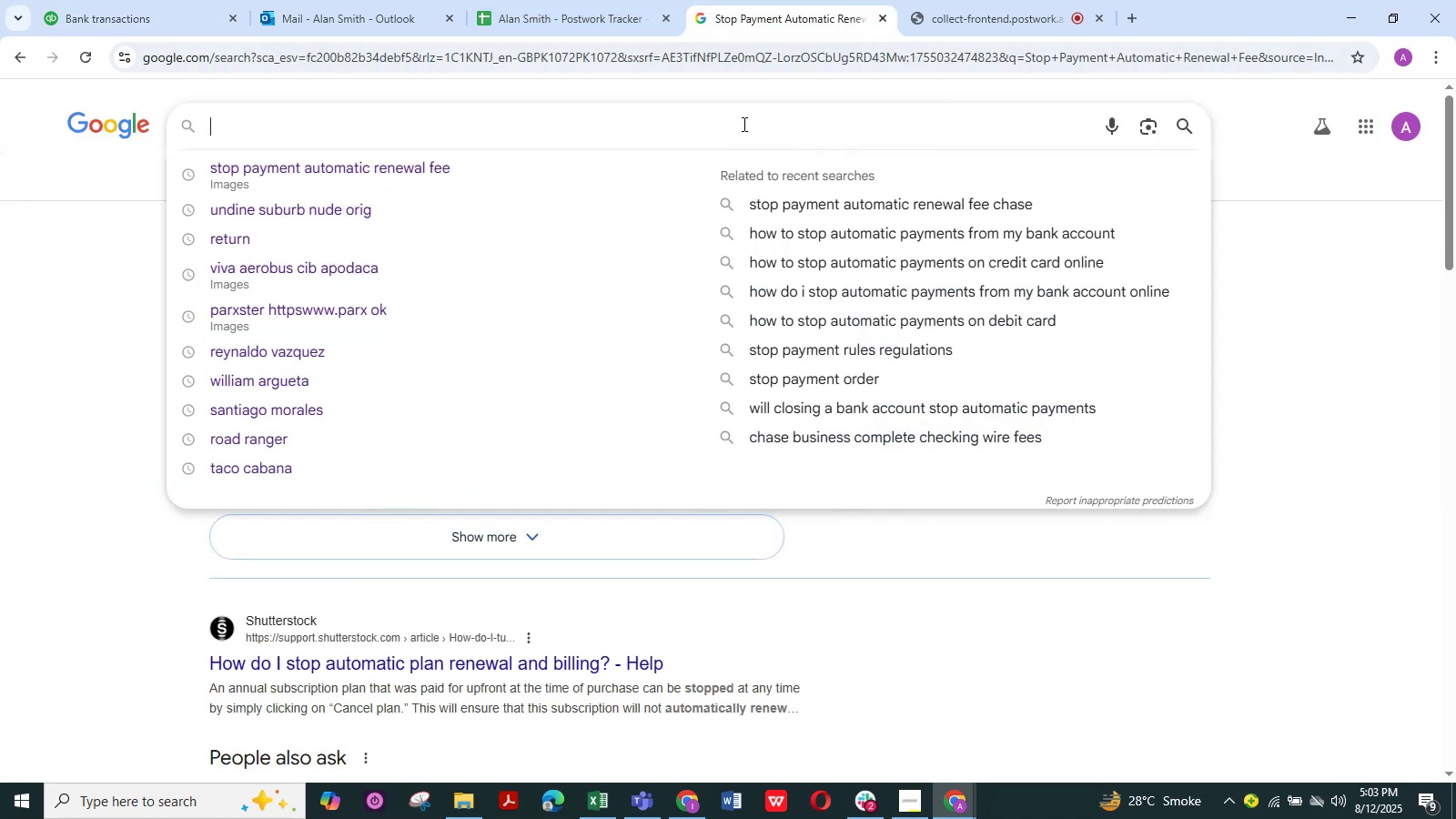 
left_click([741, 124])
 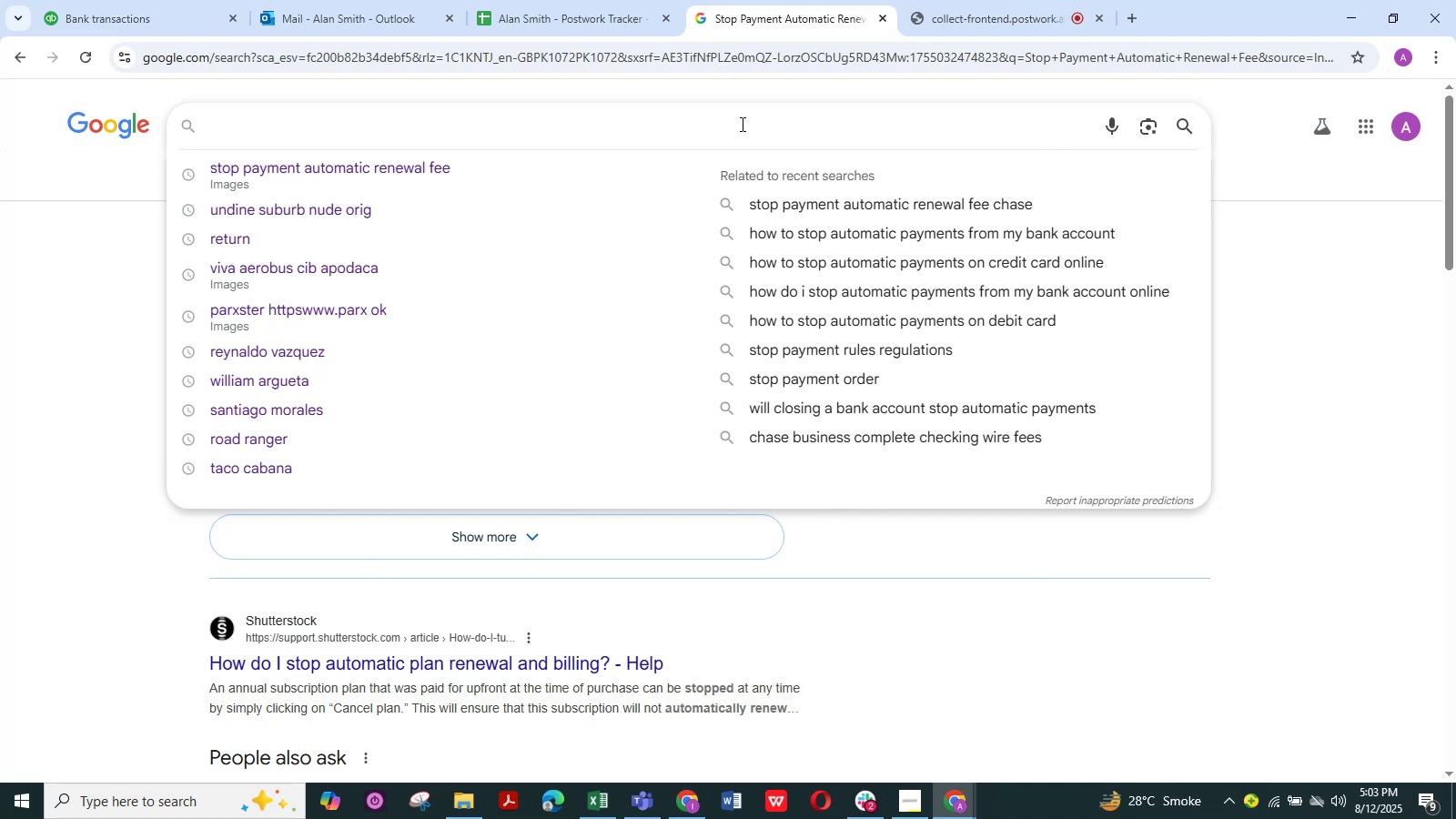 
key(Control+V)
 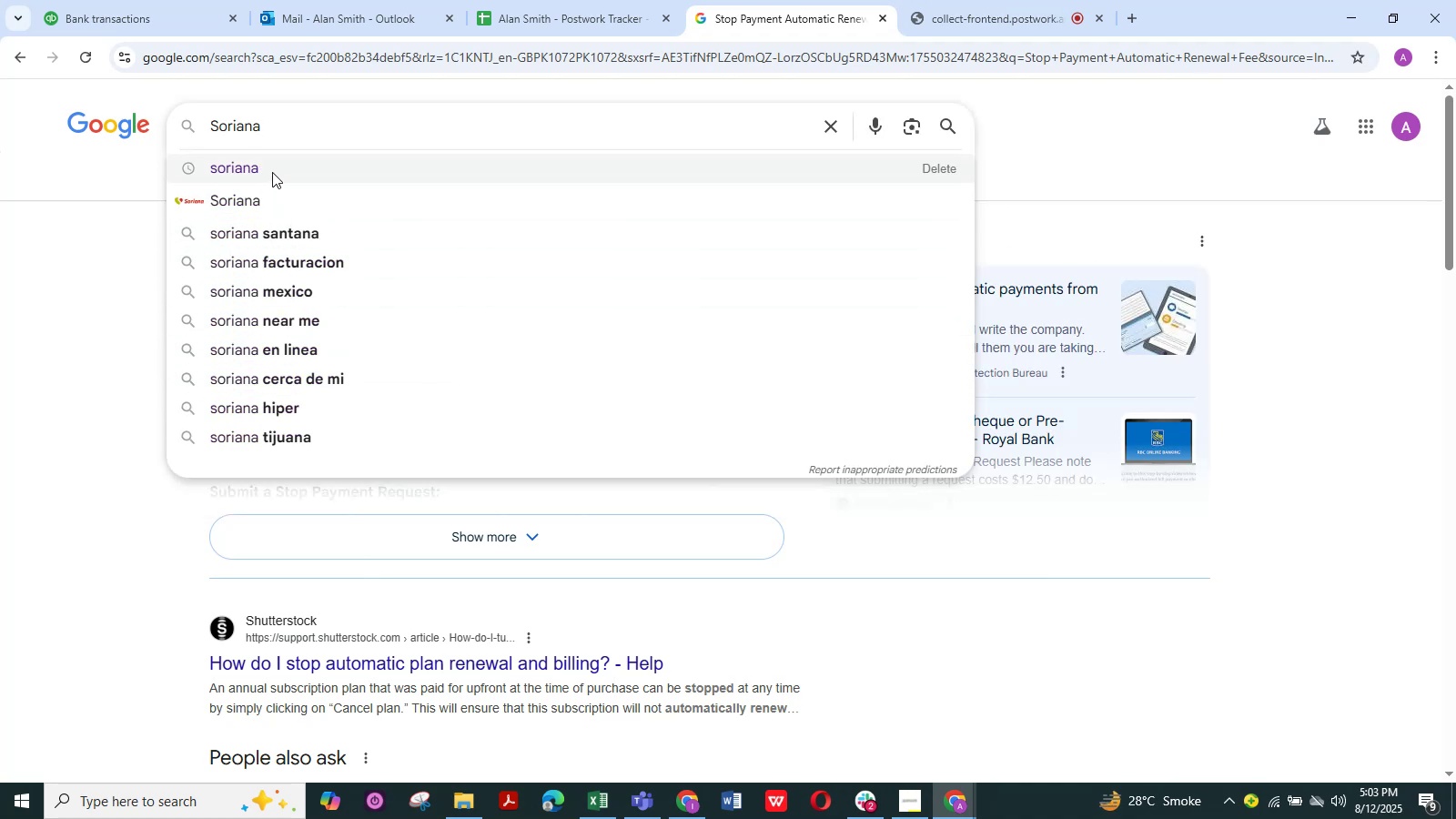 
wait(5.09)
 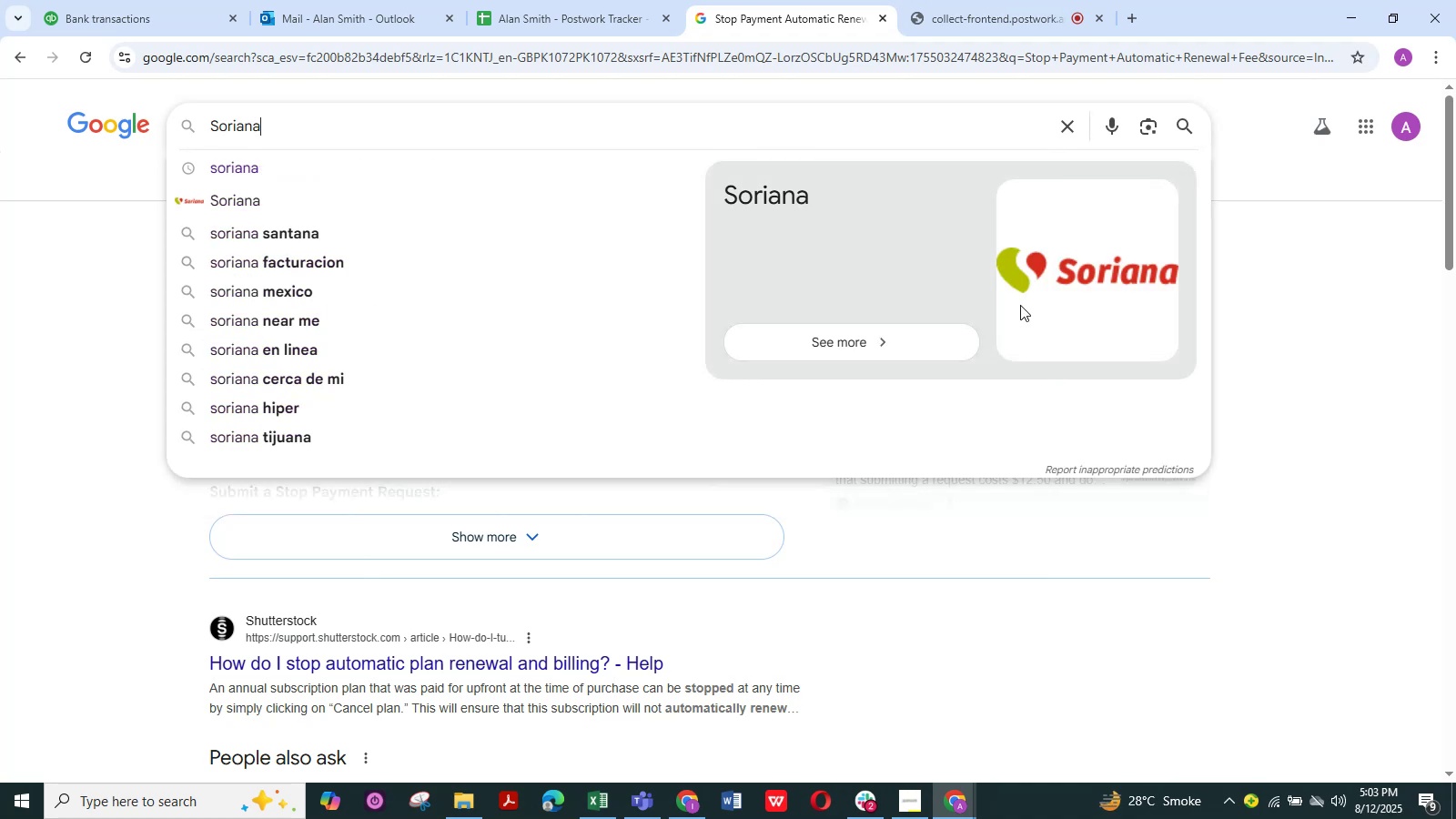 
left_click([272, 172])
 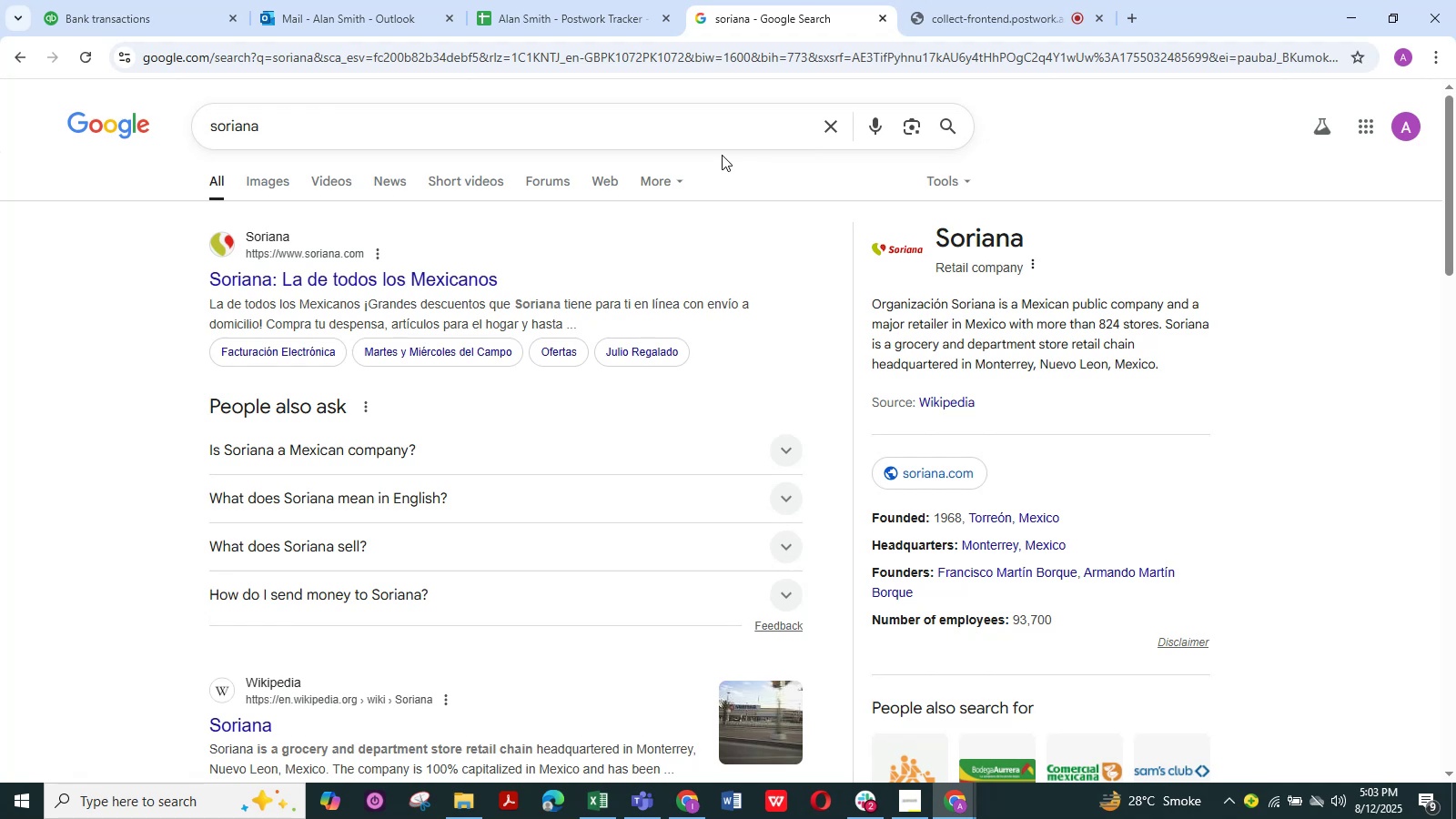 
wait(19.55)
 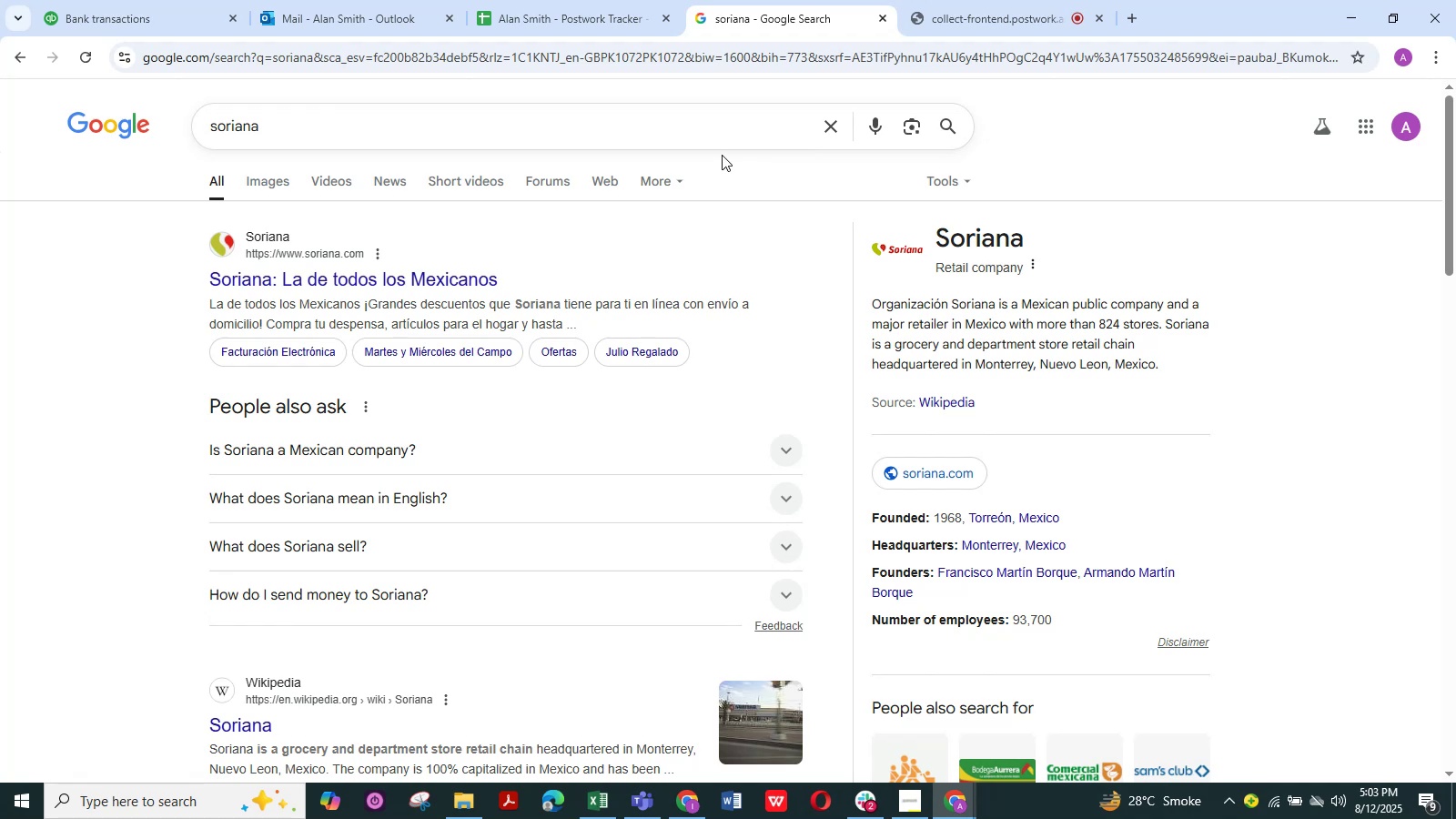 
left_click([146, 18])
 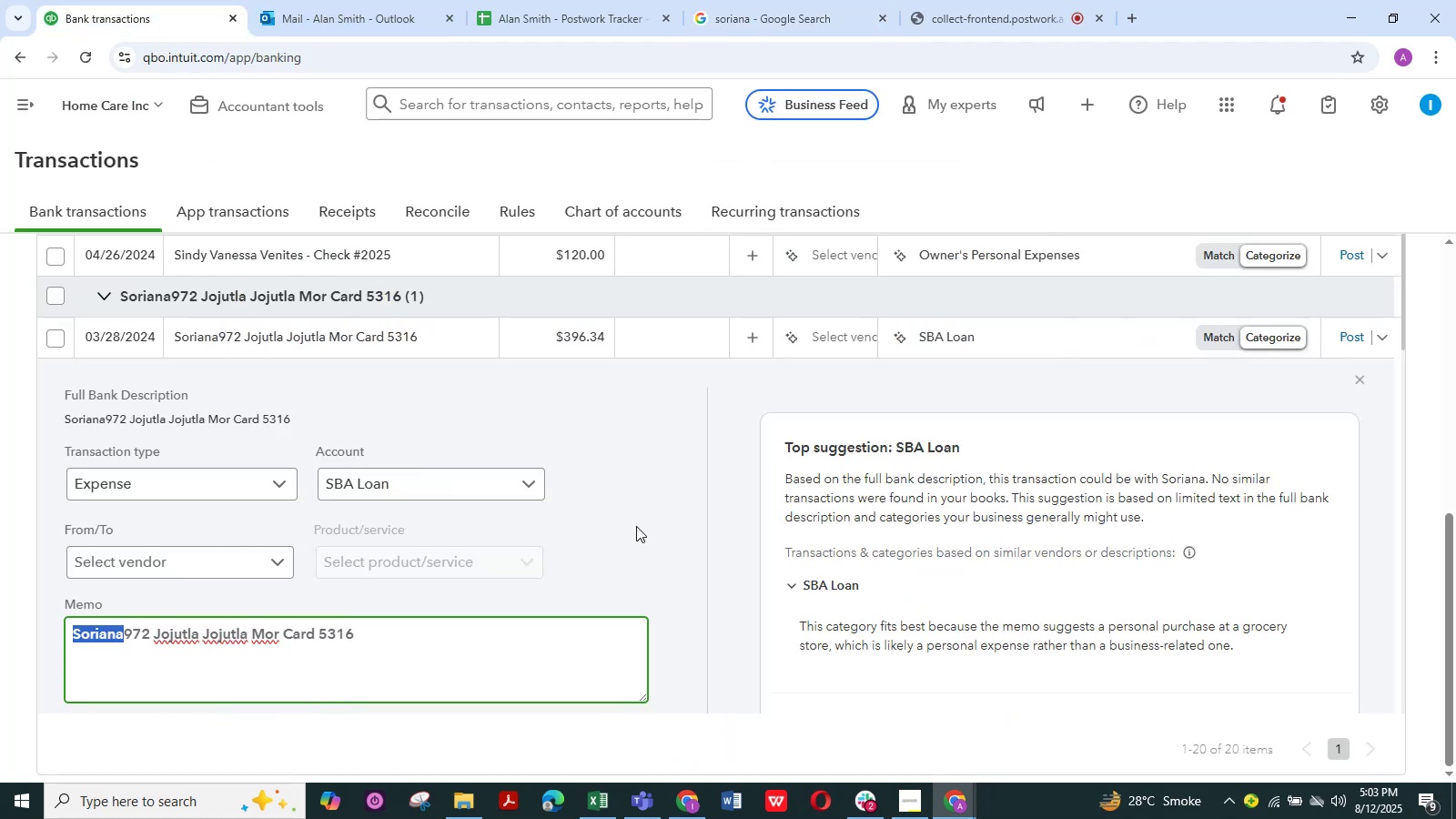 
scroll: coordinate [639, 526], scroll_direction: up, amount: 1.0
 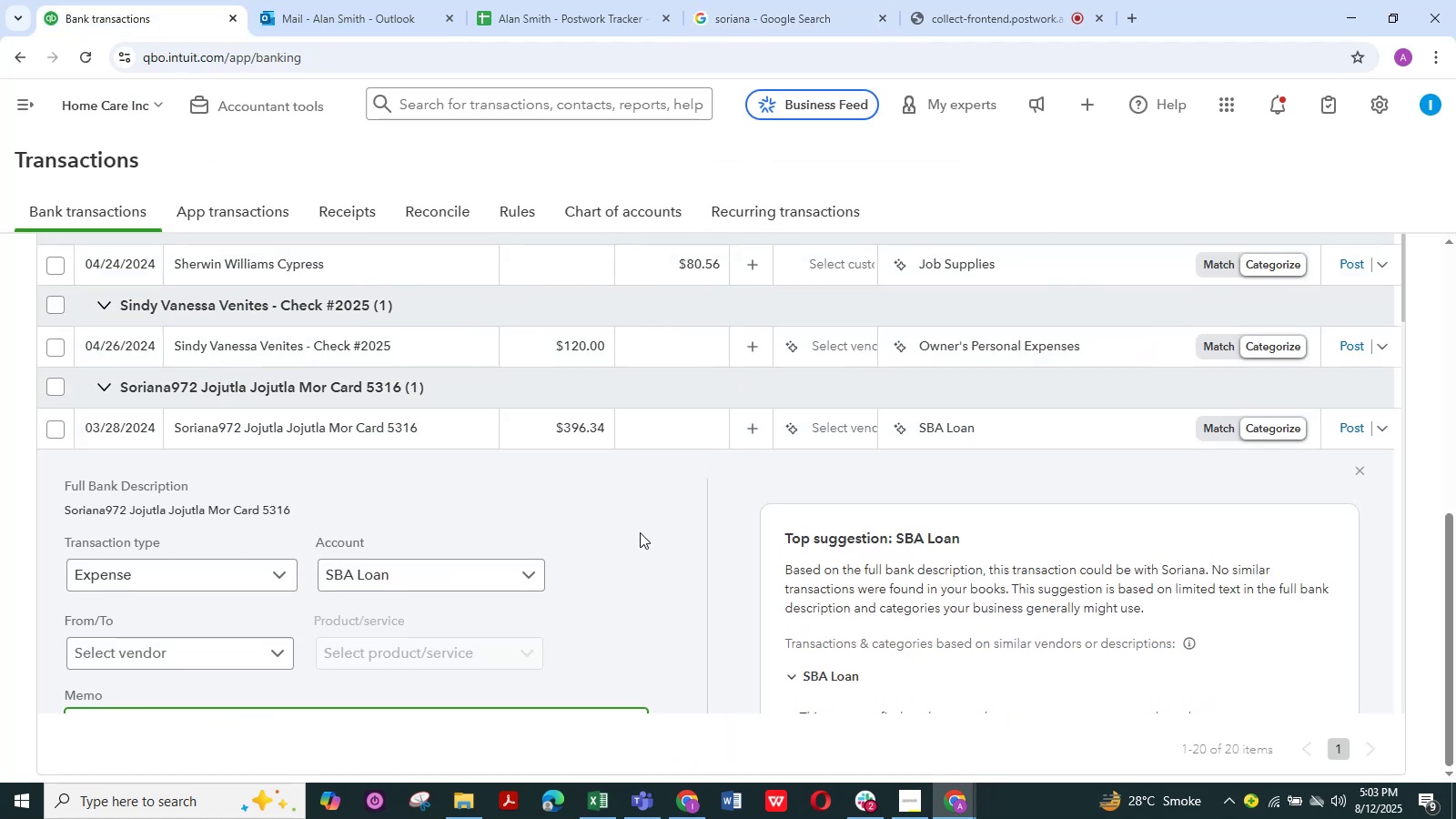 
scroll: coordinate [640, 533], scroll_direction: down, amount: 2.0
 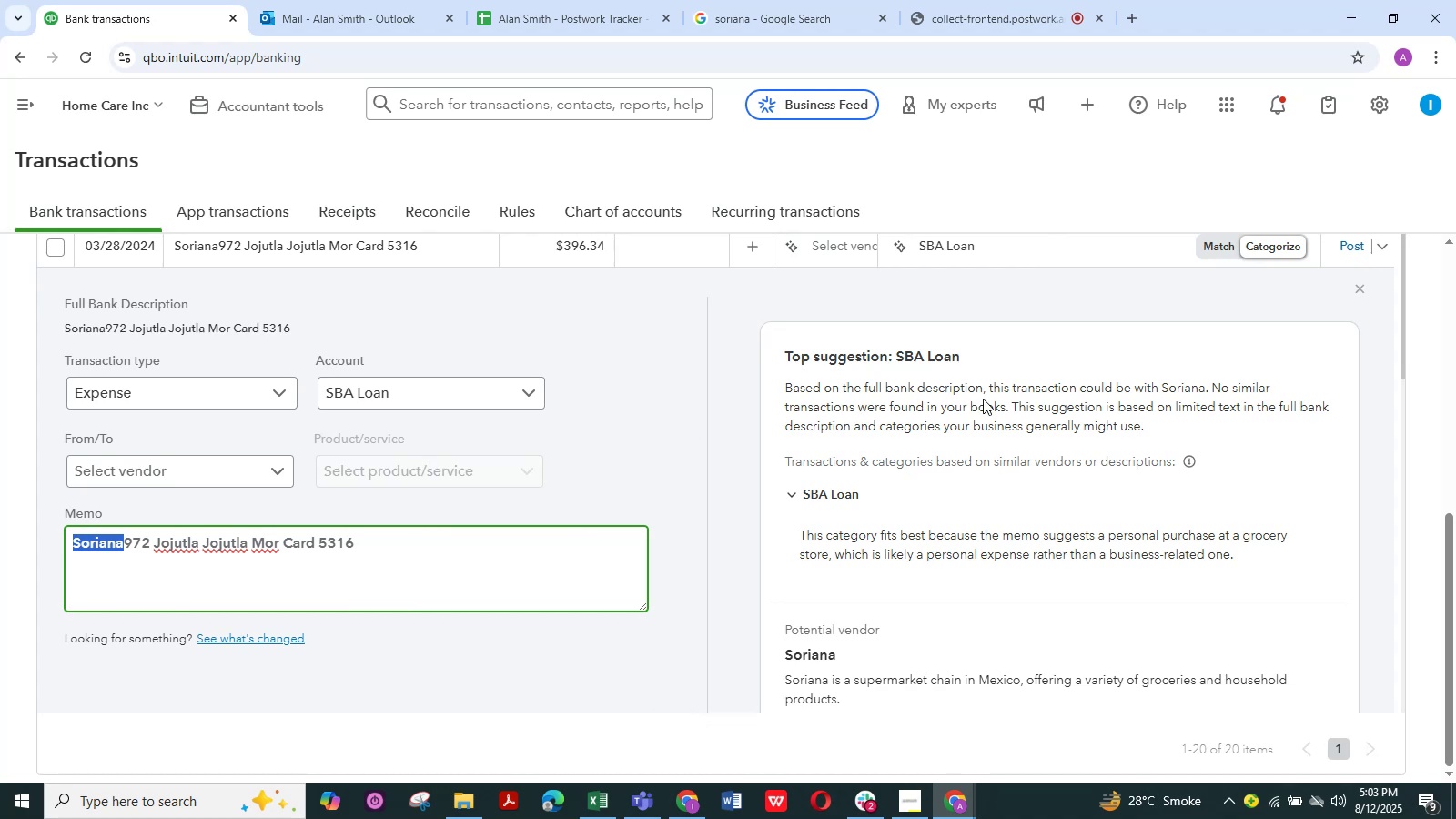 
wait(12.58)
 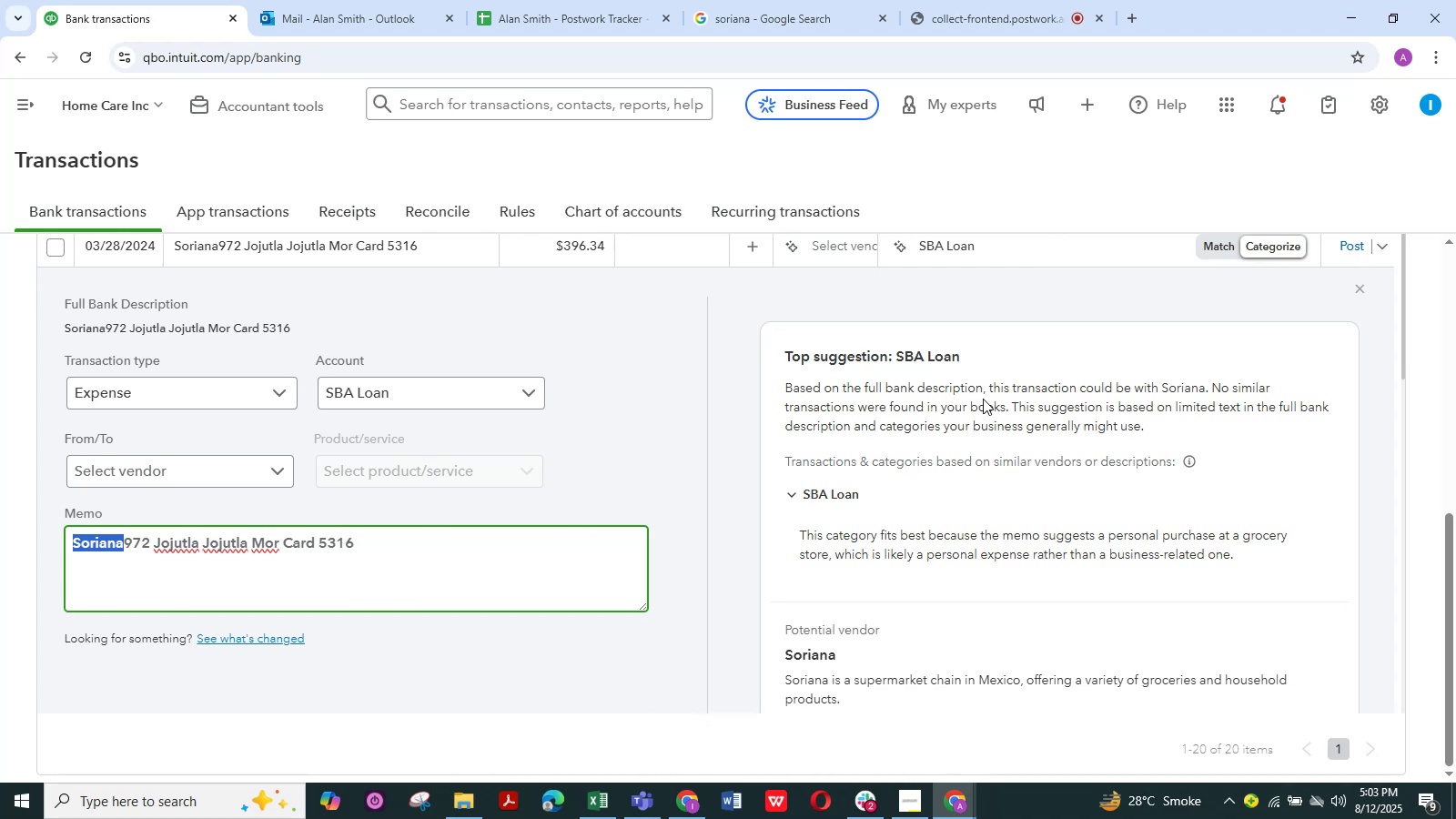 
left_click([535, 399])
 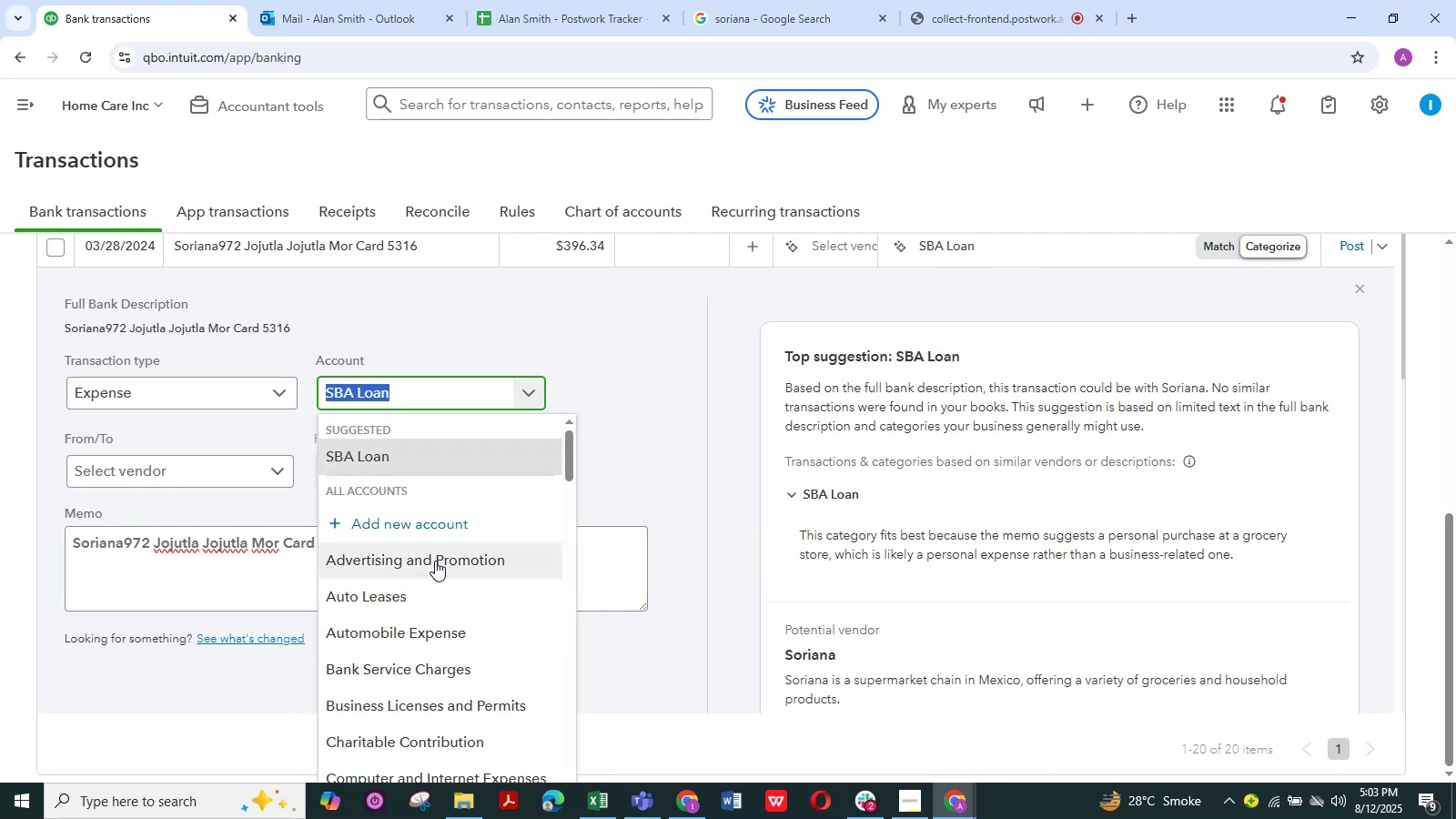 
left_click([428, 527])
 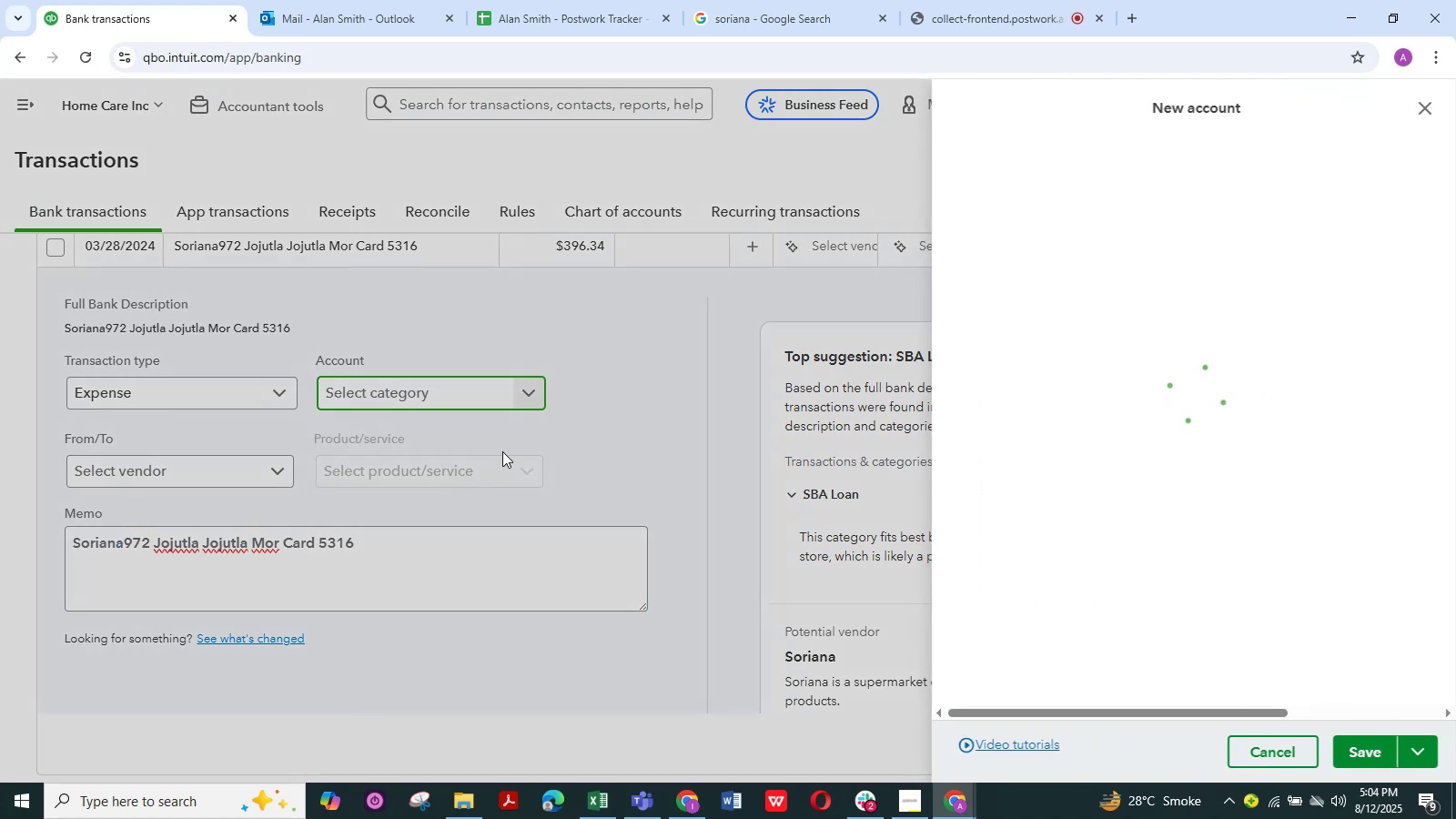 
left_click([641, 444])
 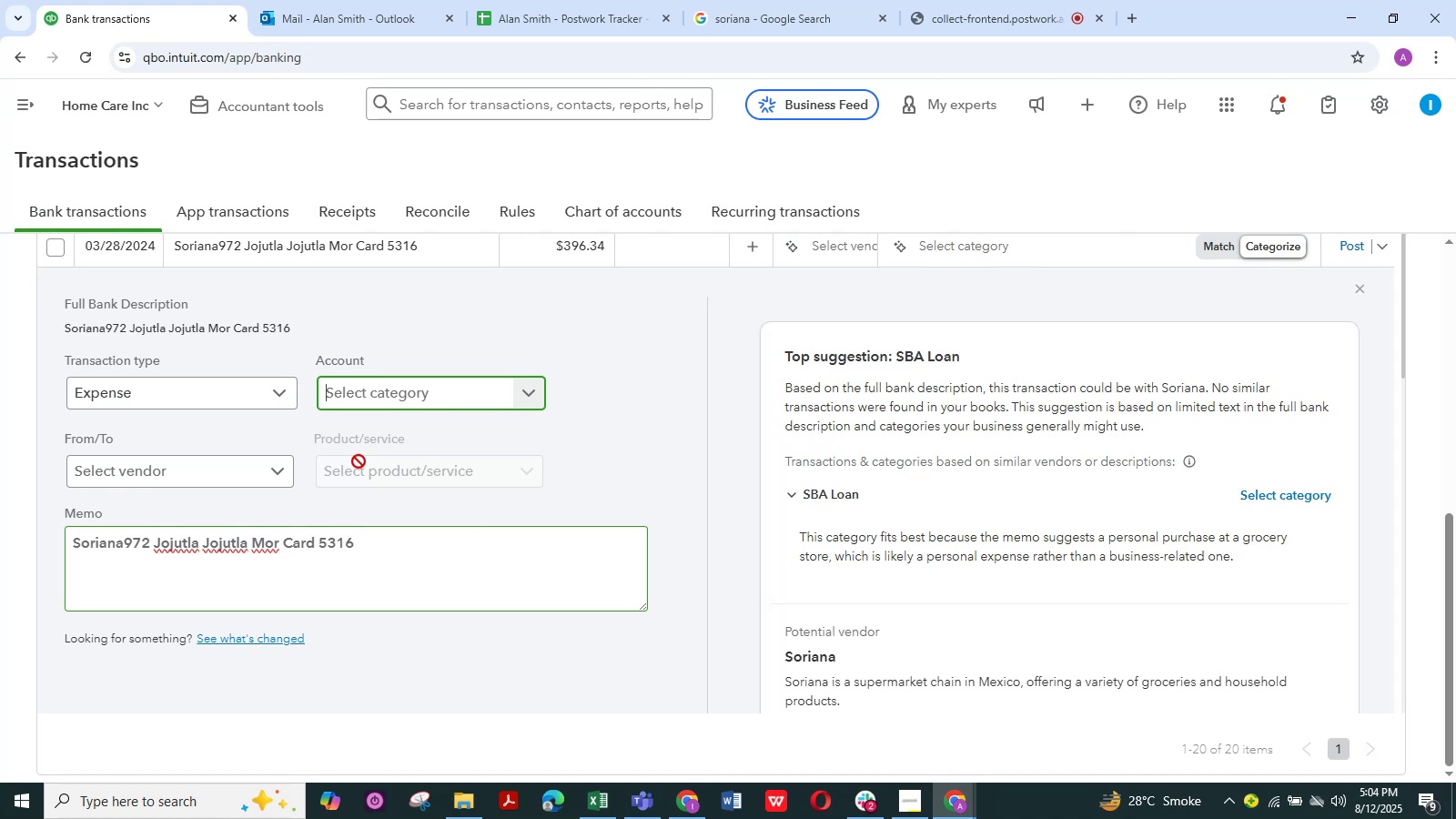 
wait(6.68)
 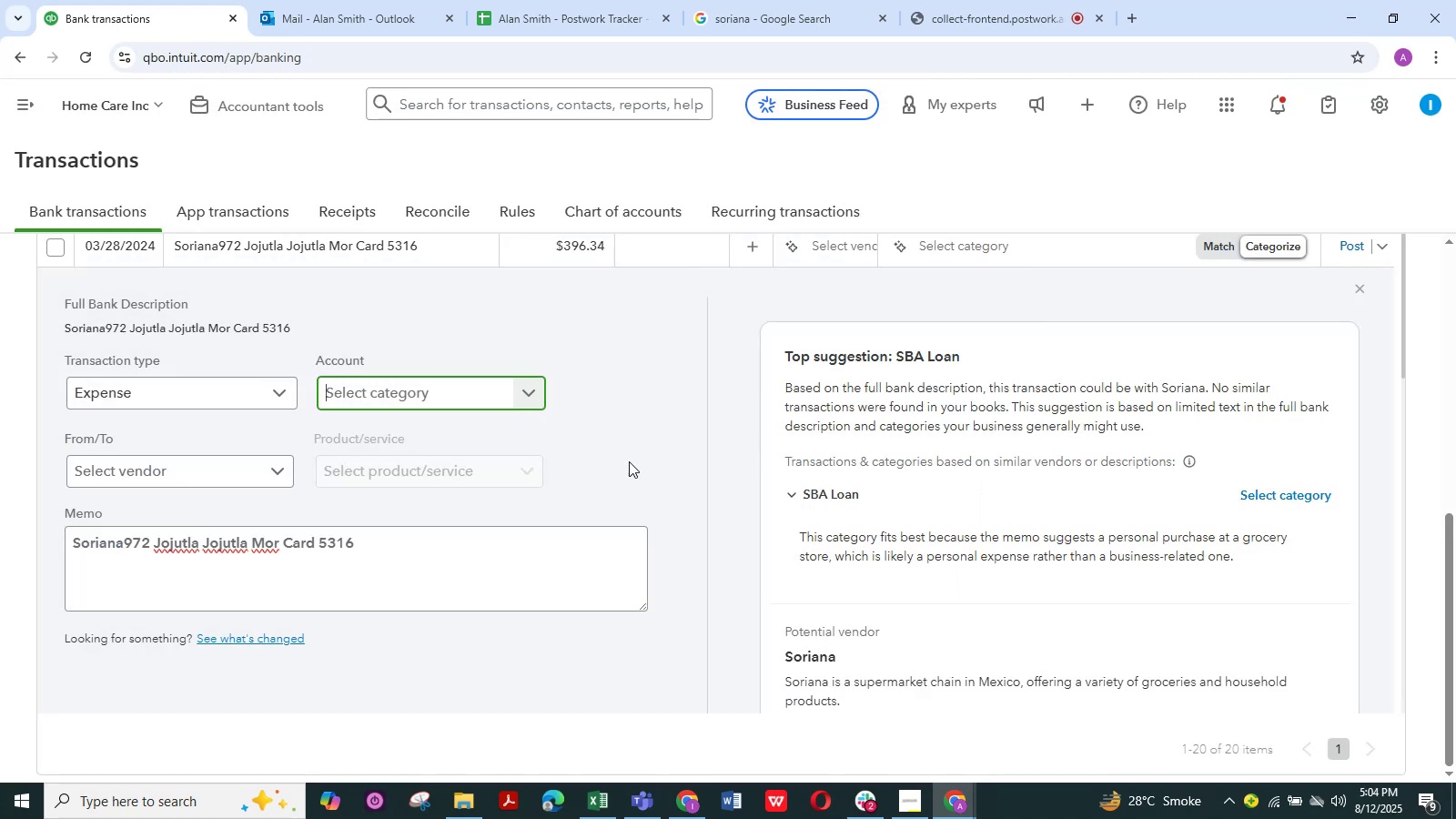 
left_click([802, 9])
 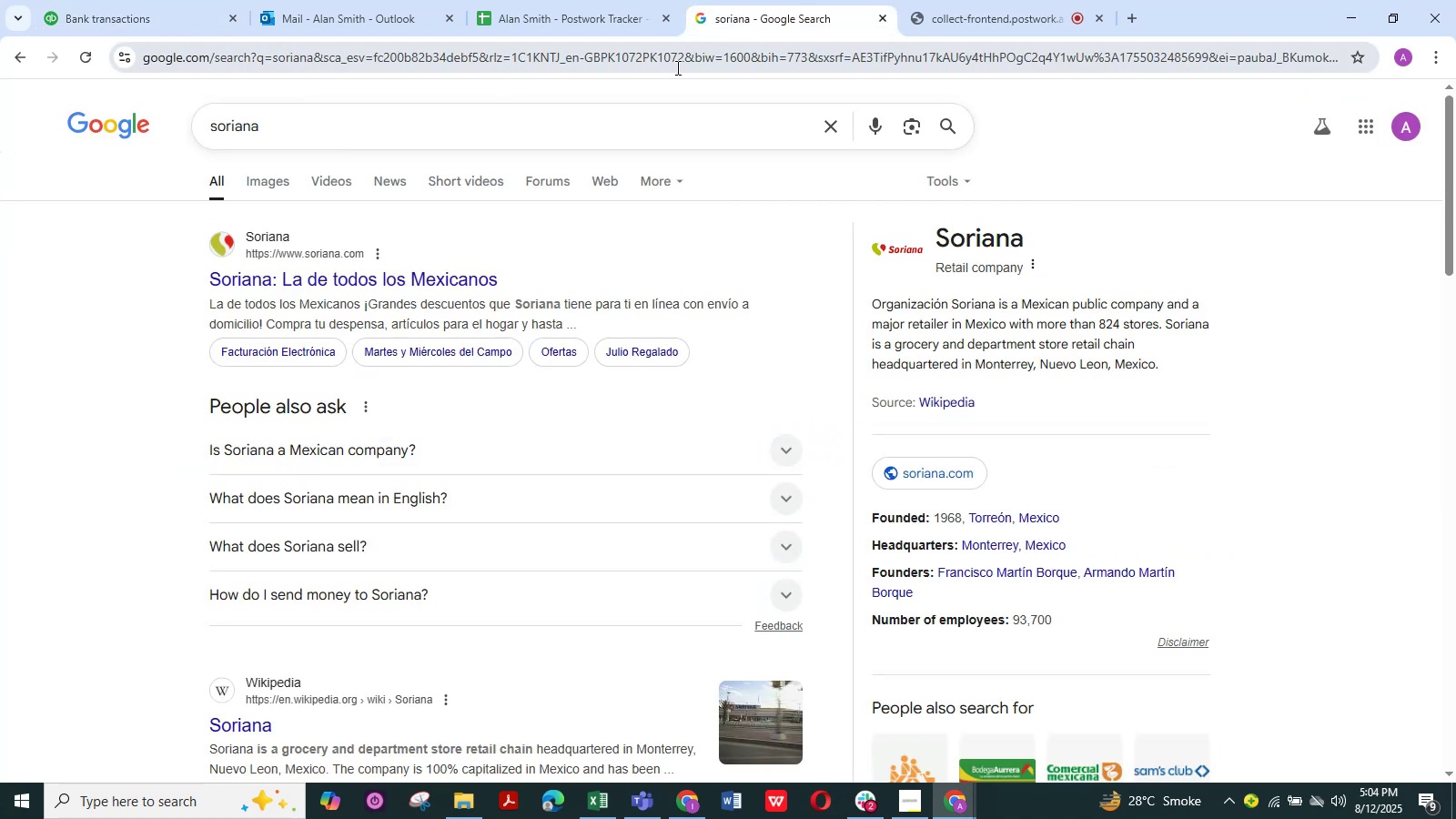 
wait(6.48)
 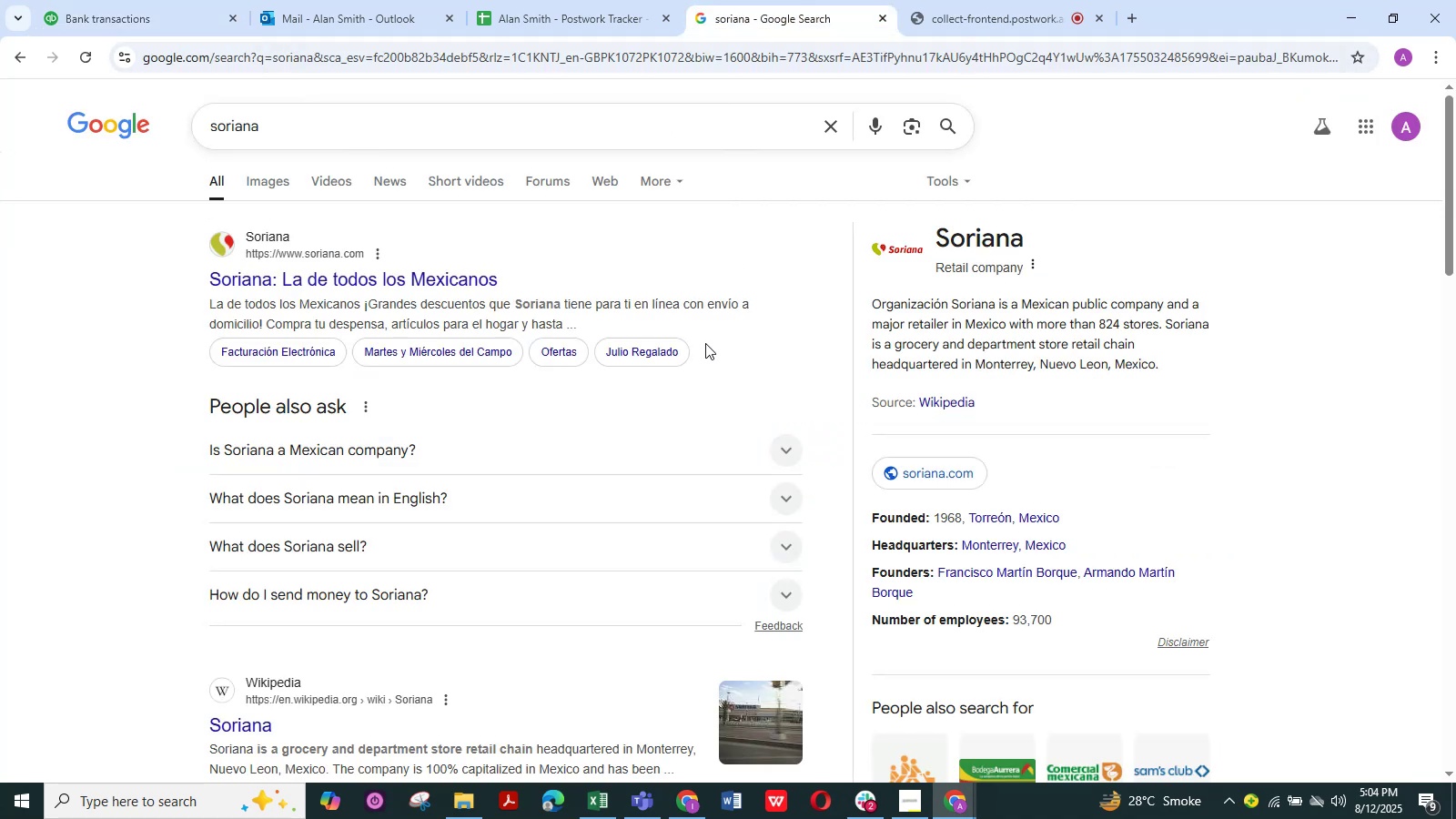 
left_click([150, 11])
 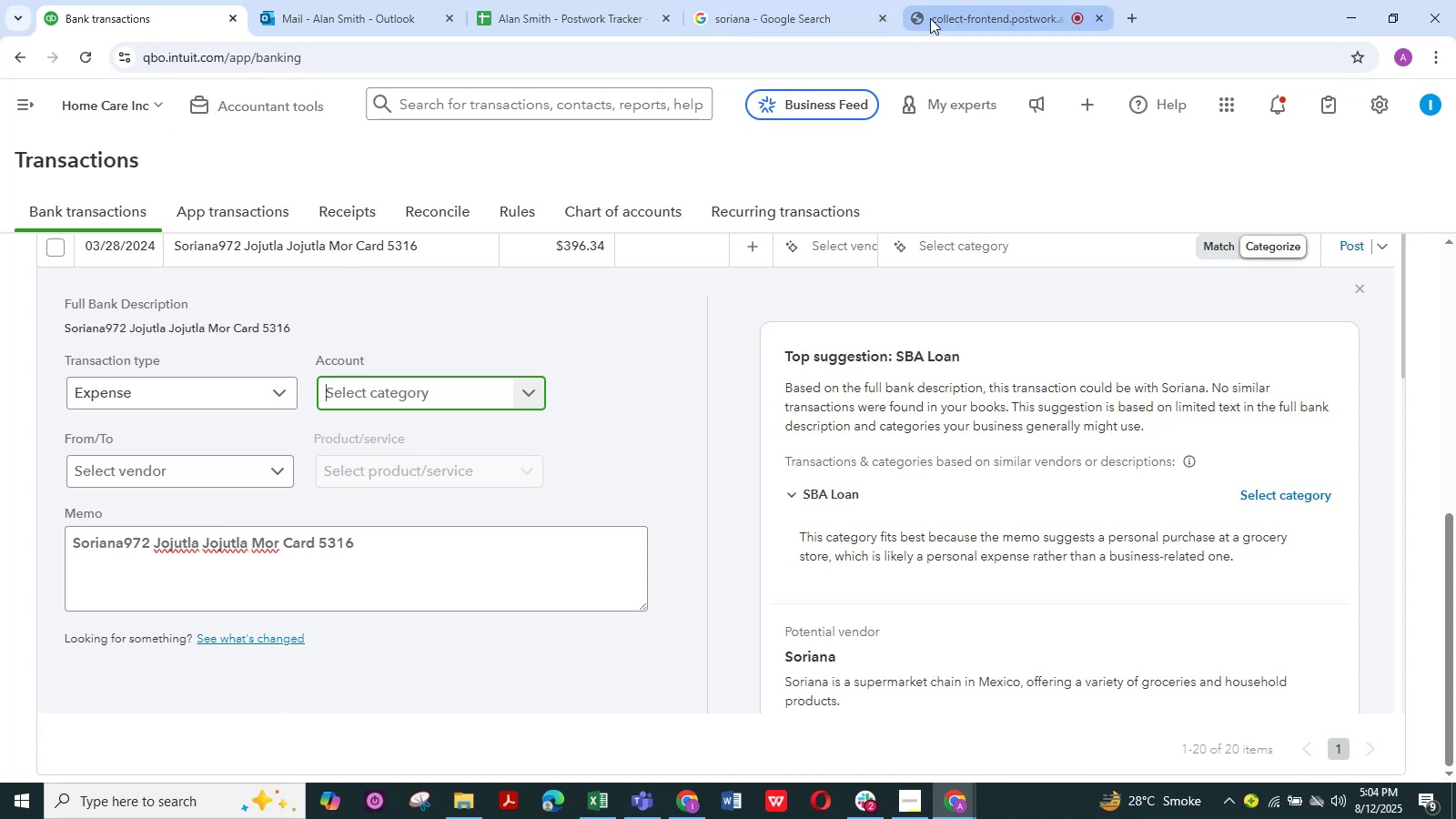 
left_click([784, 17])
 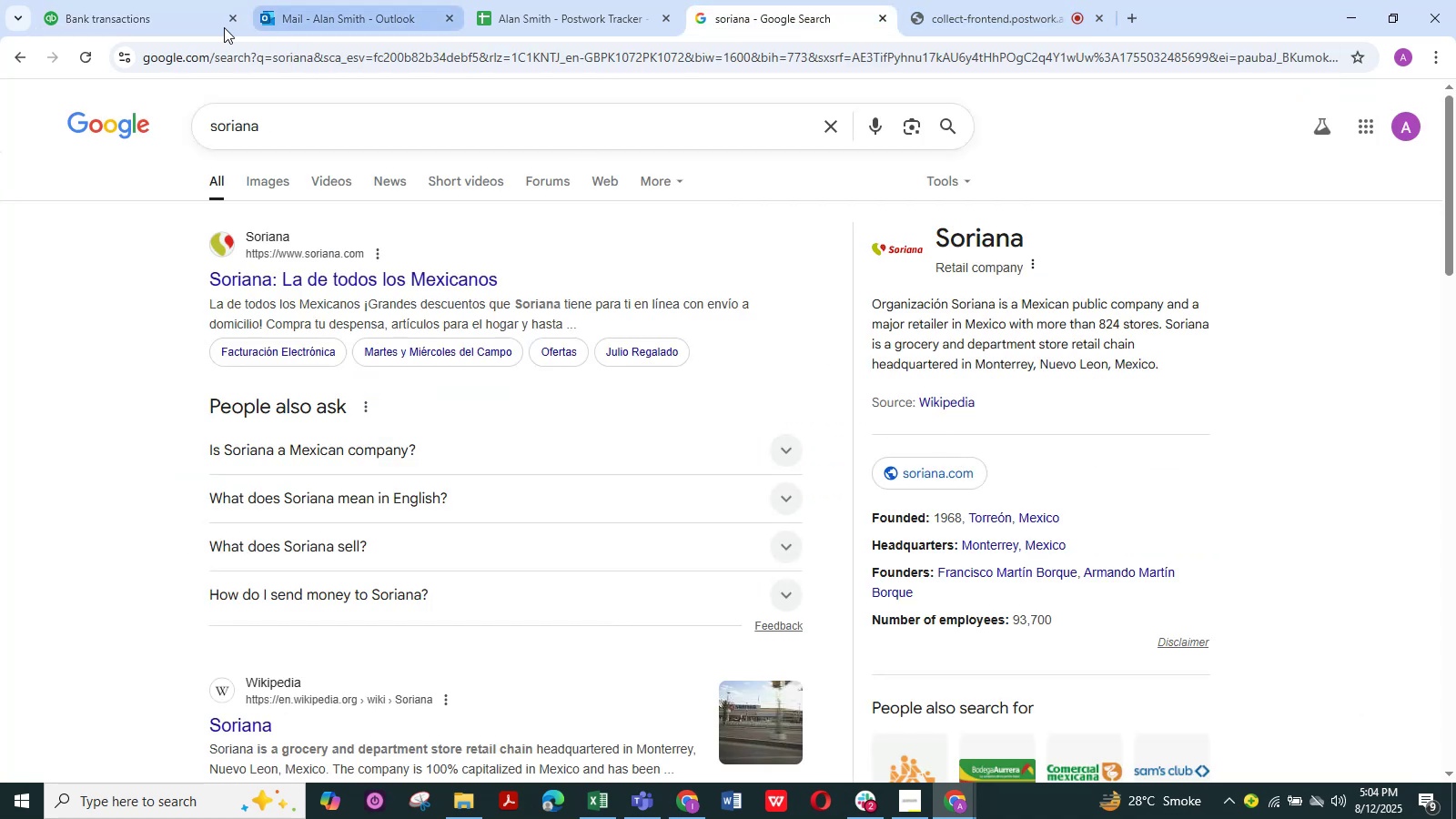 
left_click([120, 15])
 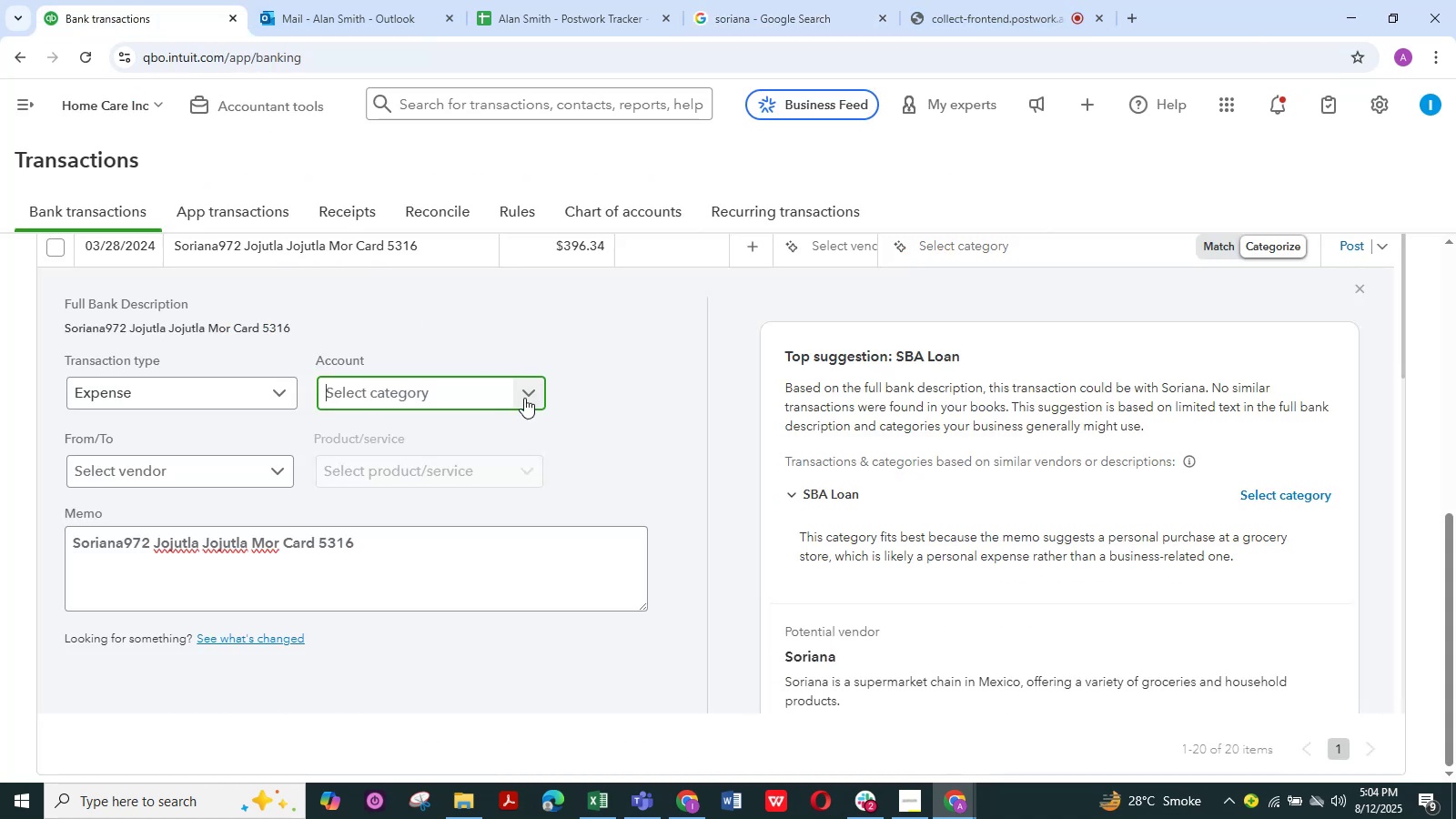 
left_click([527, 397])
 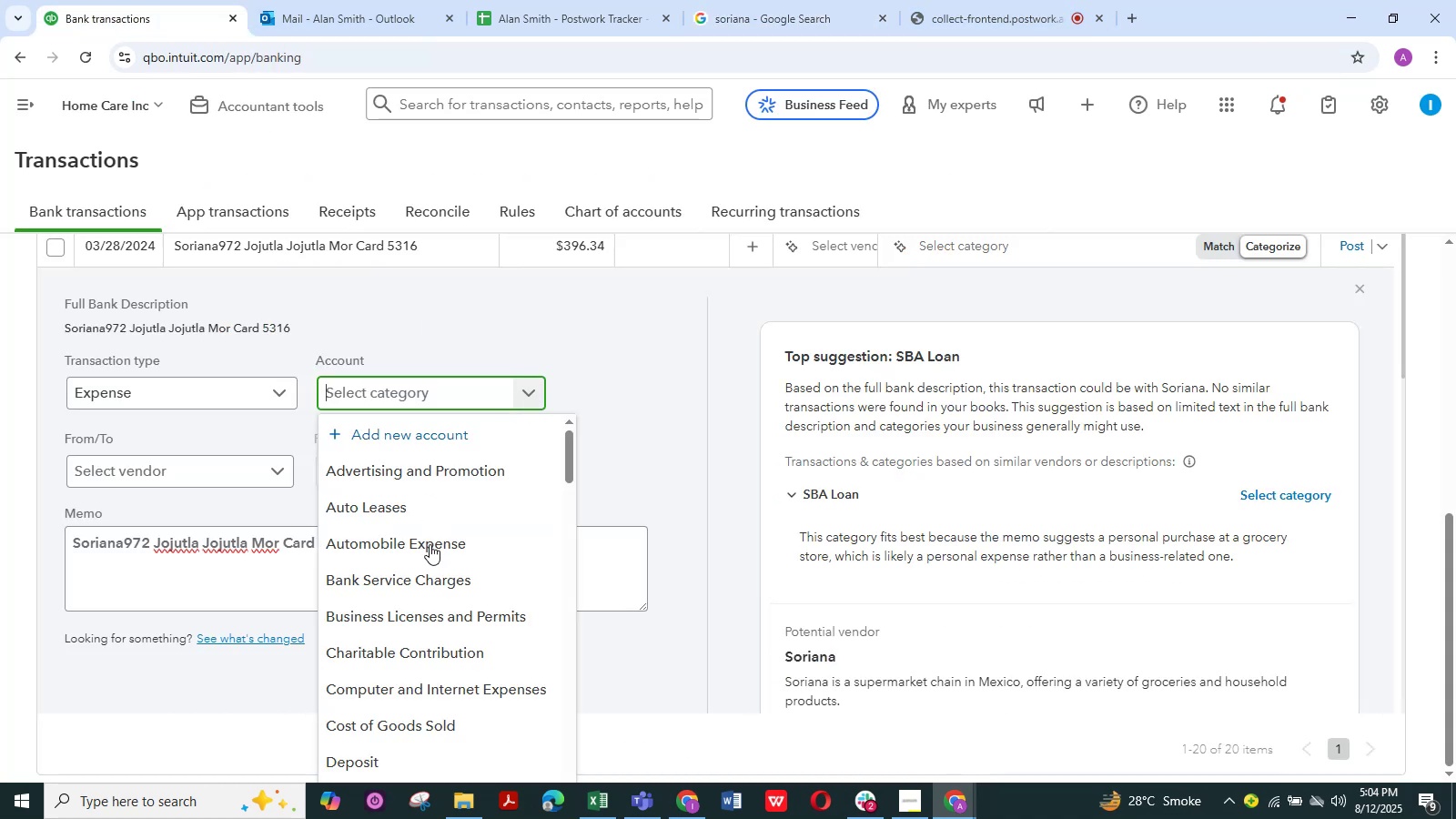 
scroll: coordinate [427, 553], scroll_direction: down, amount: 8.0
 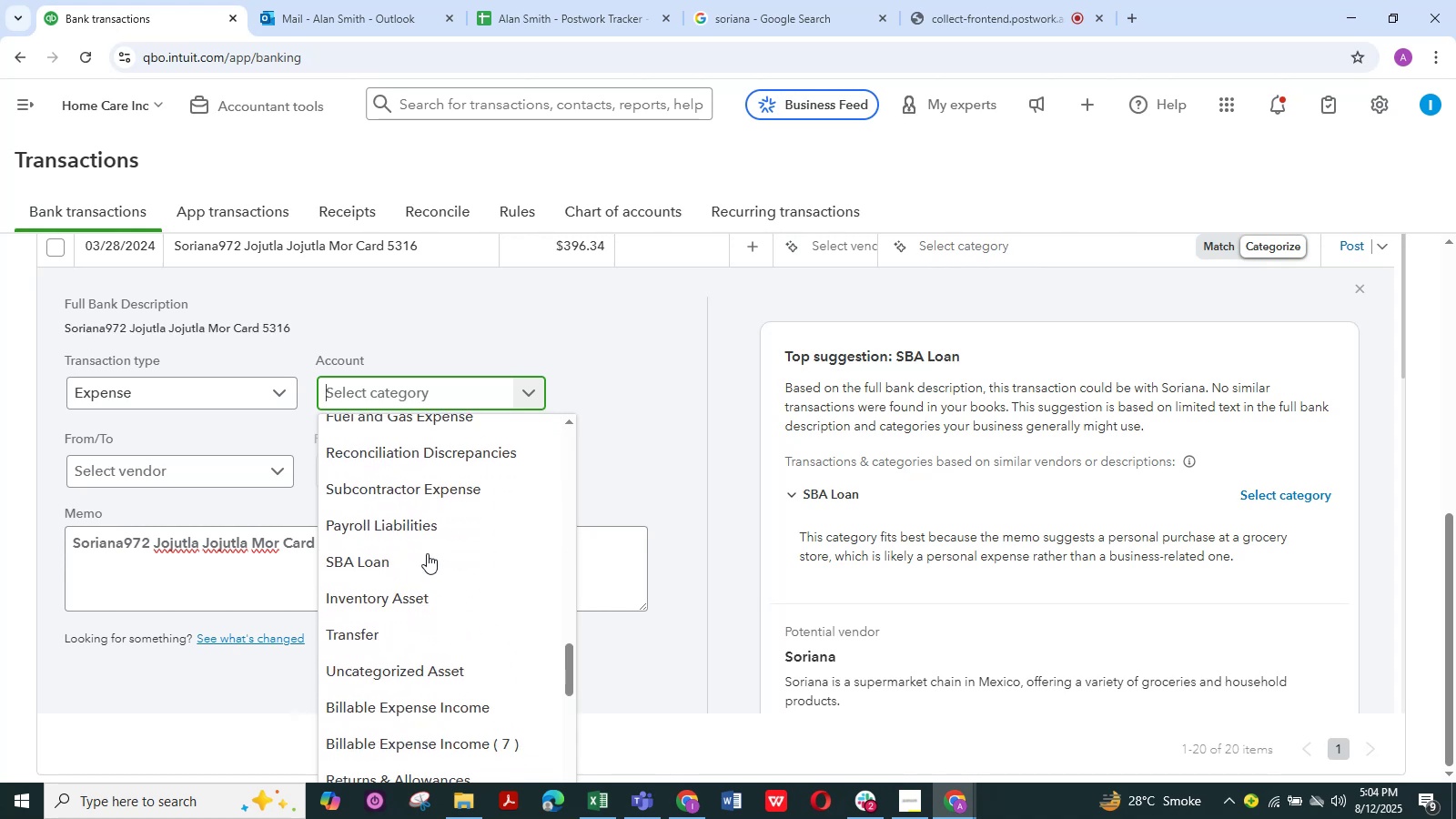 
scroll: coordinate [427, 553], scroll_direction: up, amount: 2.0
 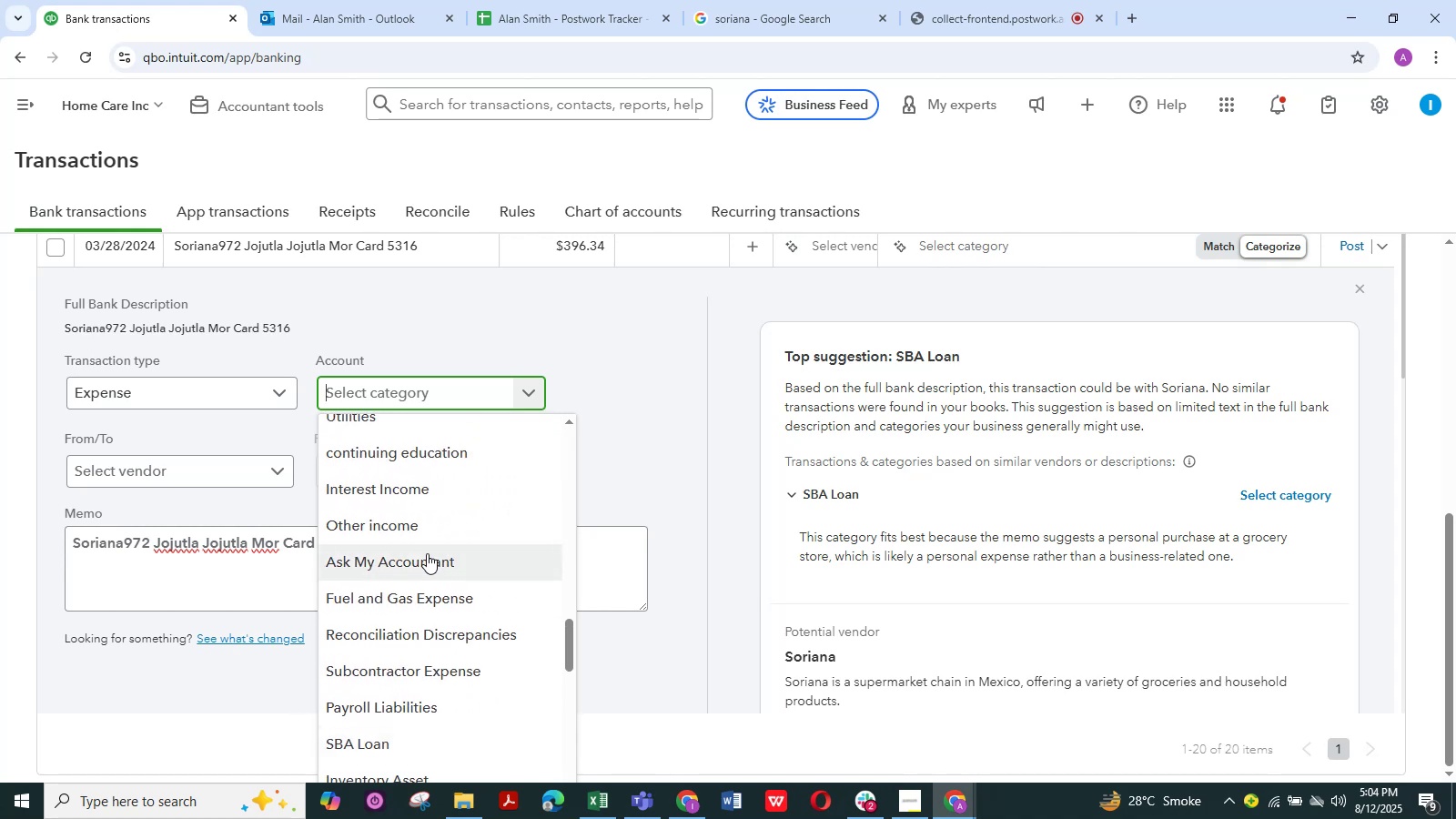 
scroll: coordinate [470, 659], scroll_direction: down, amount: 9.0
 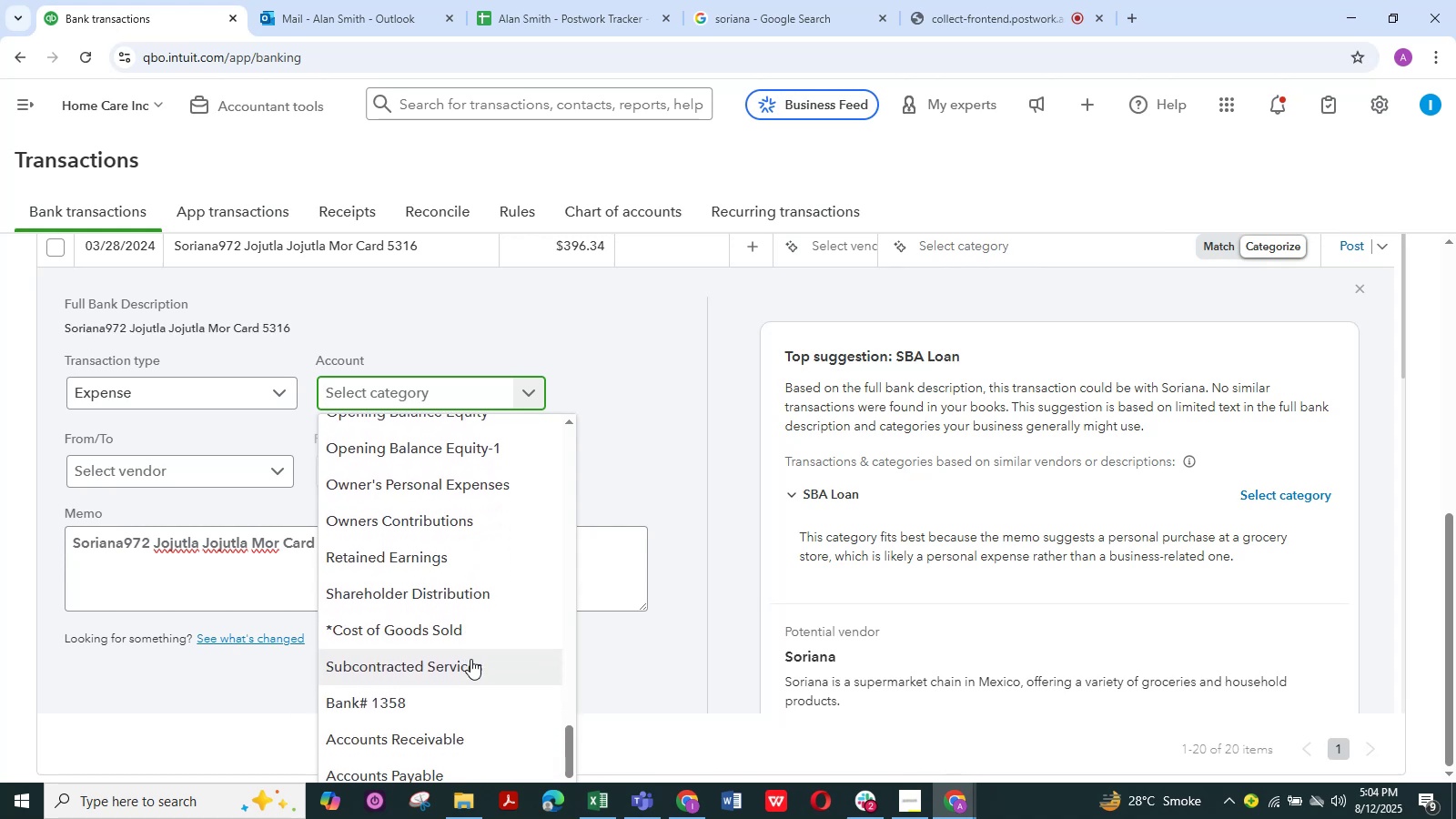 
scroll: coordinate [397, 583], scroll_direction: up, amount: 8.0
 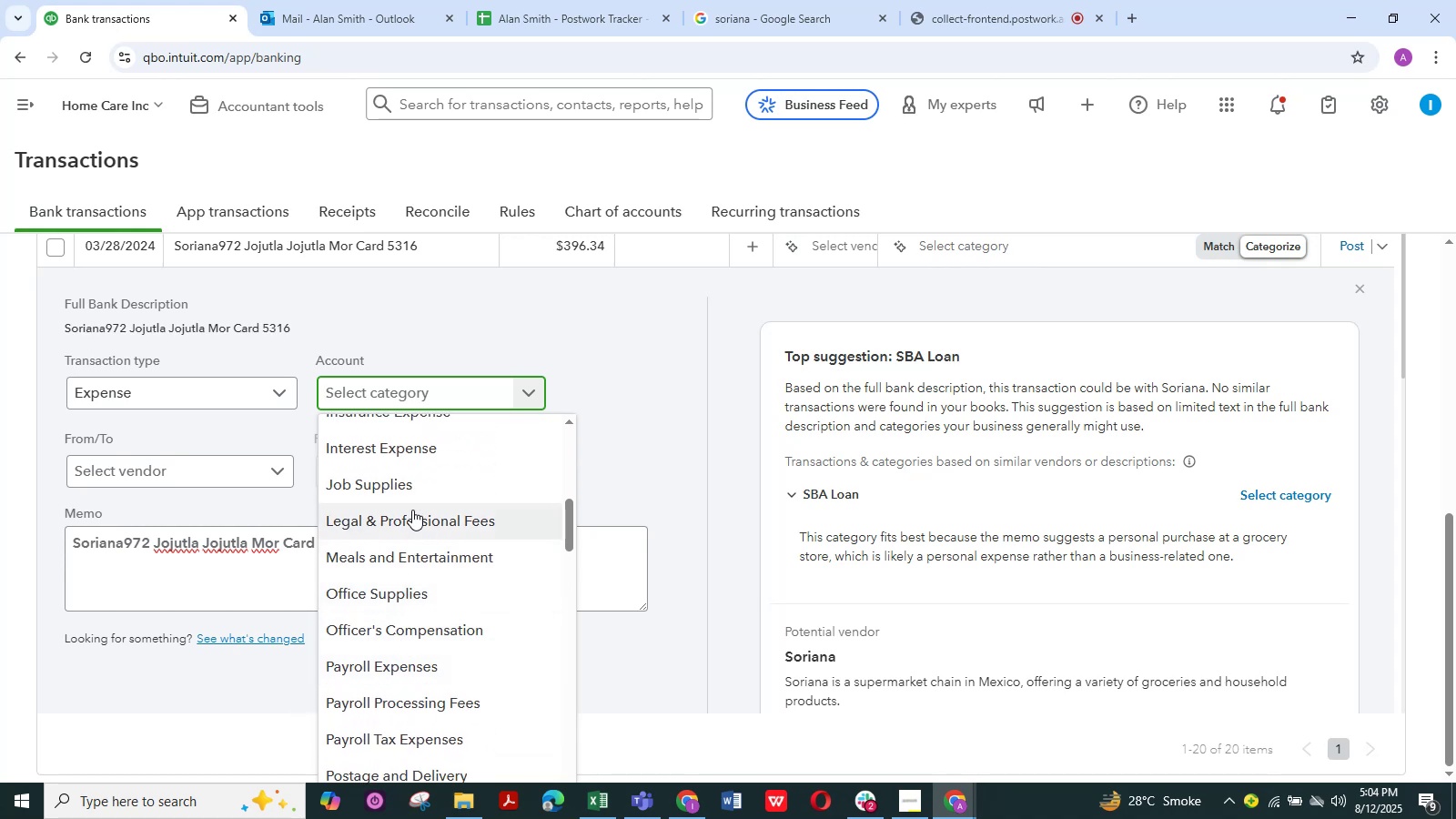 
left_click([406, 590])
 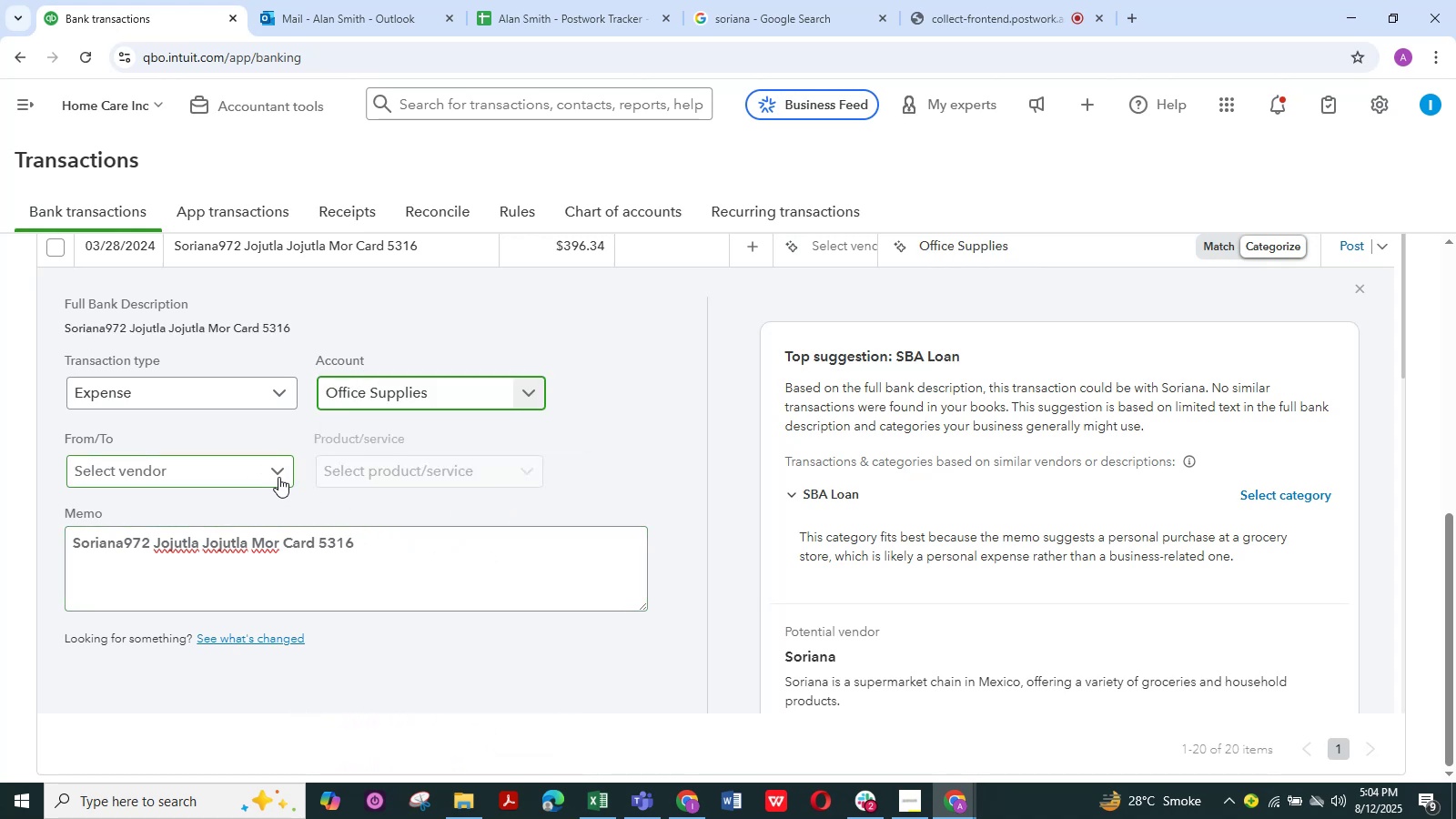 
left_click([280, 475])
 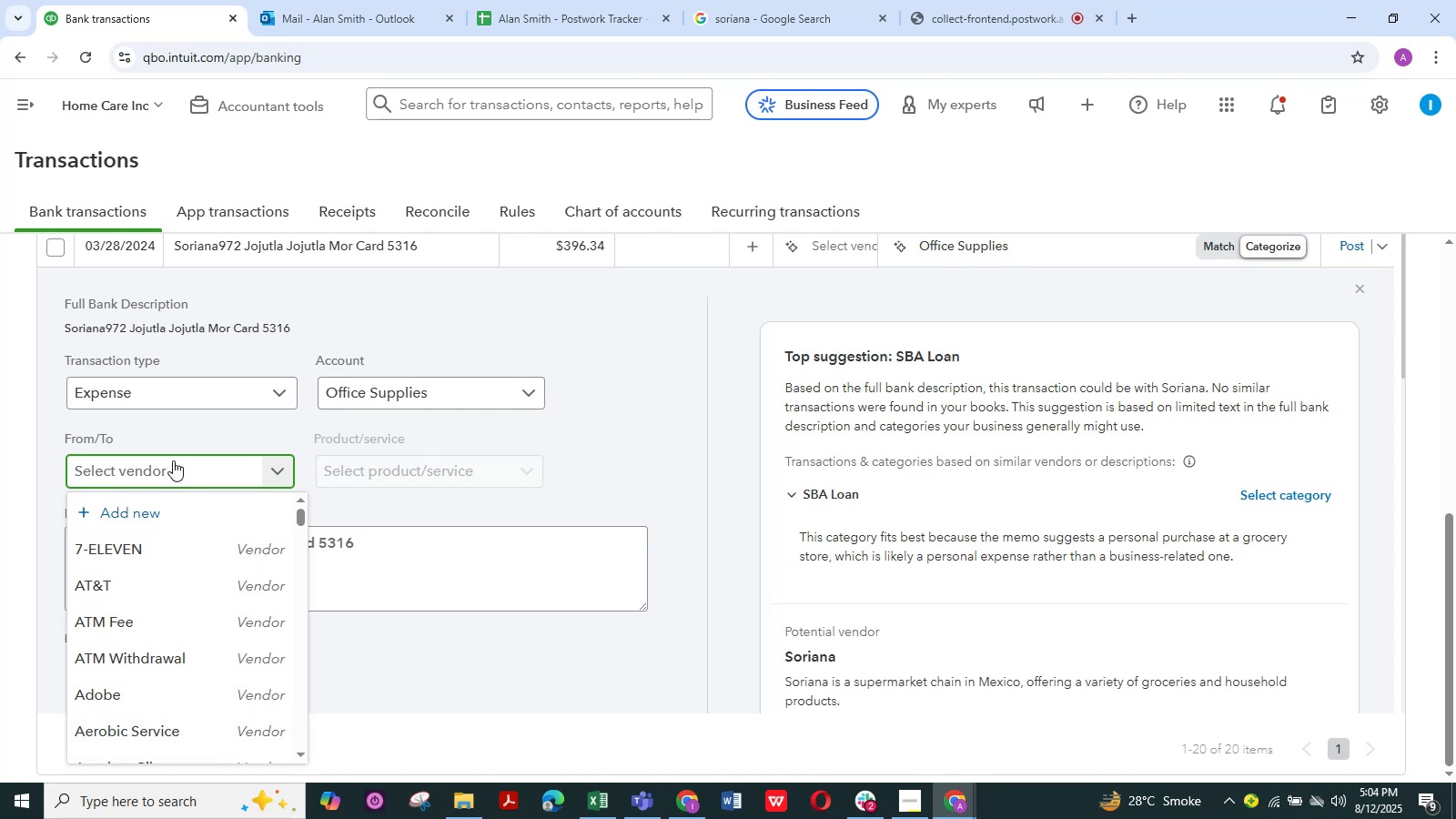 
key(Control+V)
 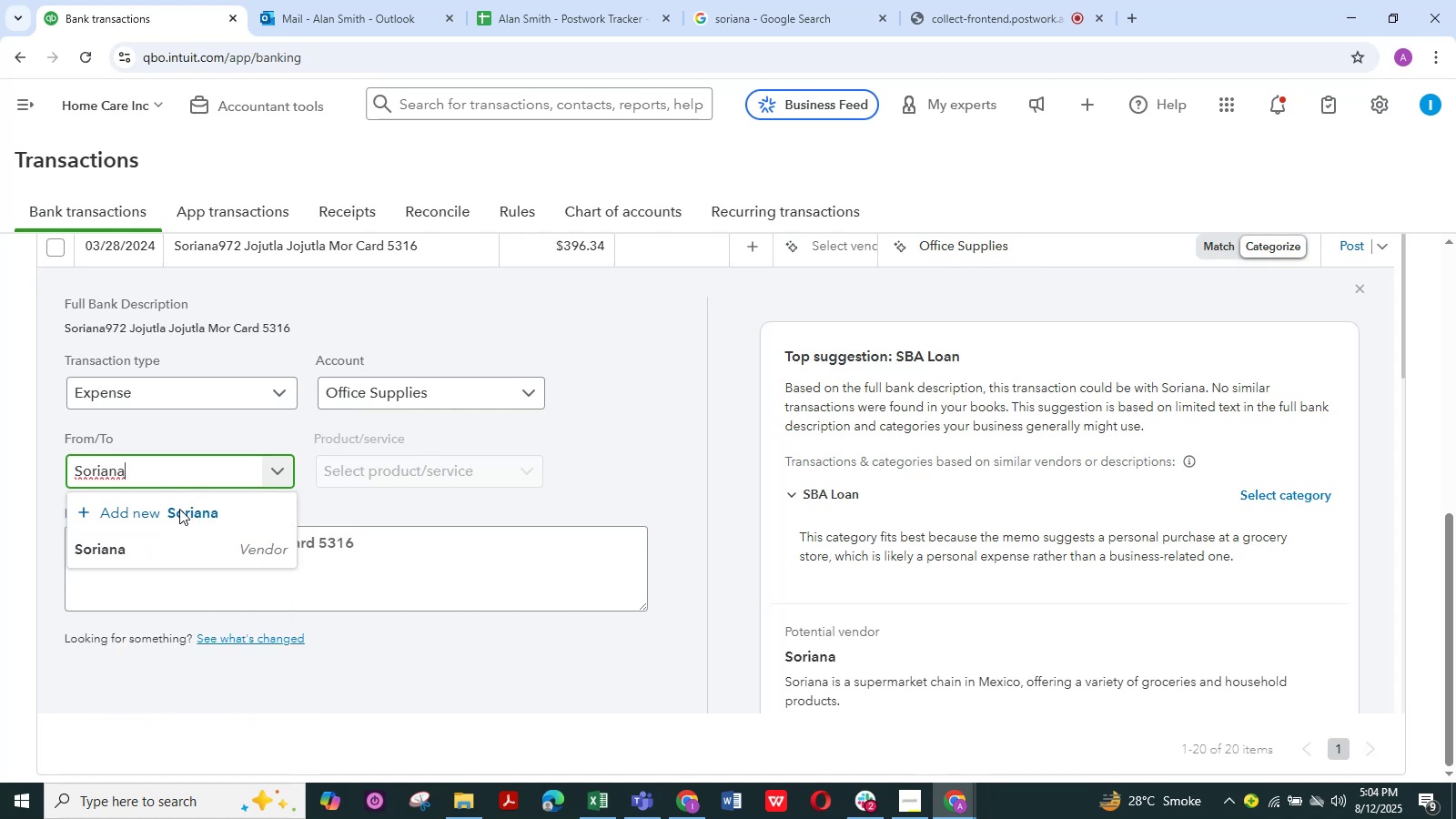 
left_click([151, 552])
 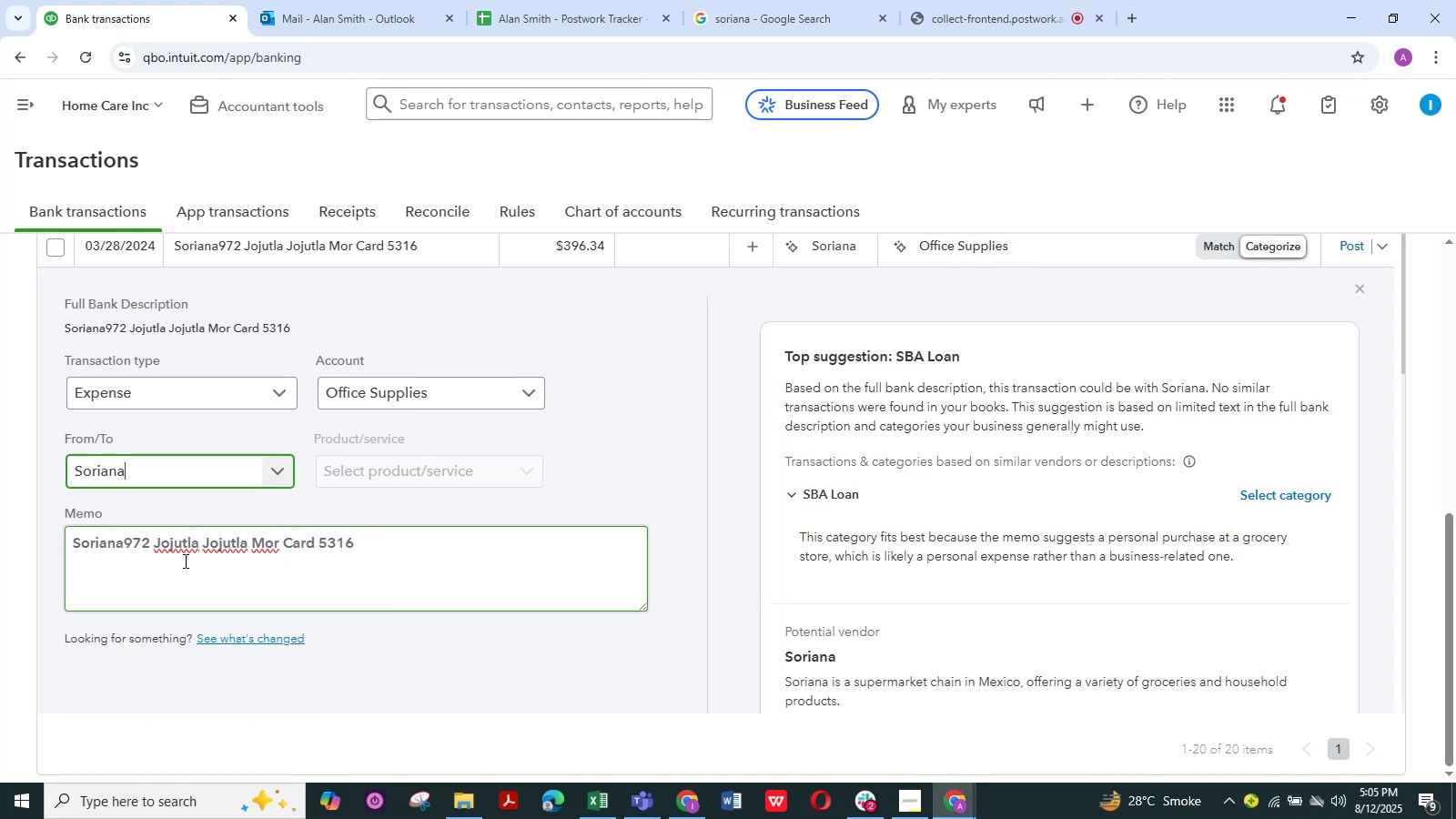 
scroll: coordinate [158, 630], scroll_direction: down, amount: 3.0
 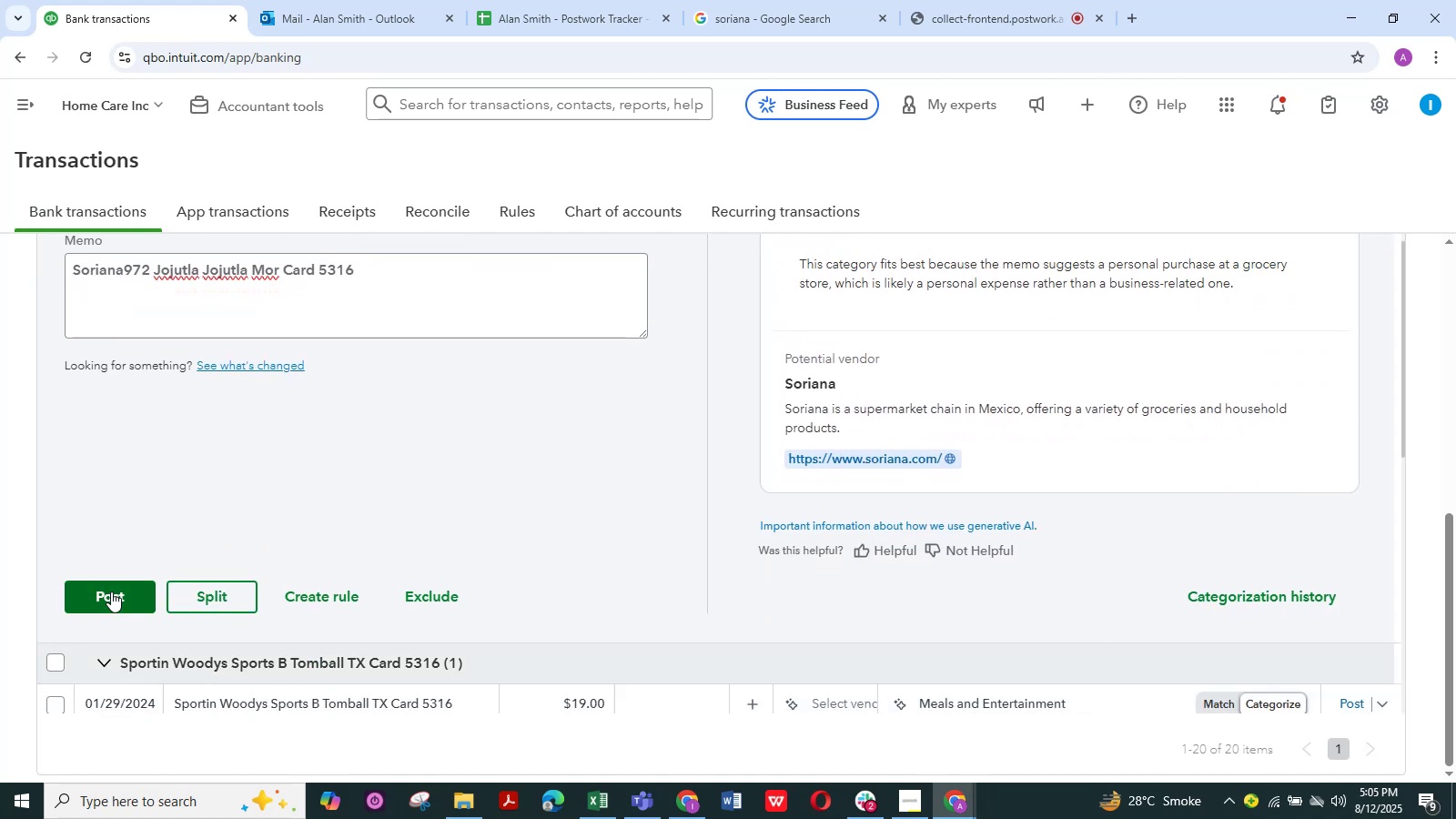 
left_click([111, 592])
 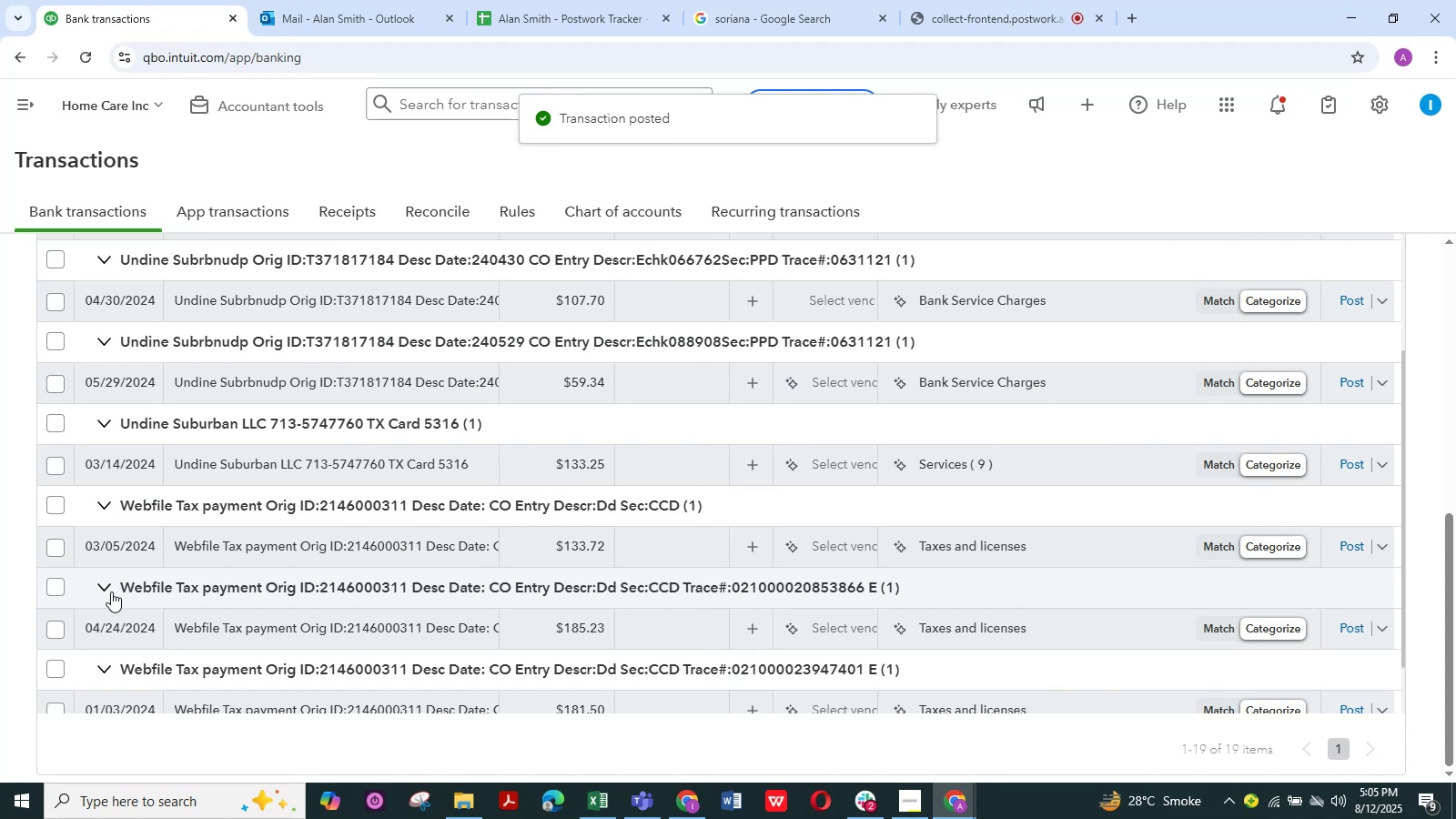 
wait(9.1)
 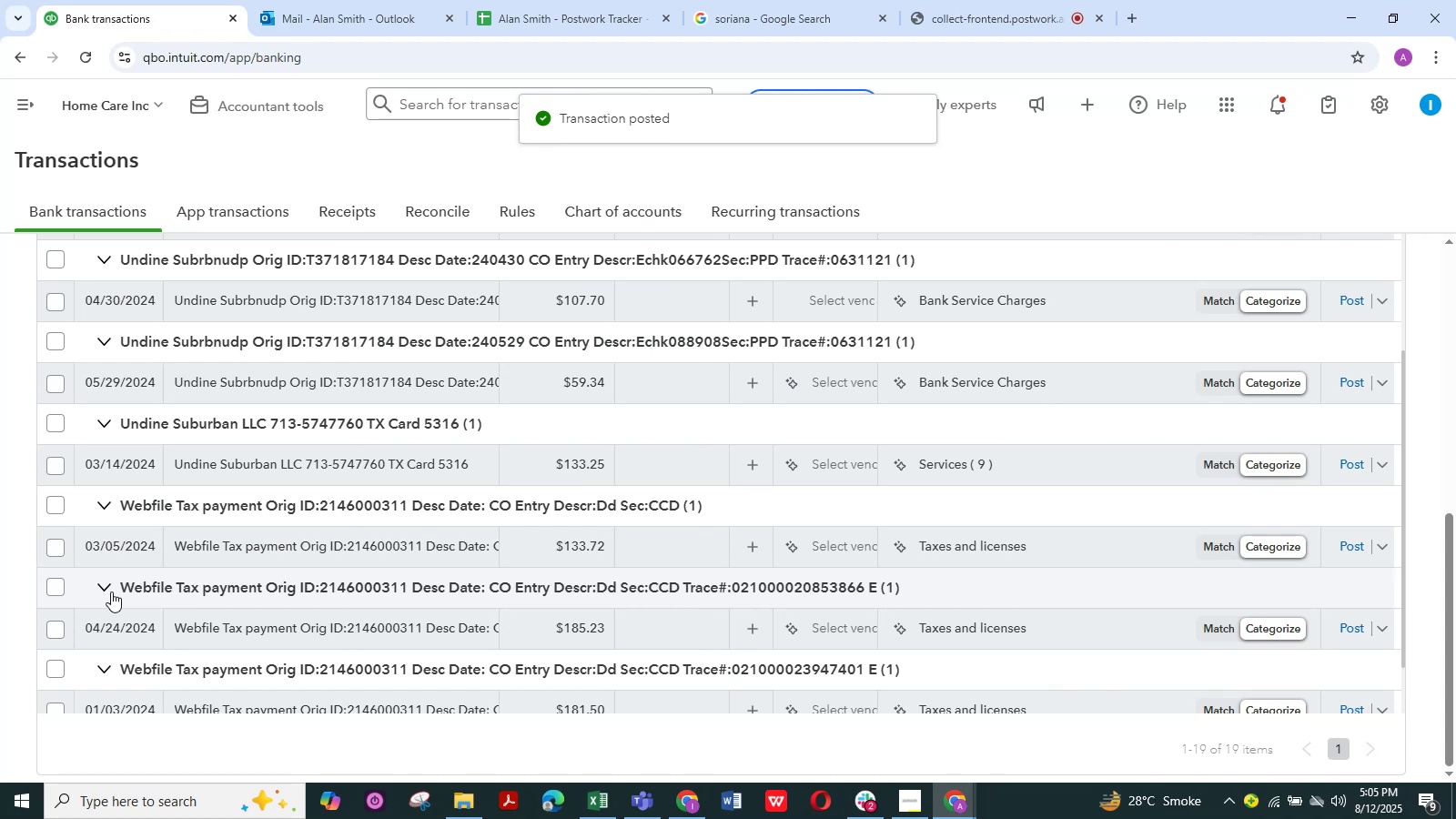 
left_click([991, 16])
 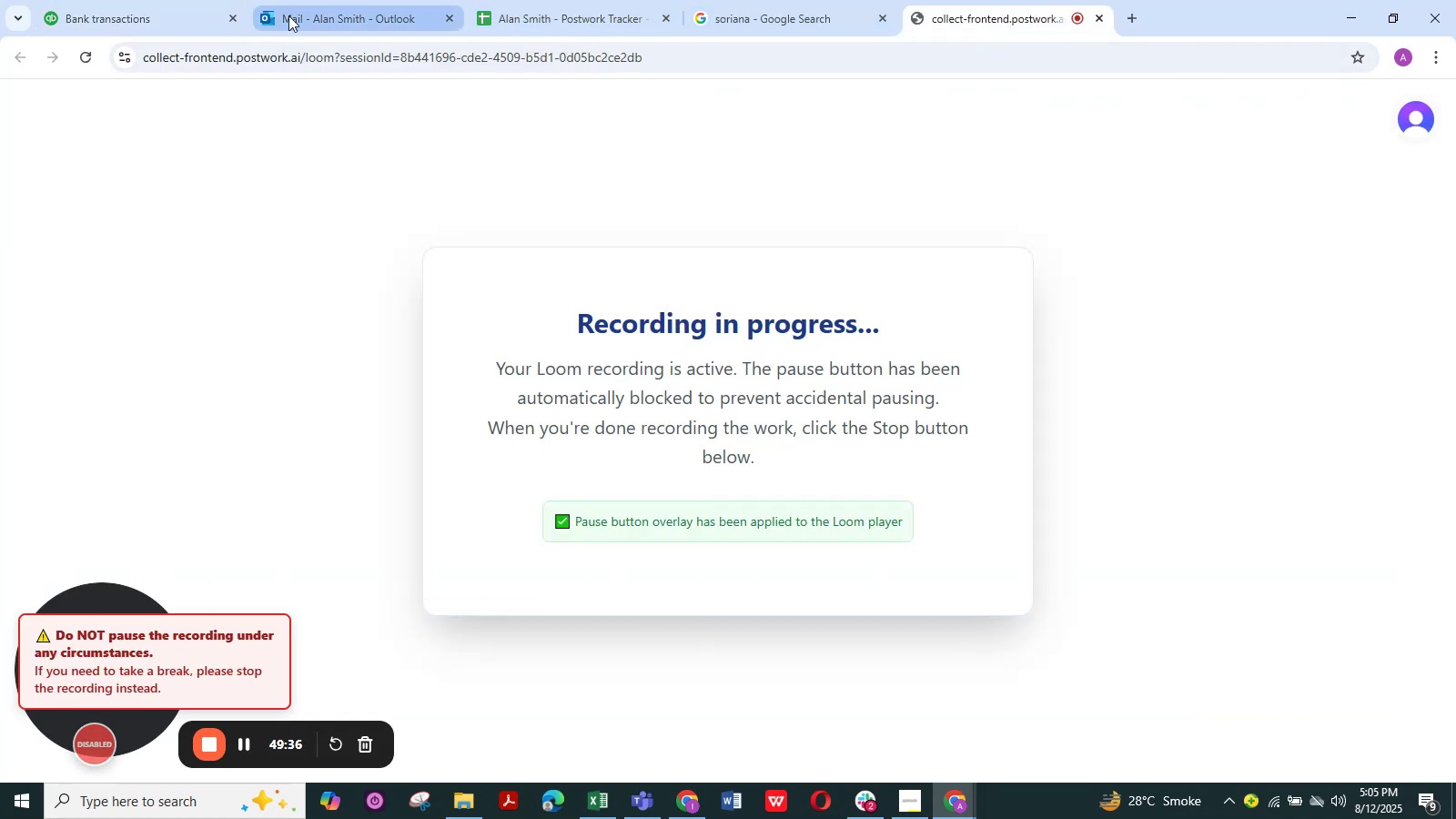 
left_click([165, 5])
 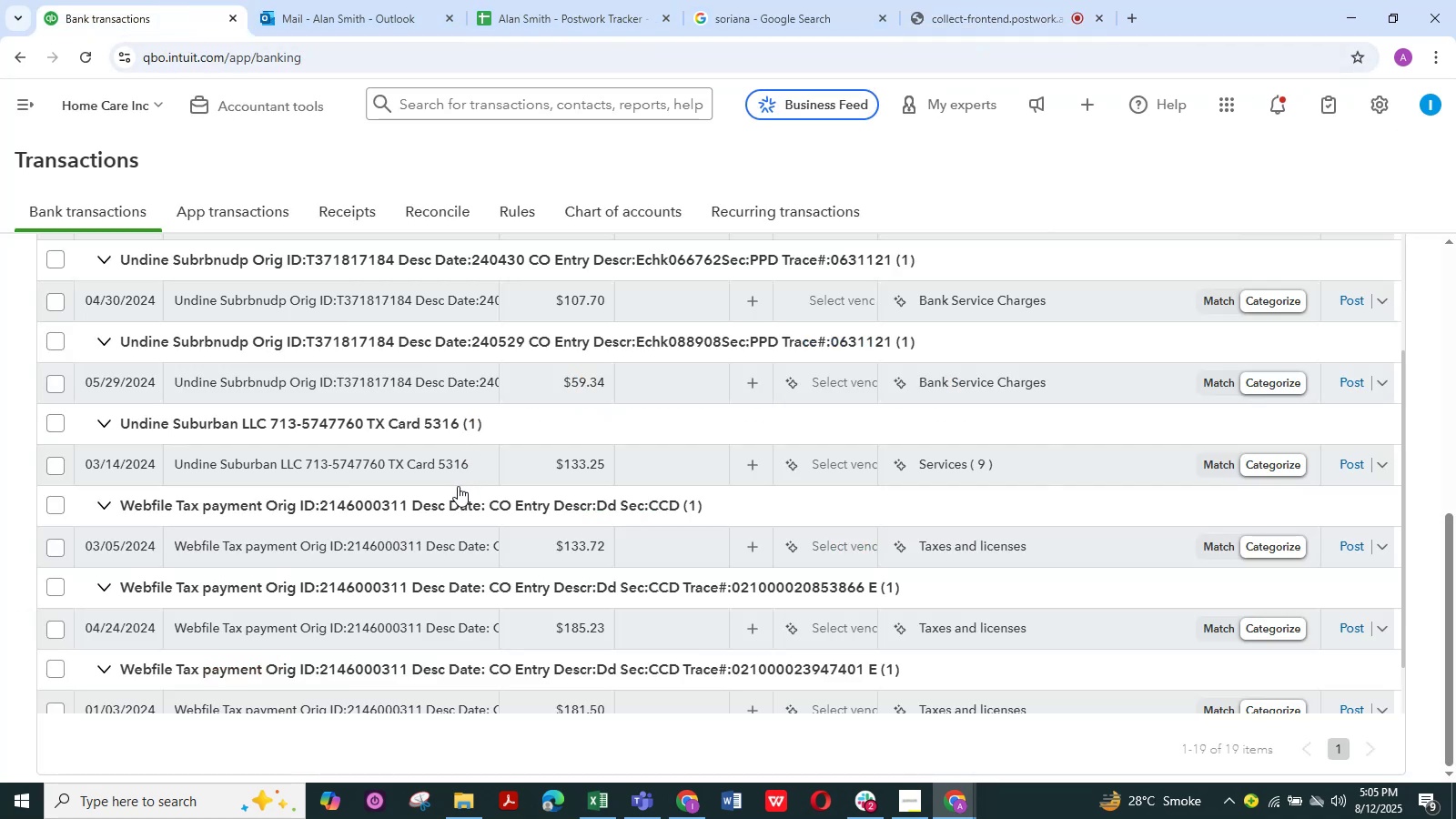 
scroll: coordinate [452, 462], scroll_direction: up, amount: 2.0
 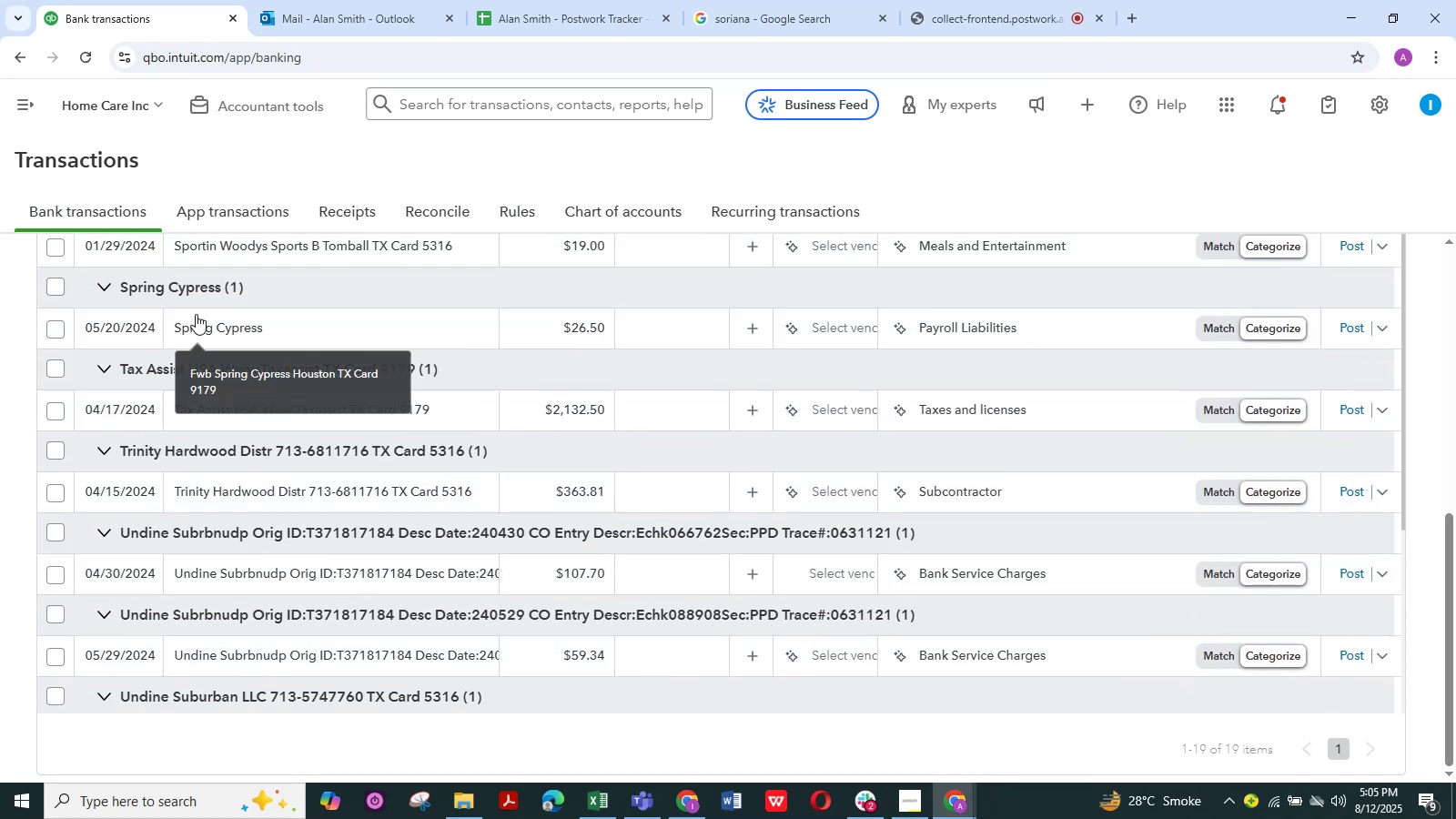 
left_click([207, 332])
 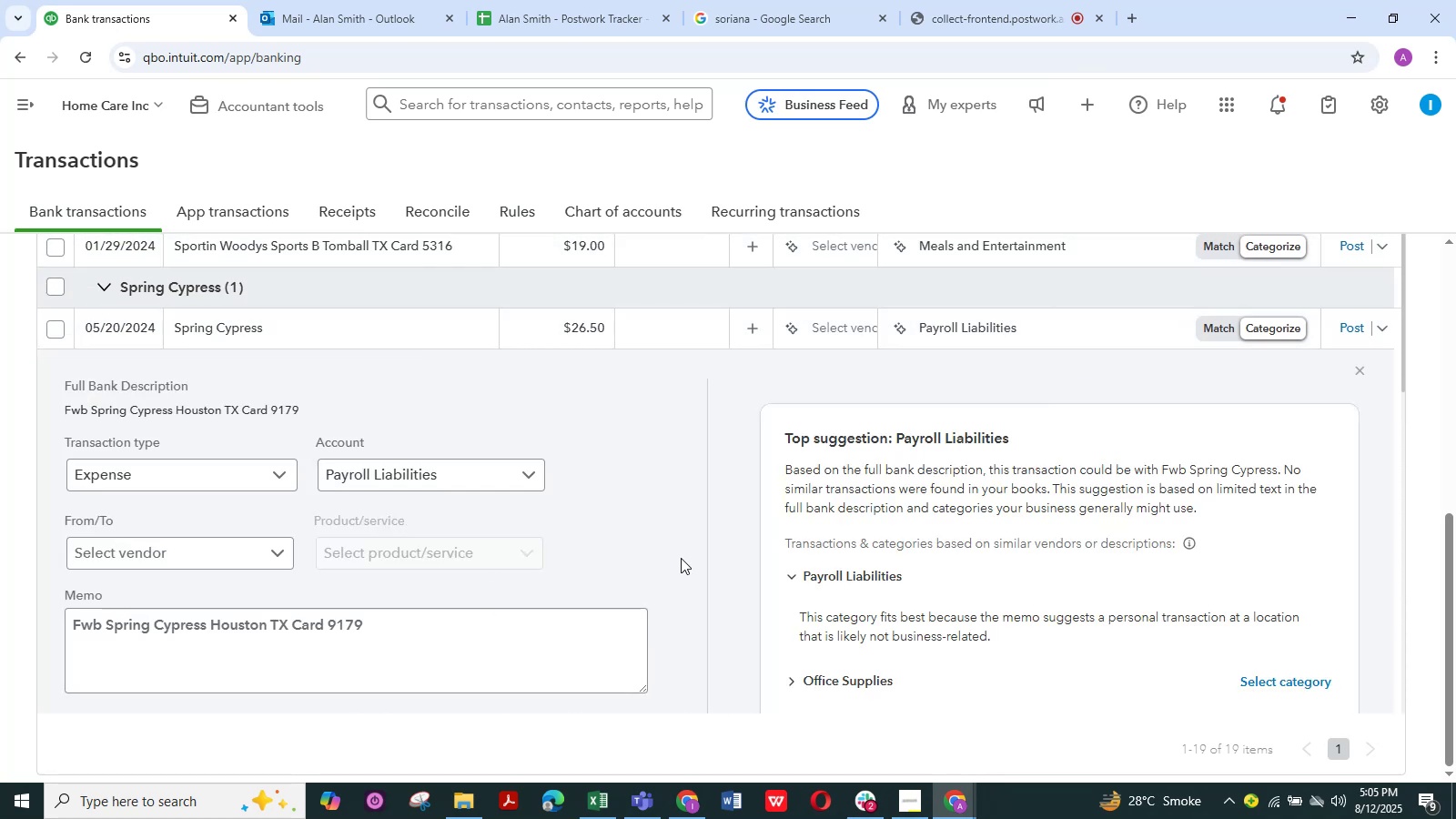 
scroll: coordinate [718, 548], scroll_direction: down, amount: 1.0
 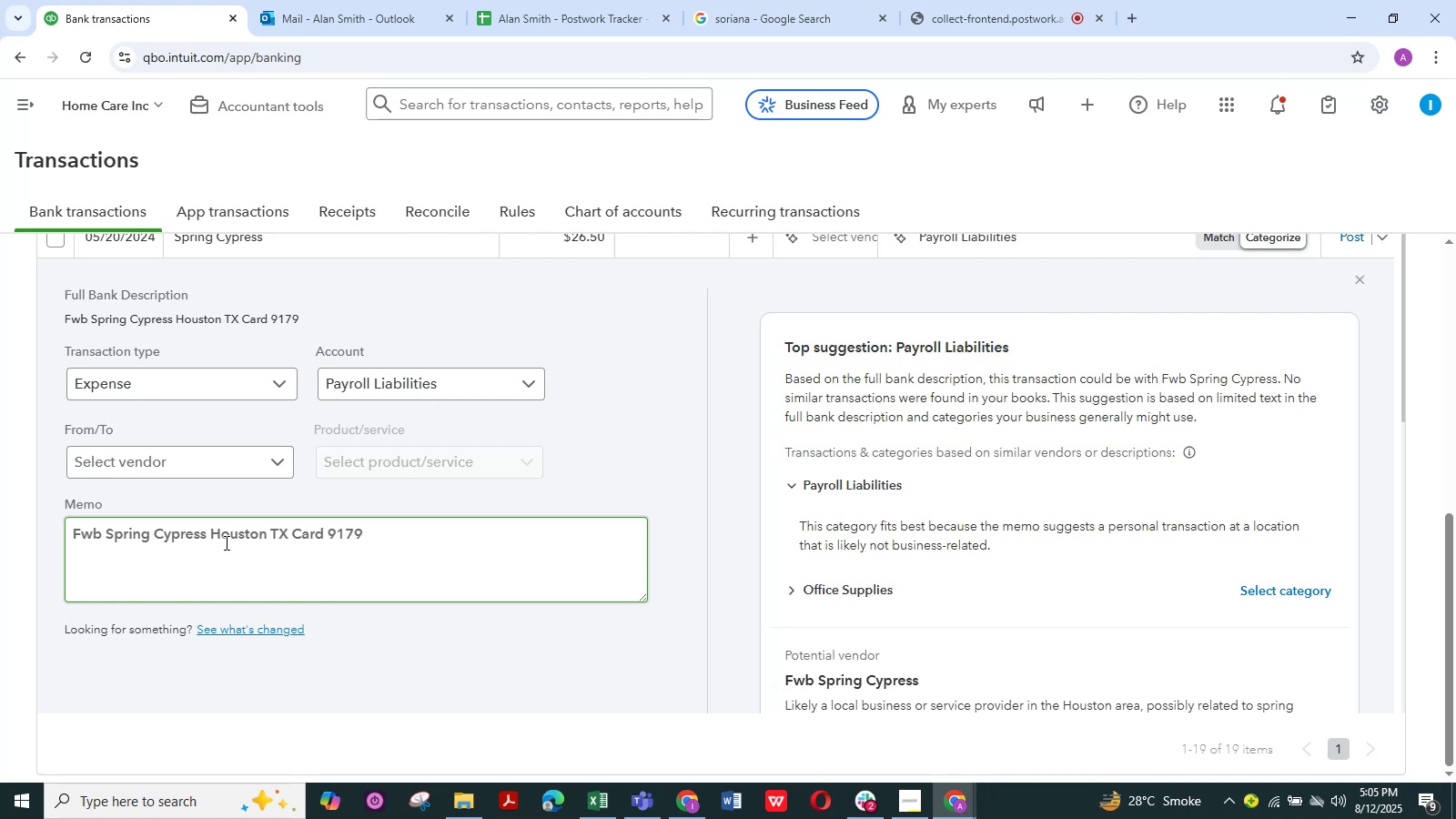 
wait(6.3)
 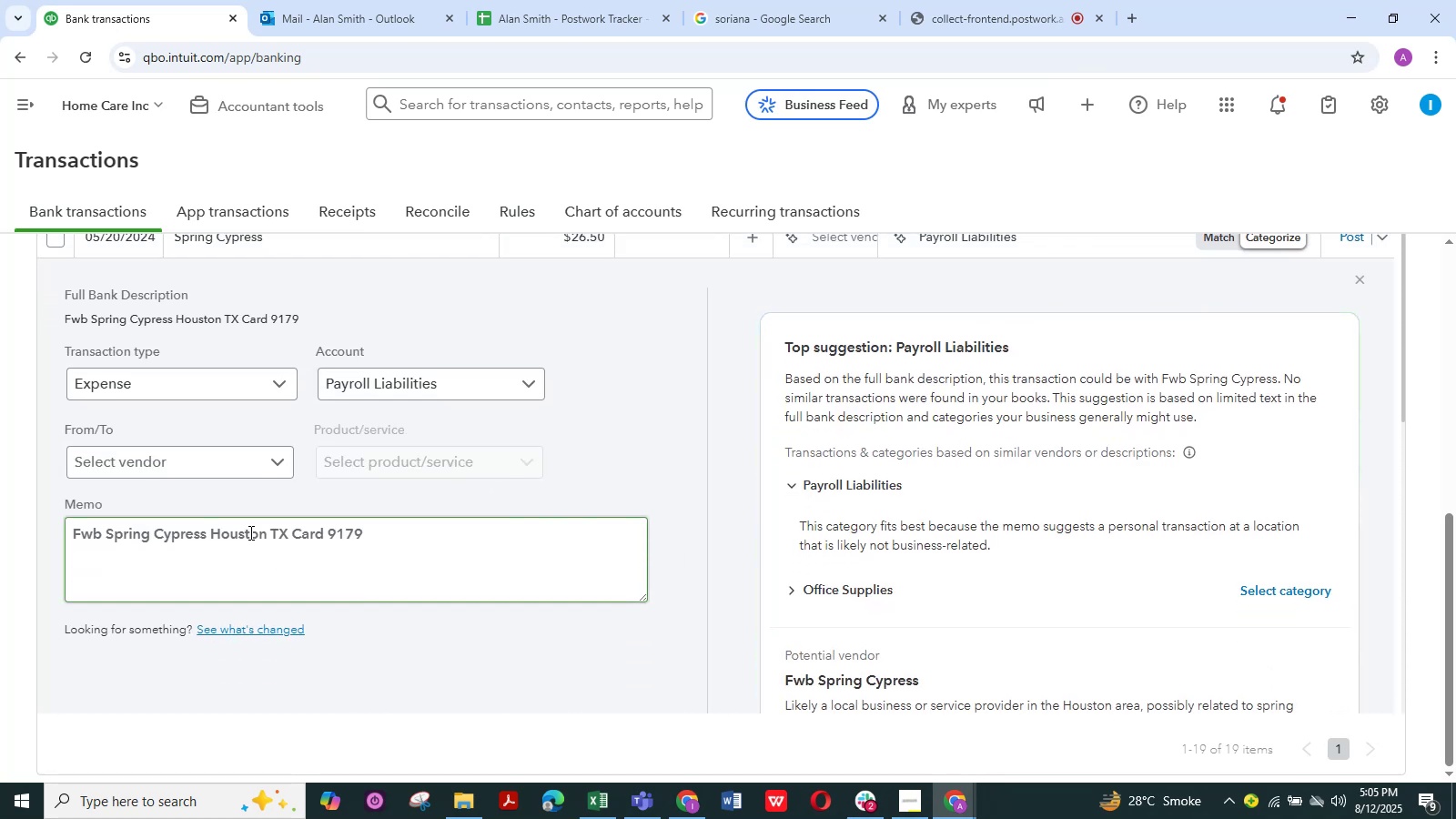 
left_click_drag(start_coordinate=[149, 532], to_coordinate=[75, 544])
 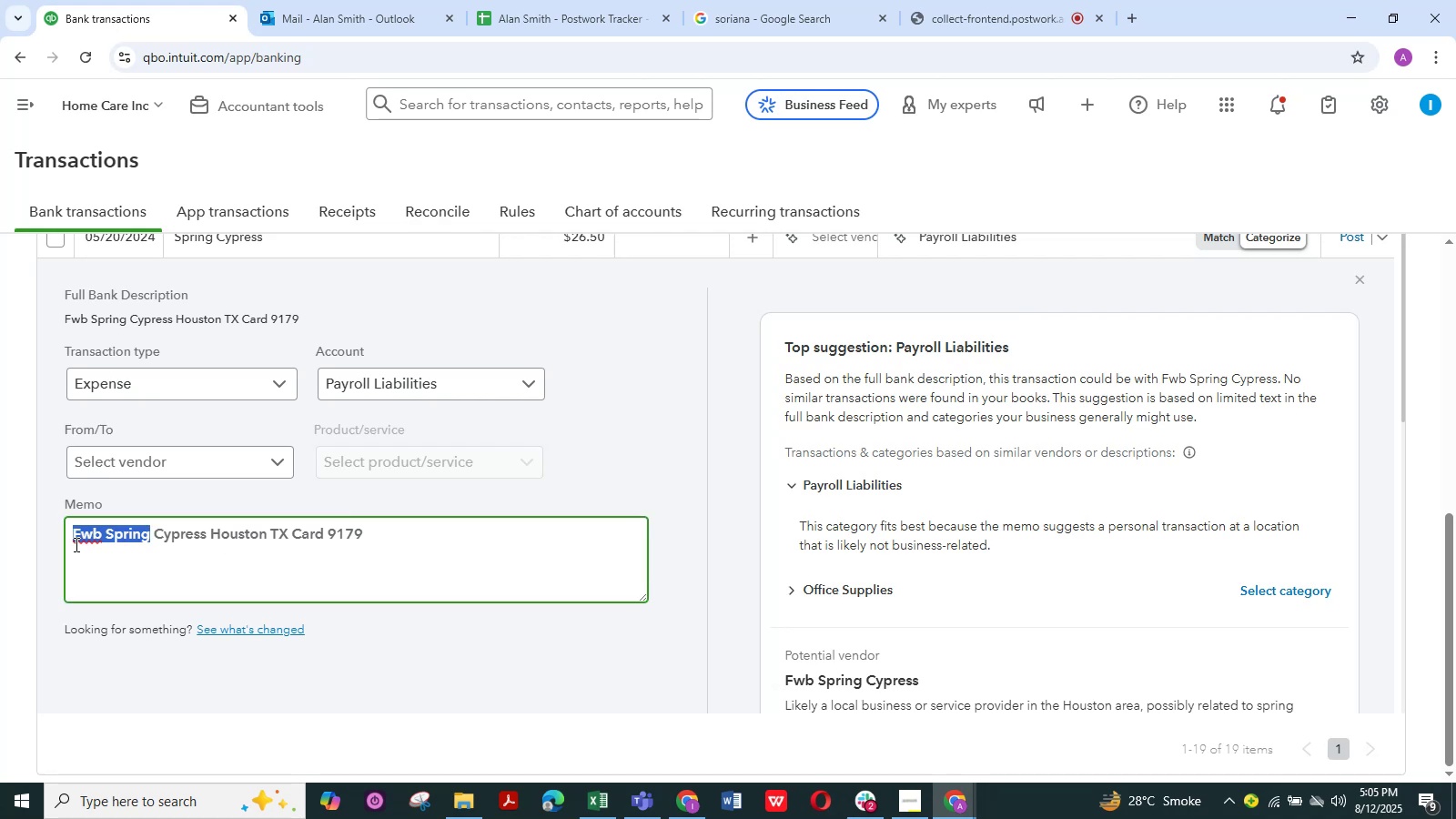 
key(Control+C)
 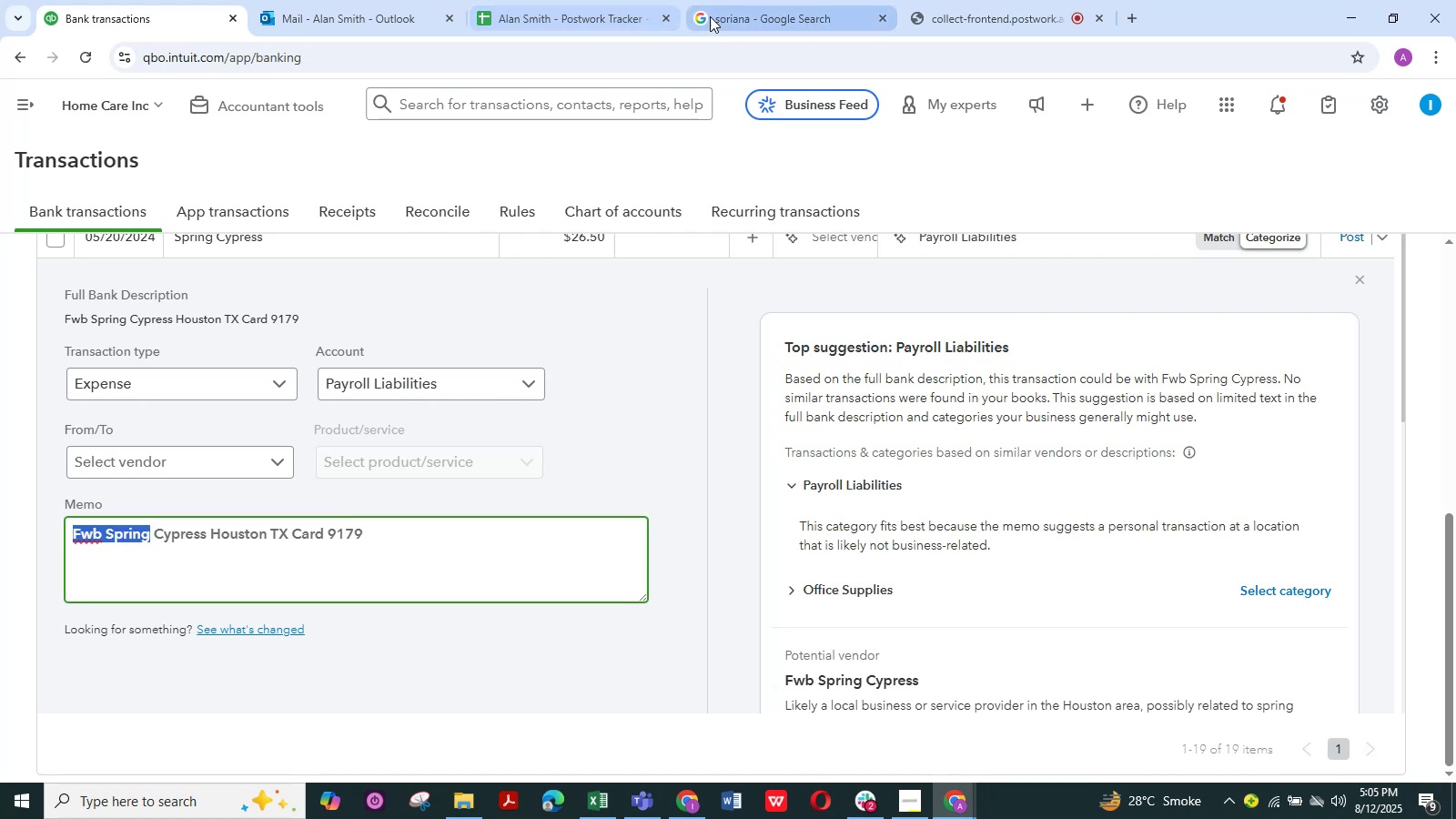 
left_click([741, 18])
 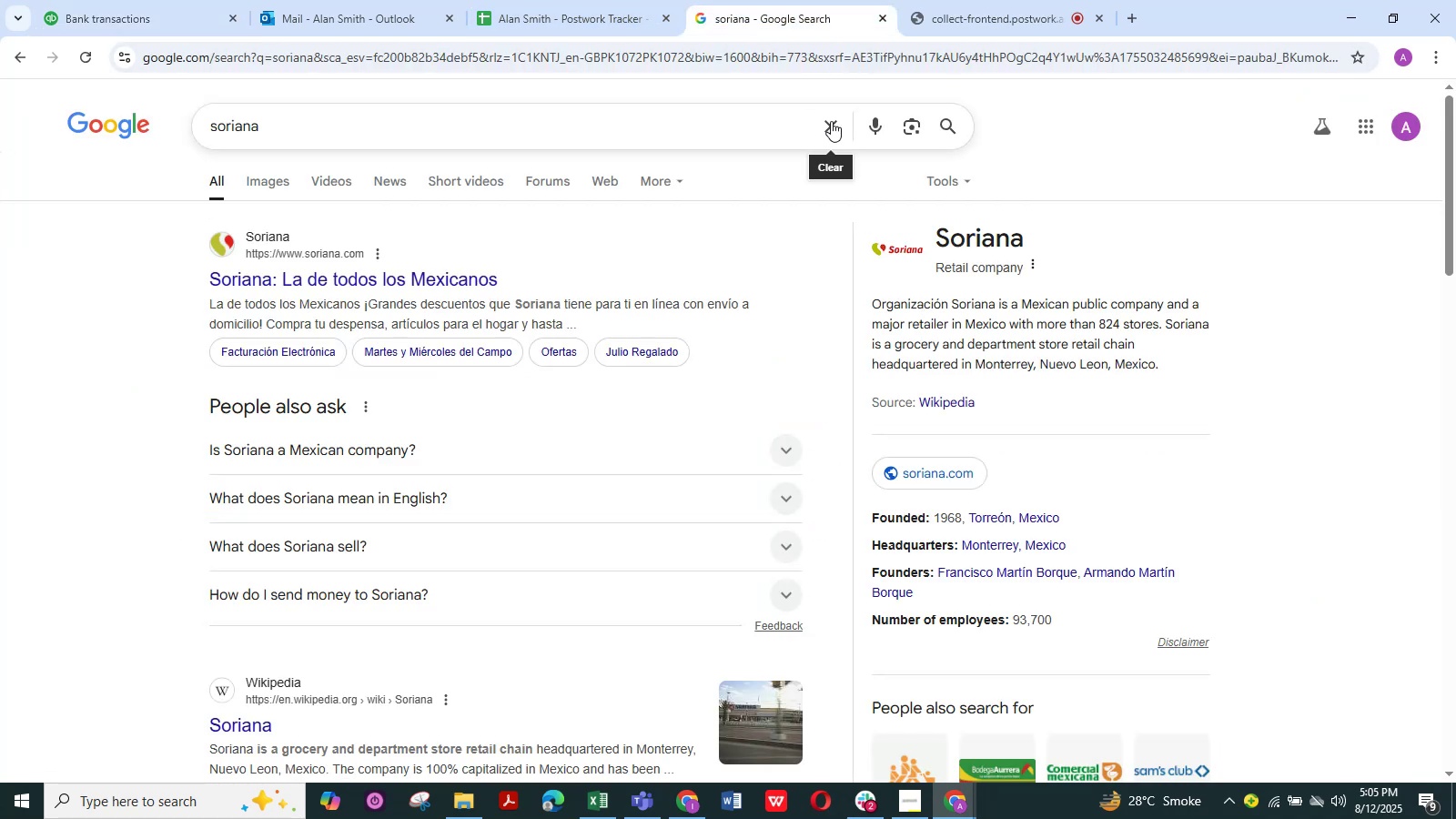 
double_click([753, 121])
 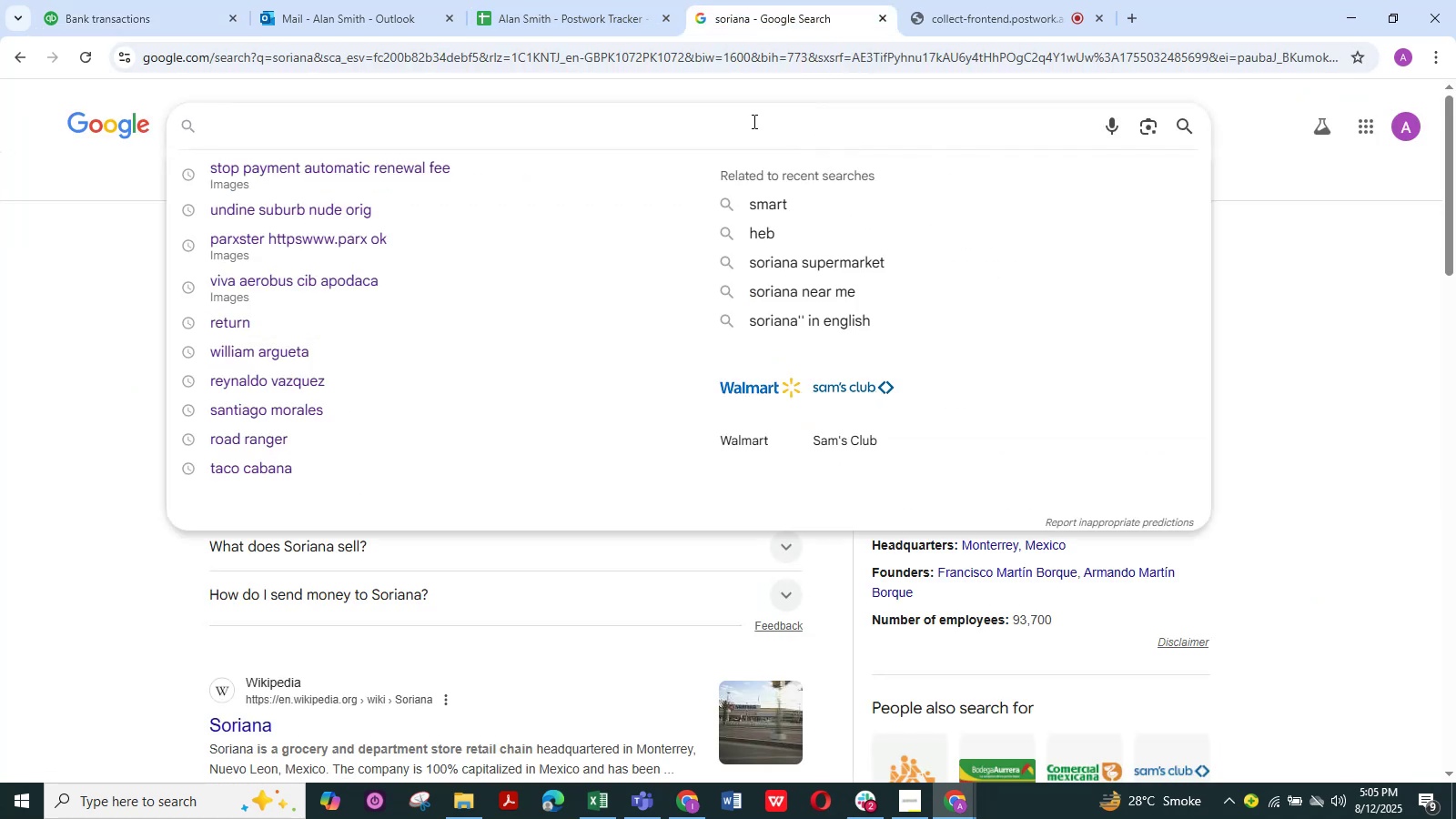 
key(Control+V)
 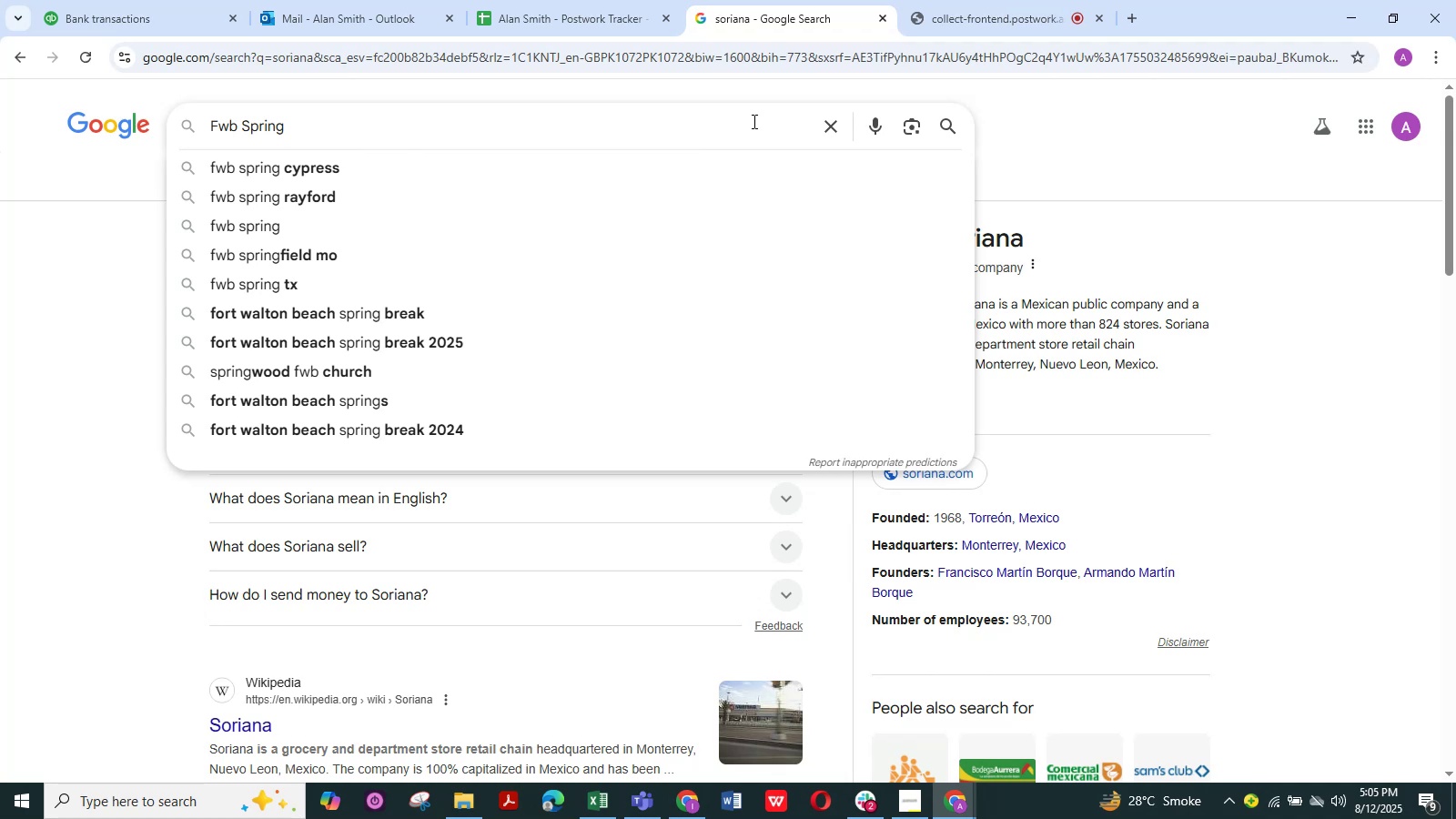 
key(NumpadEnter)
 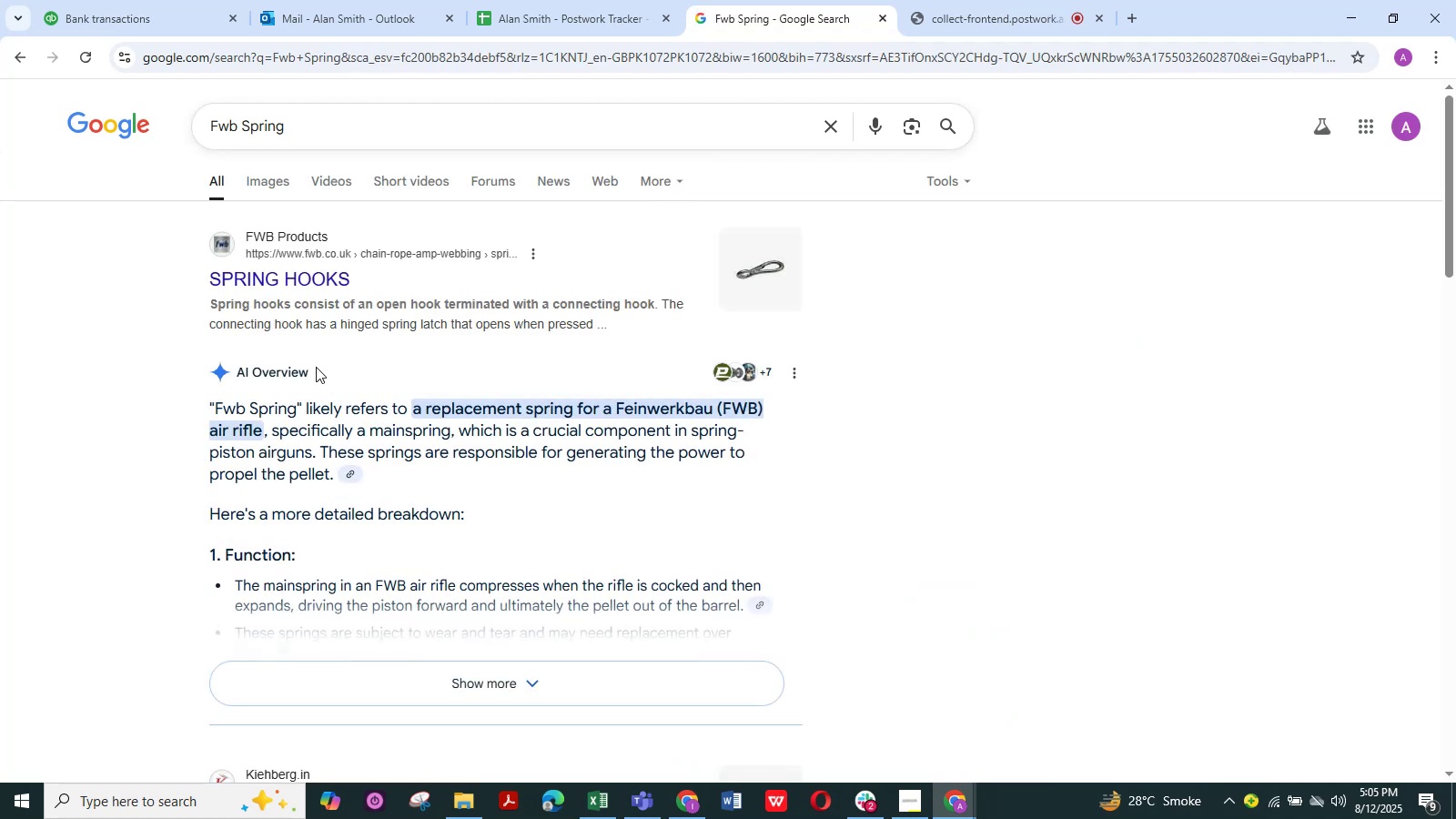 
scroll: coordinate [315, 367], scroll_direction: up, amount: 1.0
 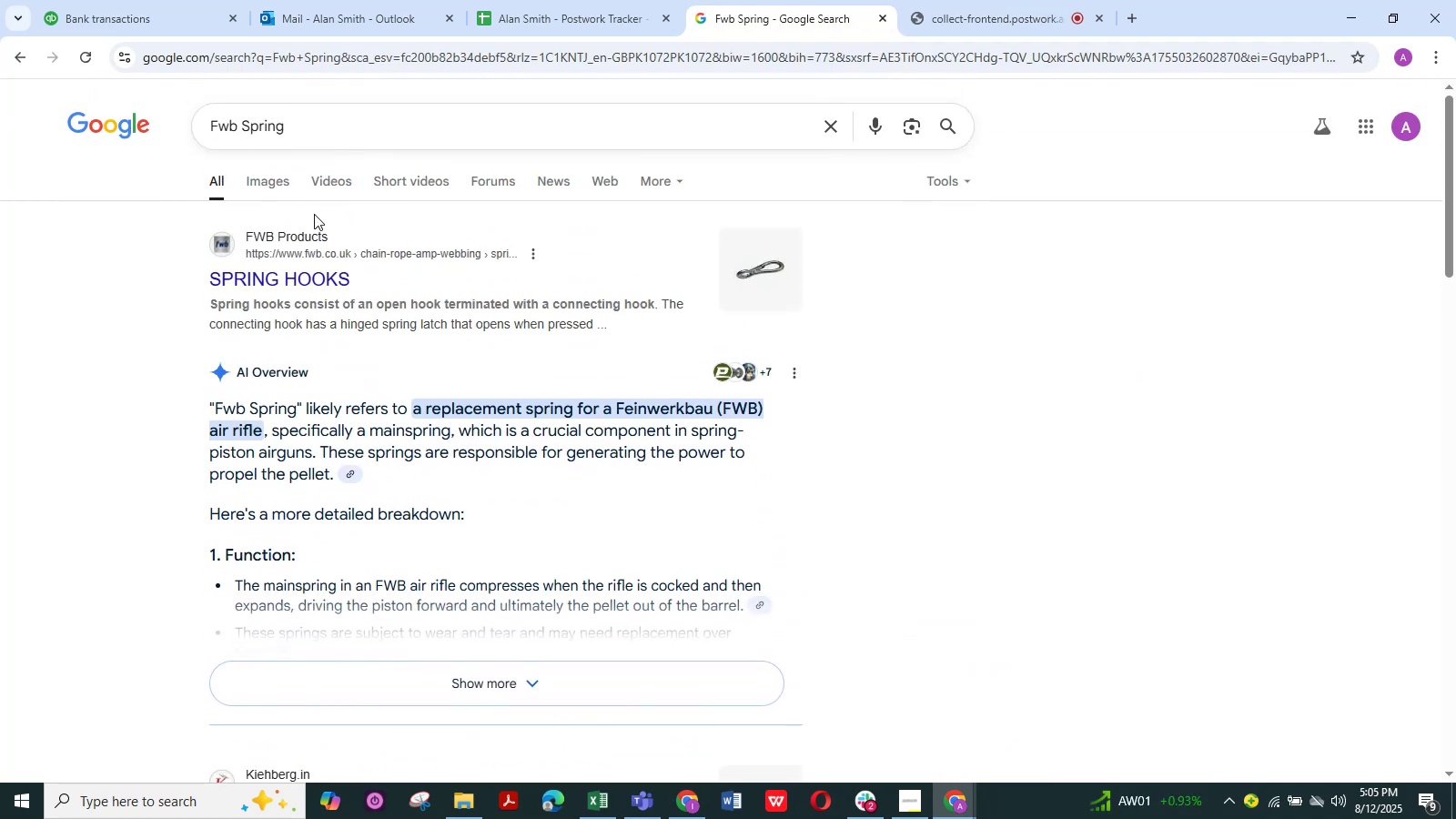 
left_click([107, 19])
 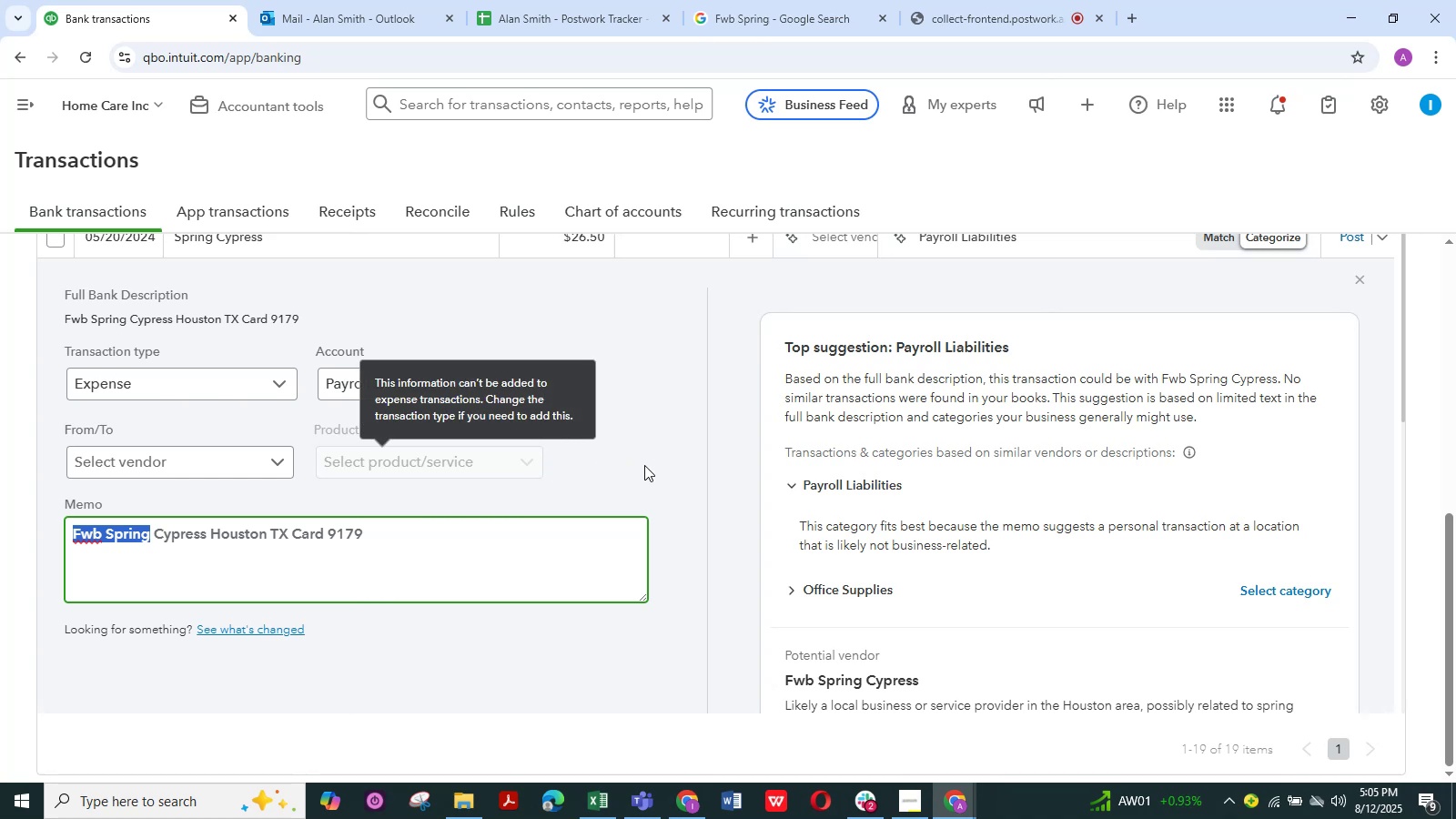 
left_click([648, 466])
 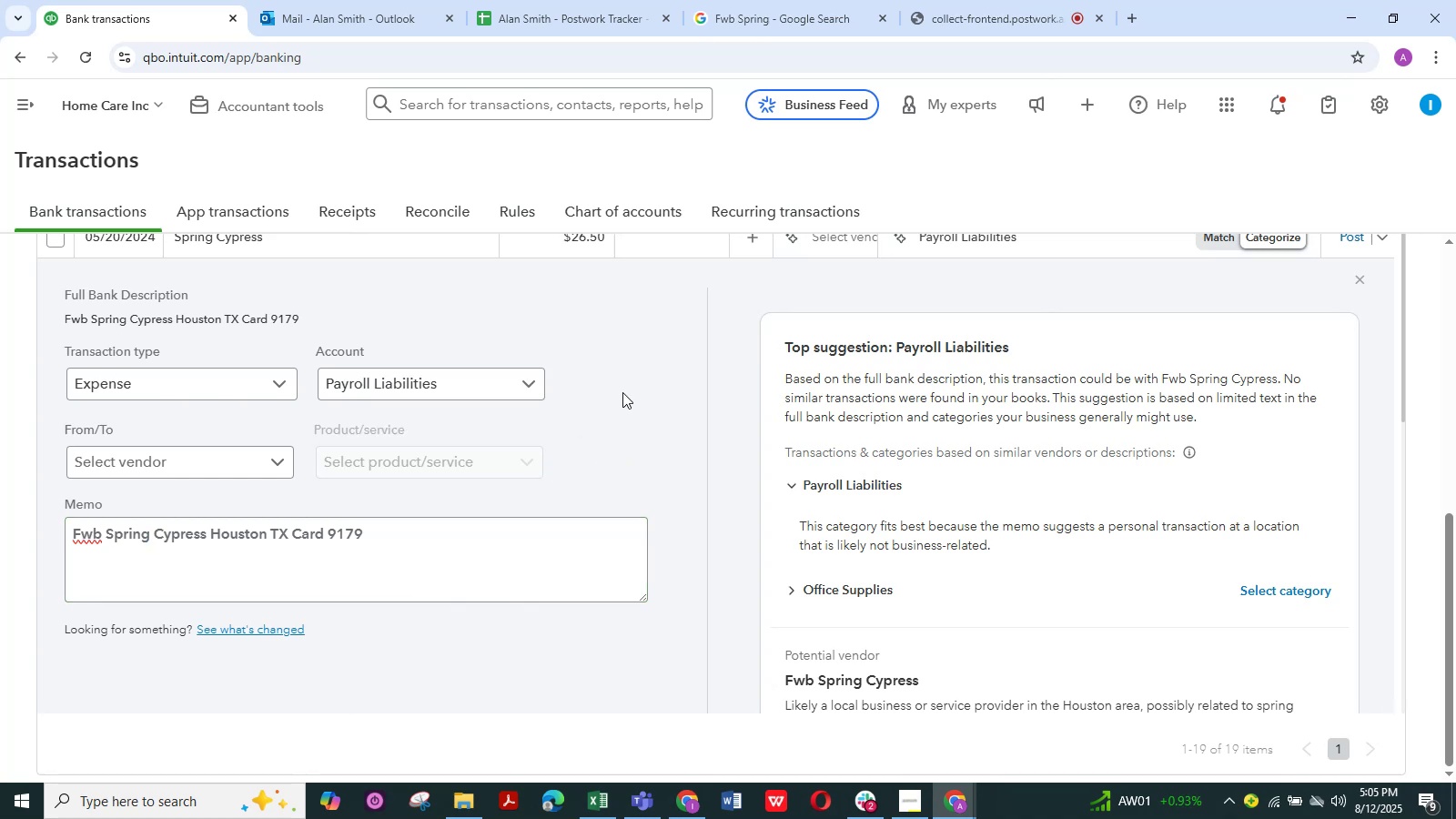 
left_click([529, 389])
 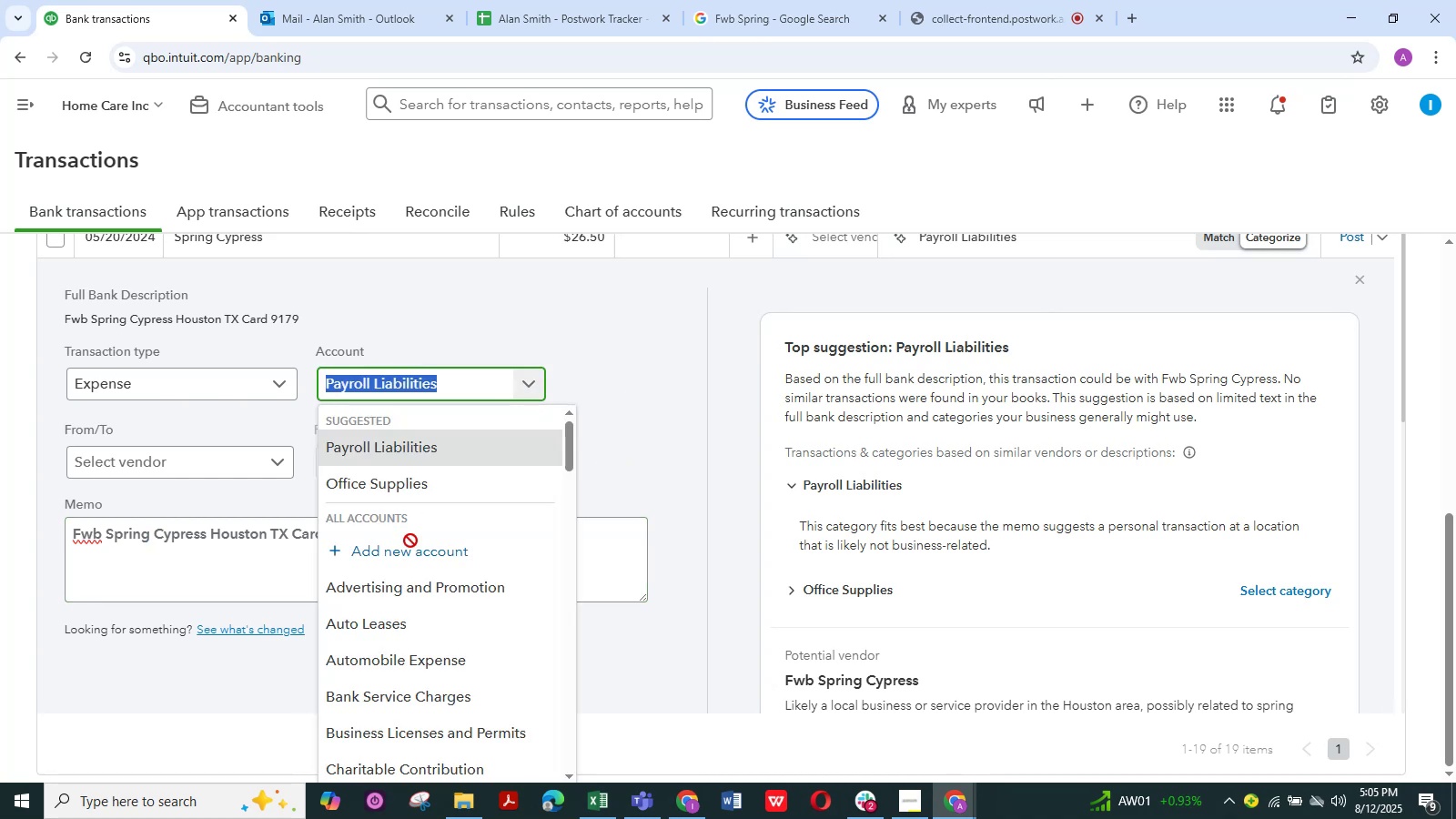 
scroll: coordinate [415, 580], scroll_direction: down, amount: 7.0
 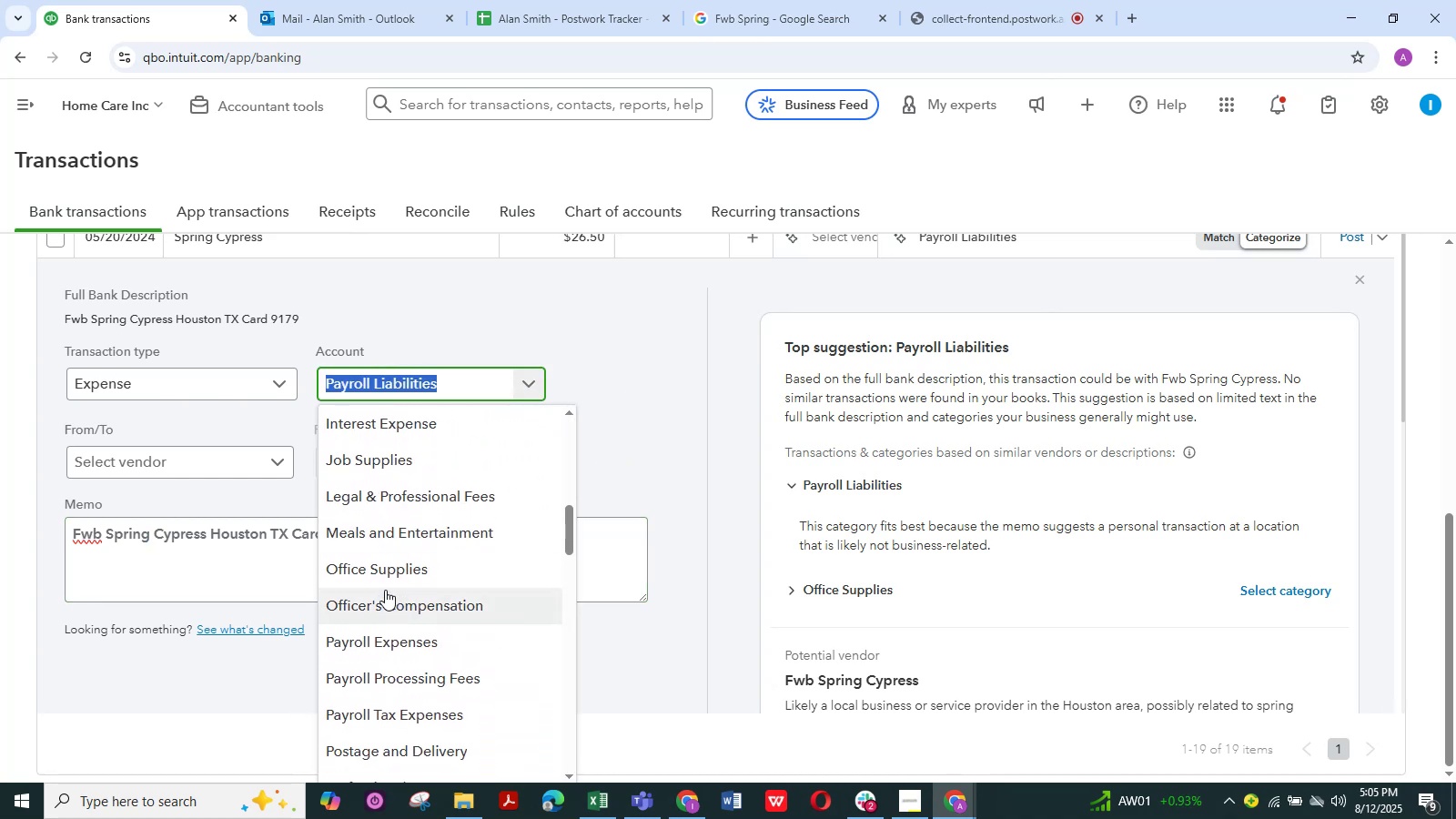 
left_click([387, 565])
 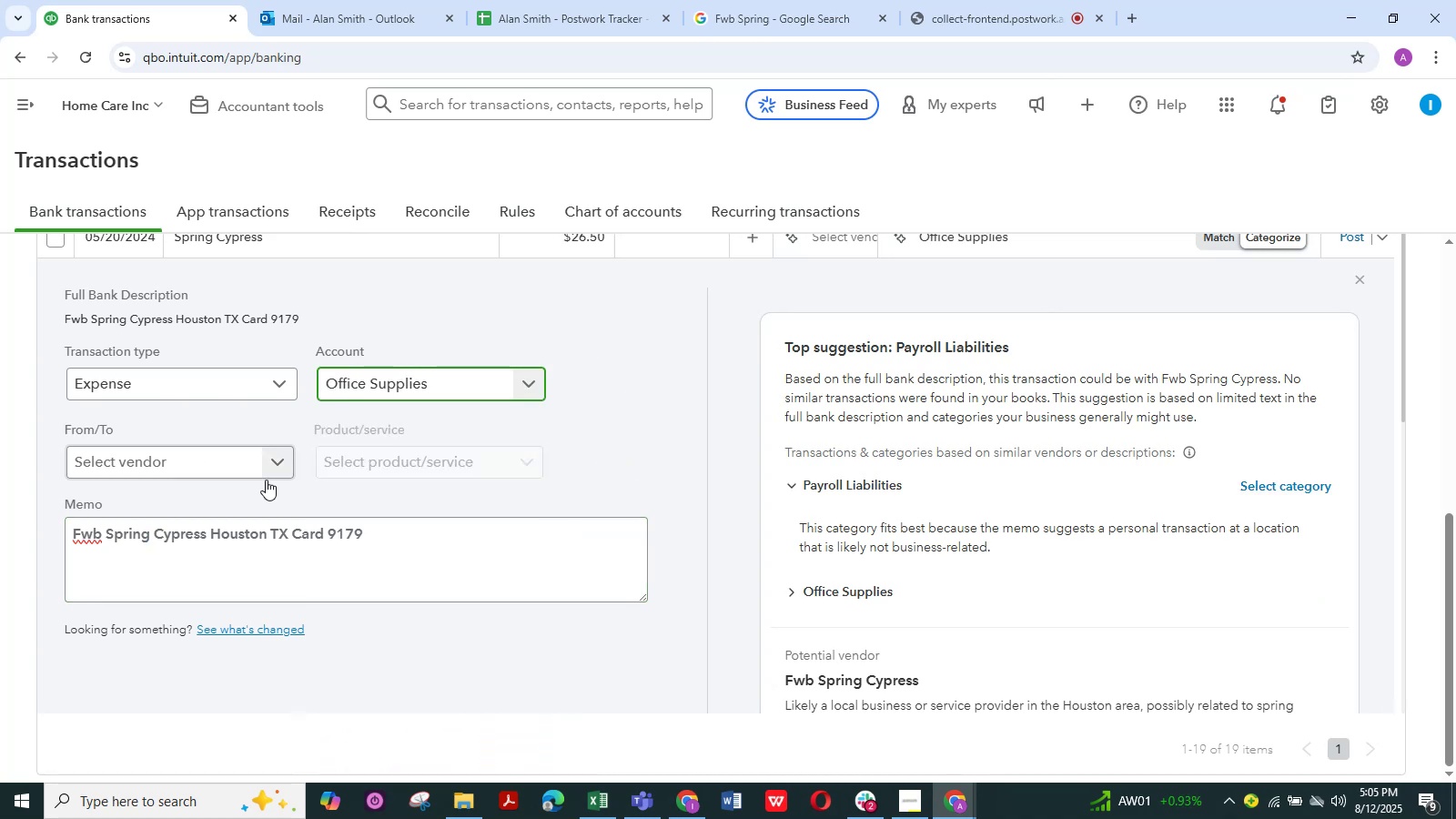 
left_click([275, 462])
 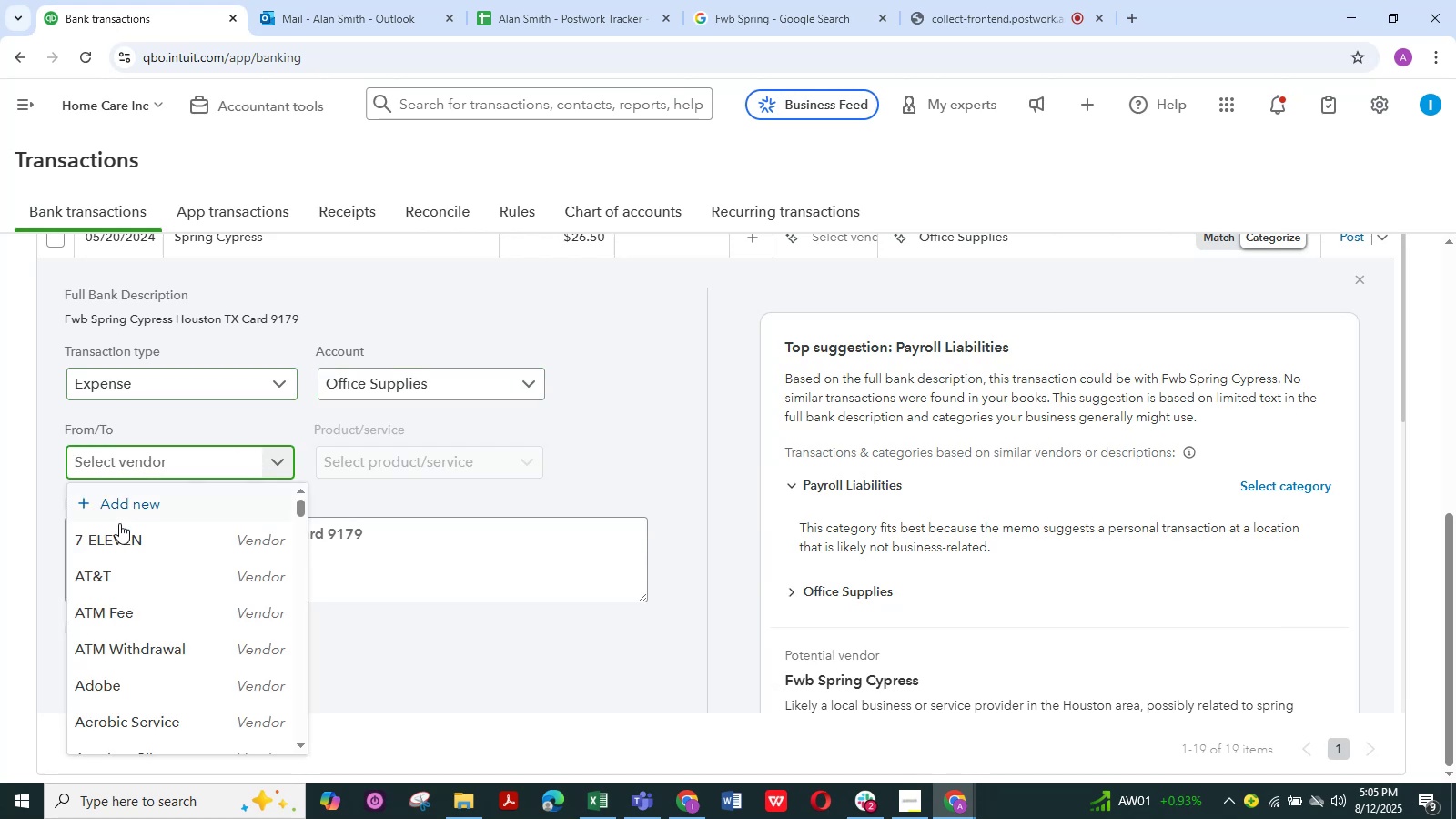 
left_click([126, 503])
 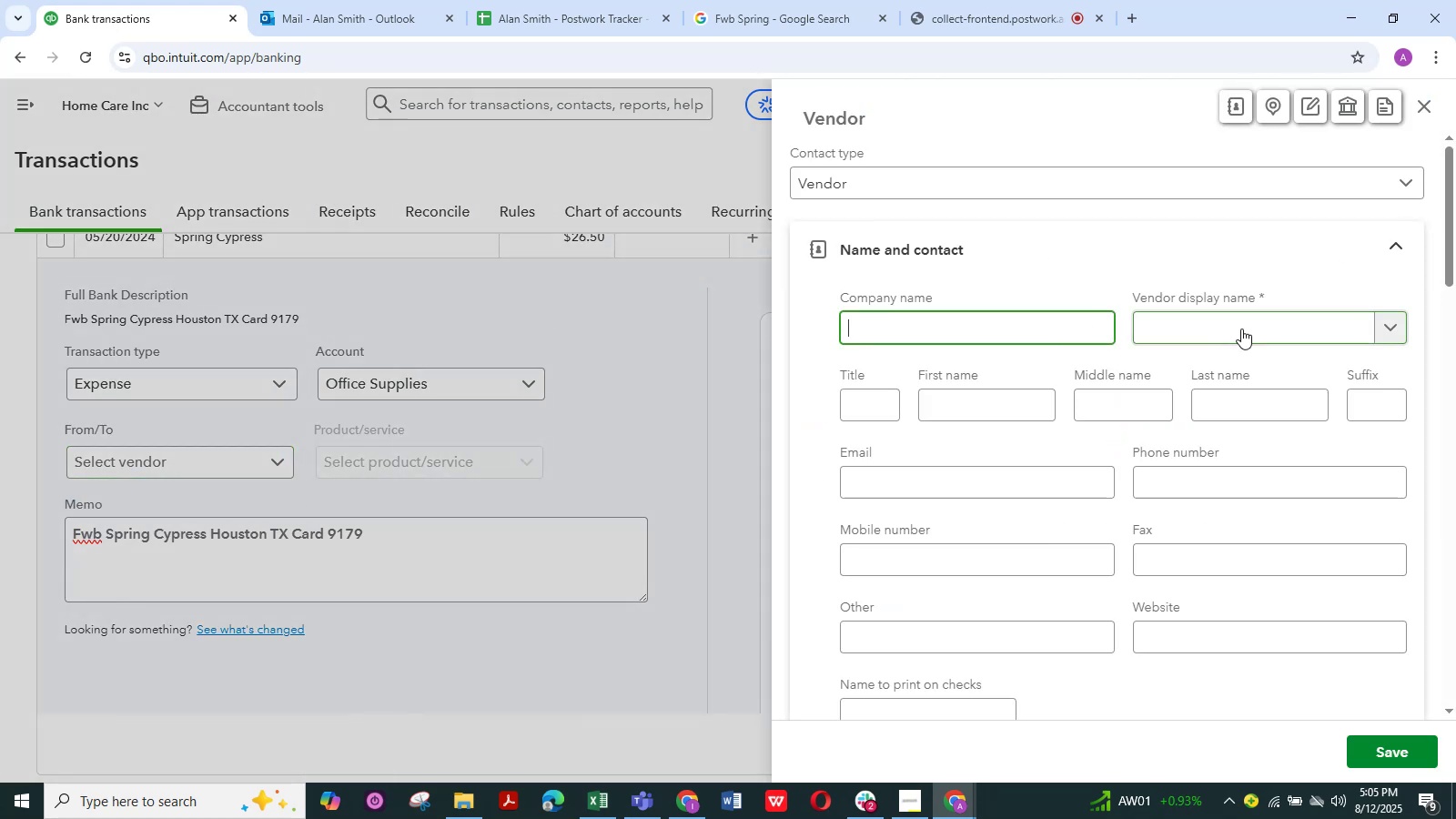 
left_click([1250, 322])
 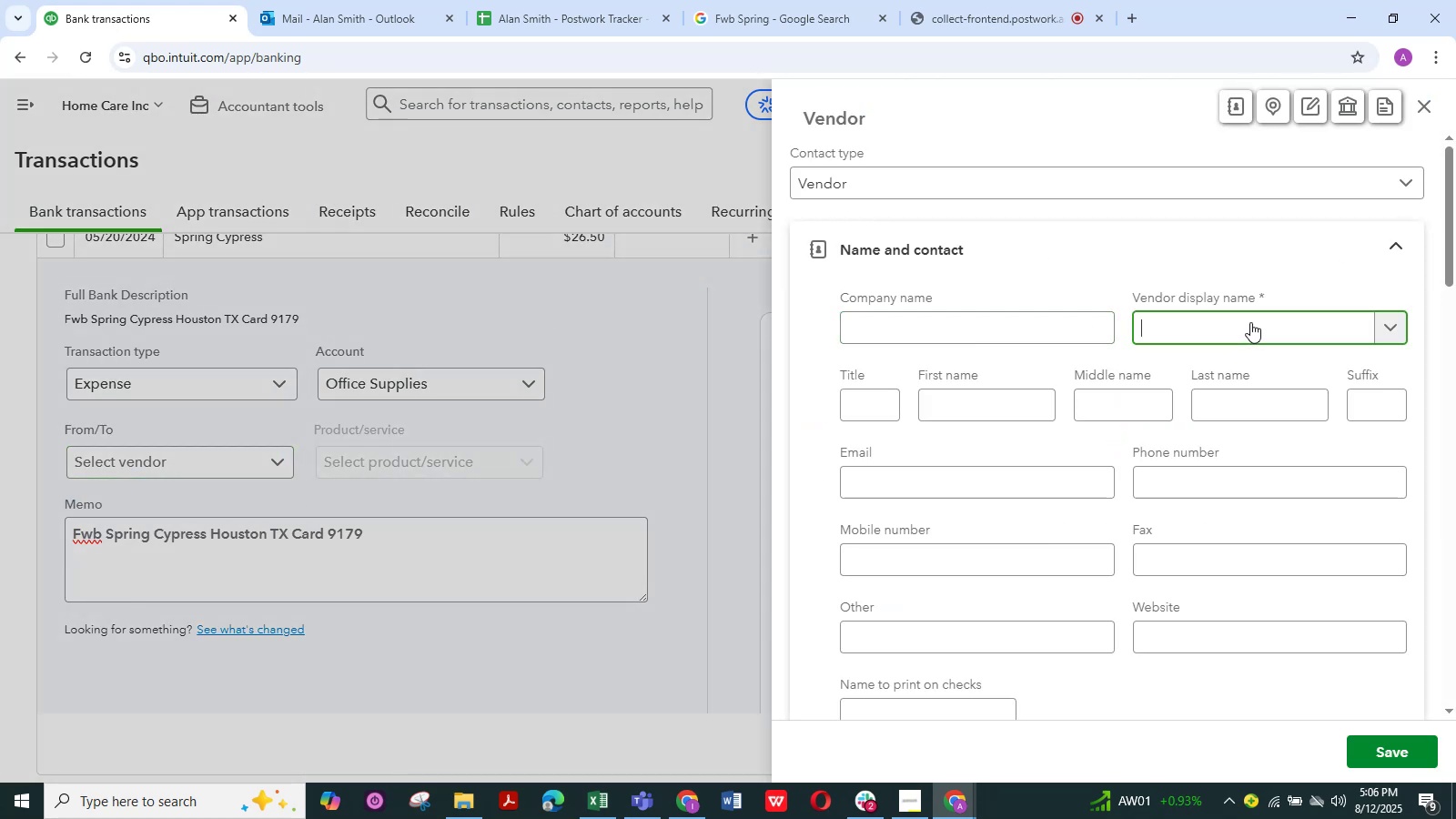 
key(Control+V)
 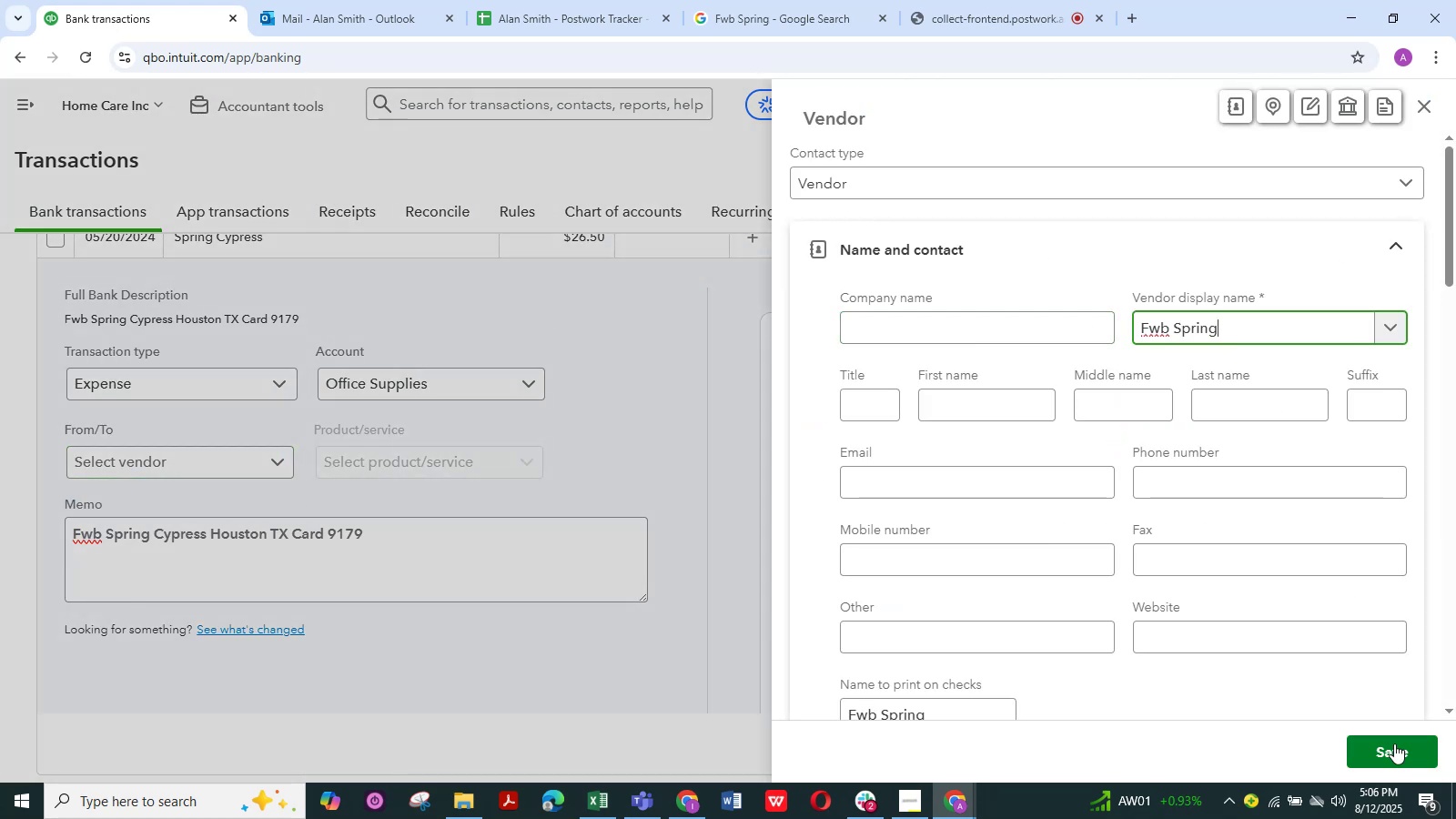 
left_click([1394, 743])
 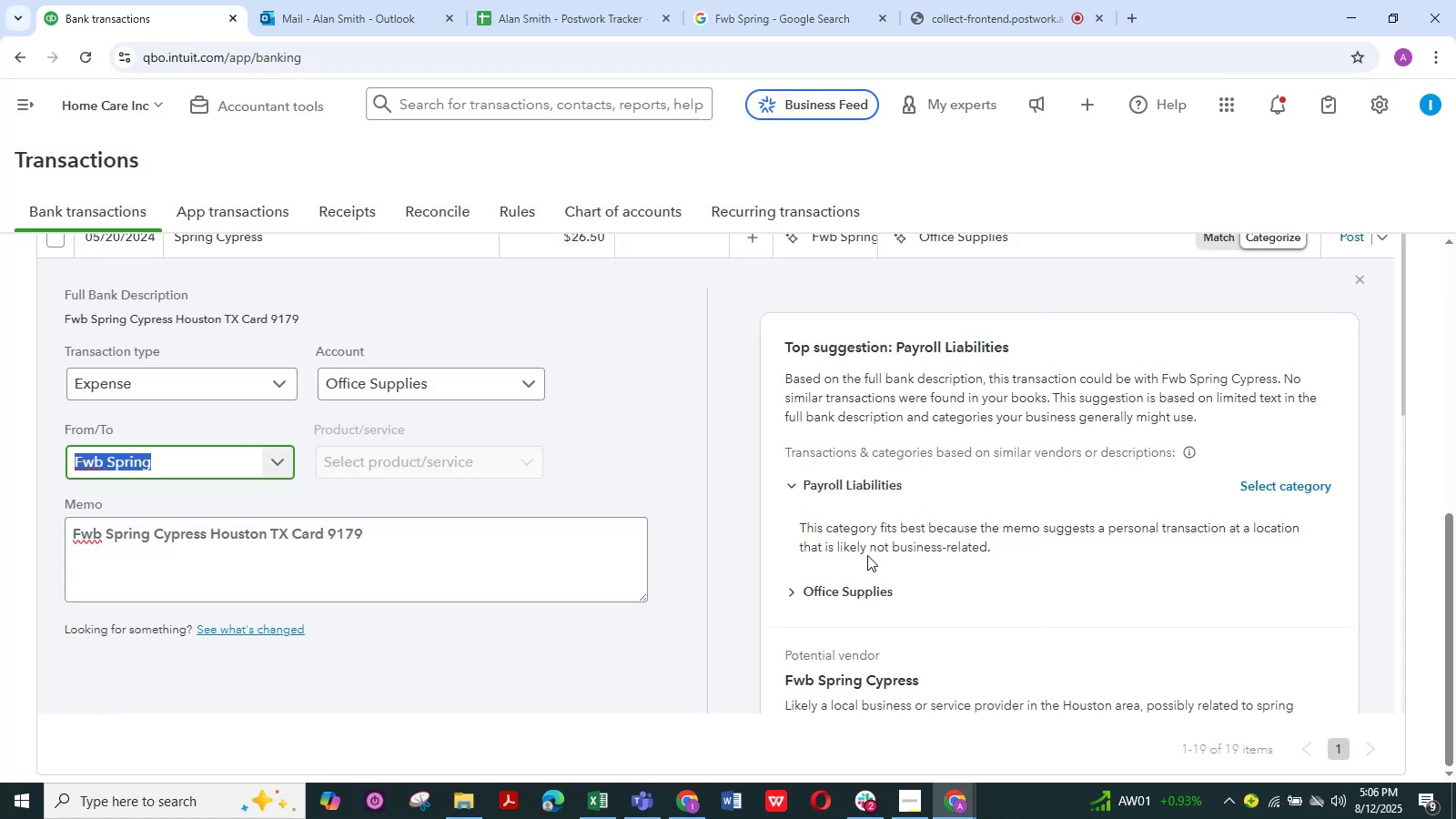 
scroll: coordinate [430, 537], scroll_direction: down, amount: 3.0
 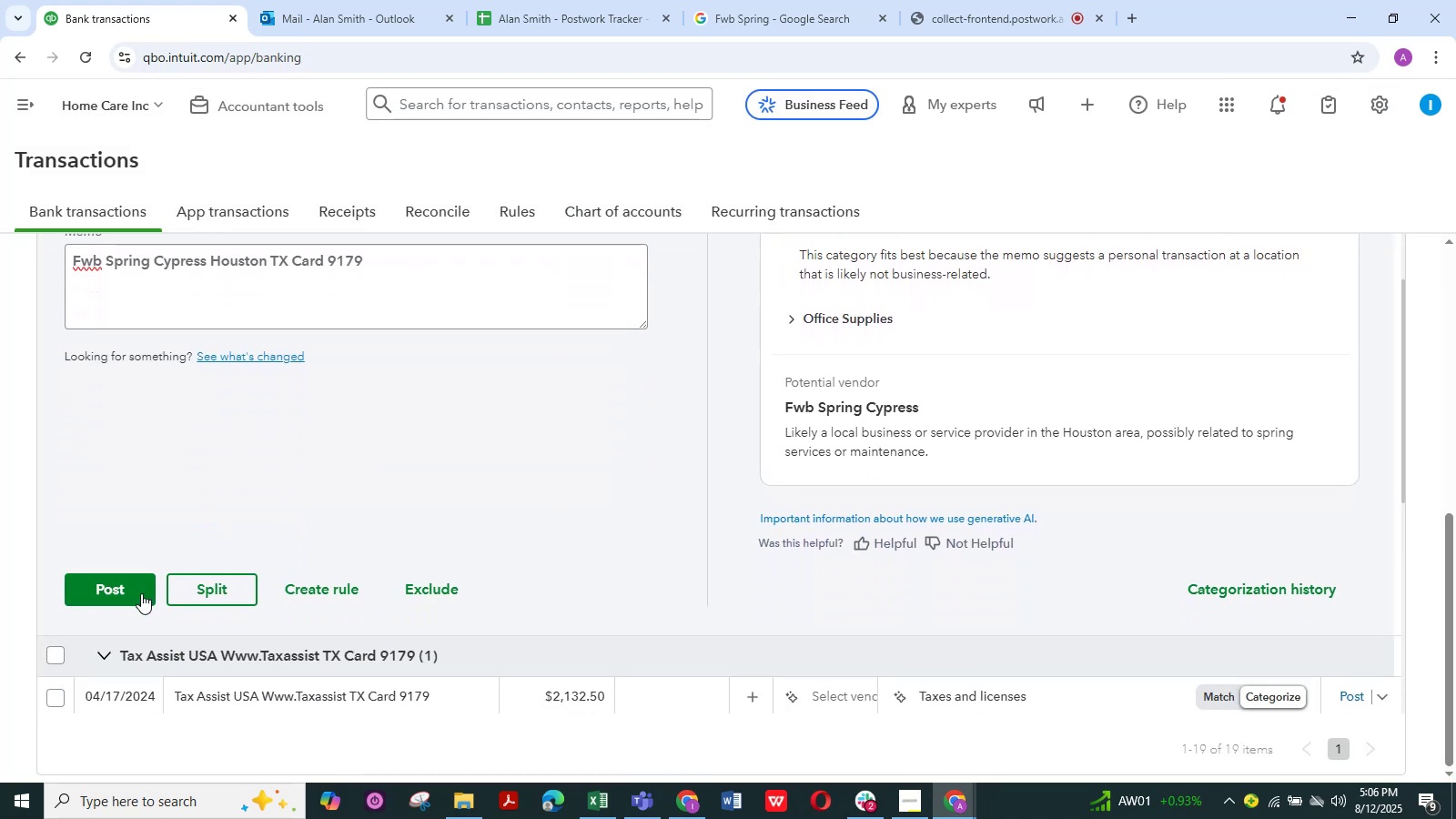 
left_click([134, 596])
 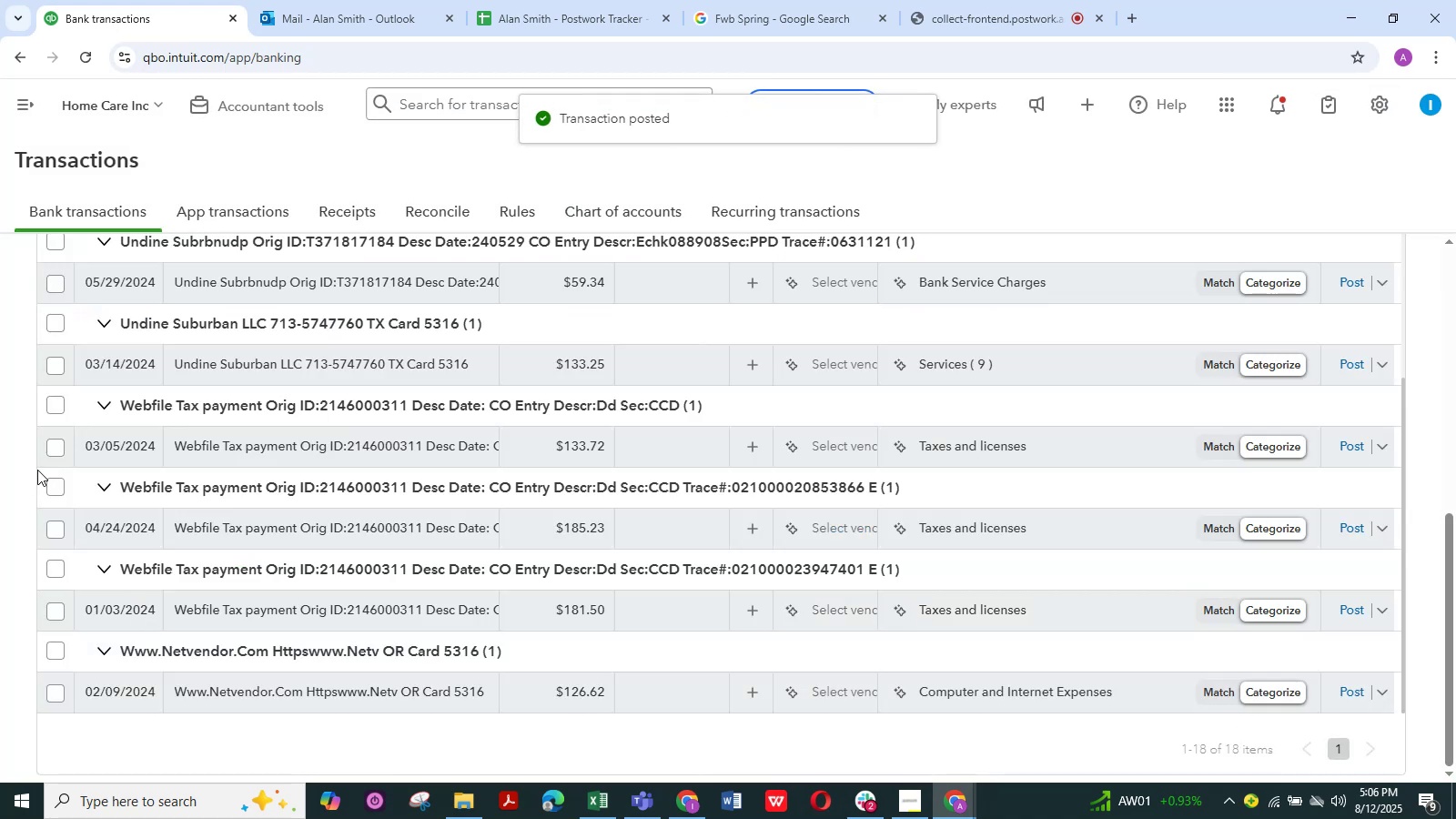 
wait(6.0)
 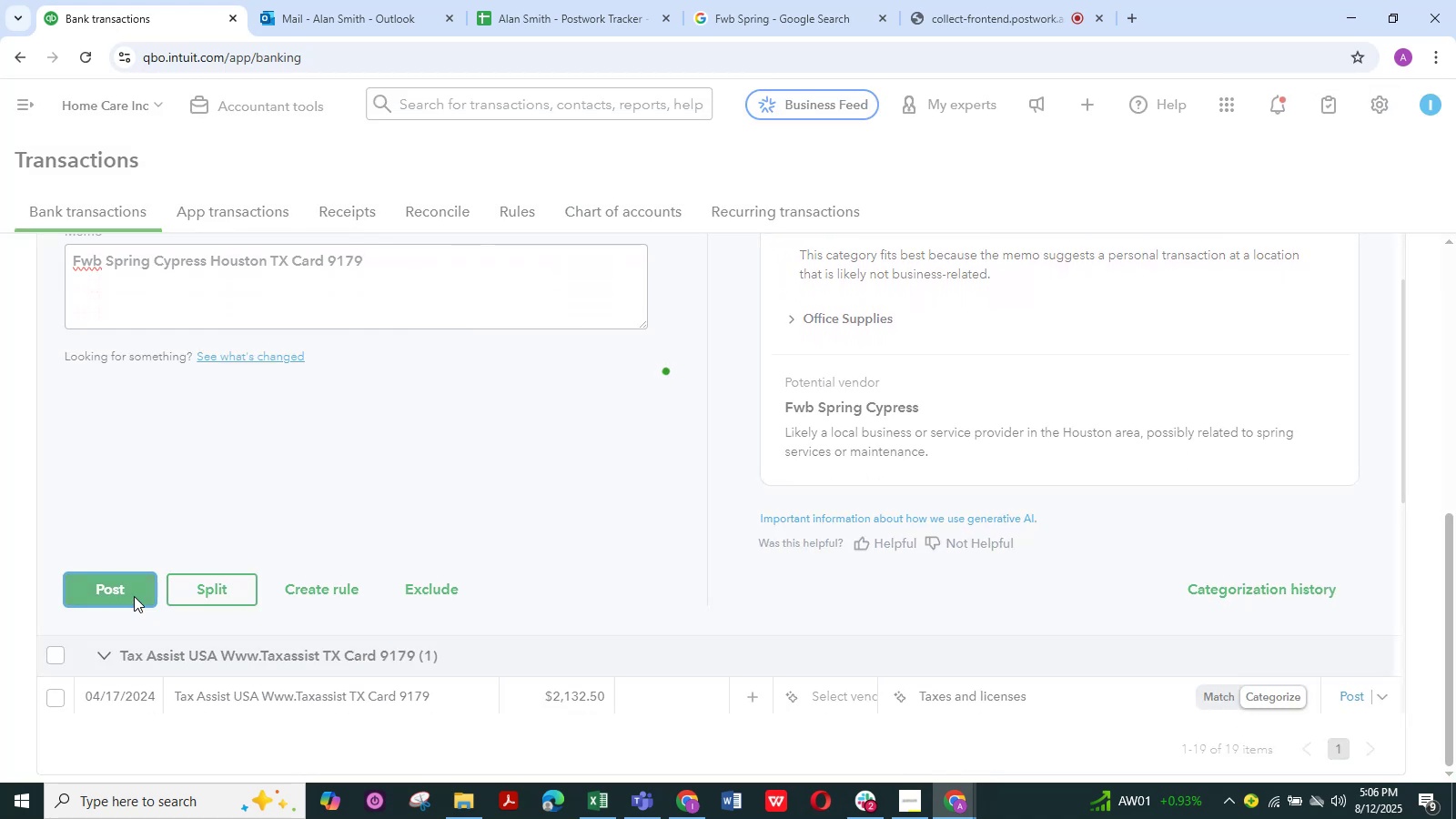 
scroll: coordinate [339, 517], scroll_direction: down, amount: 2.0
 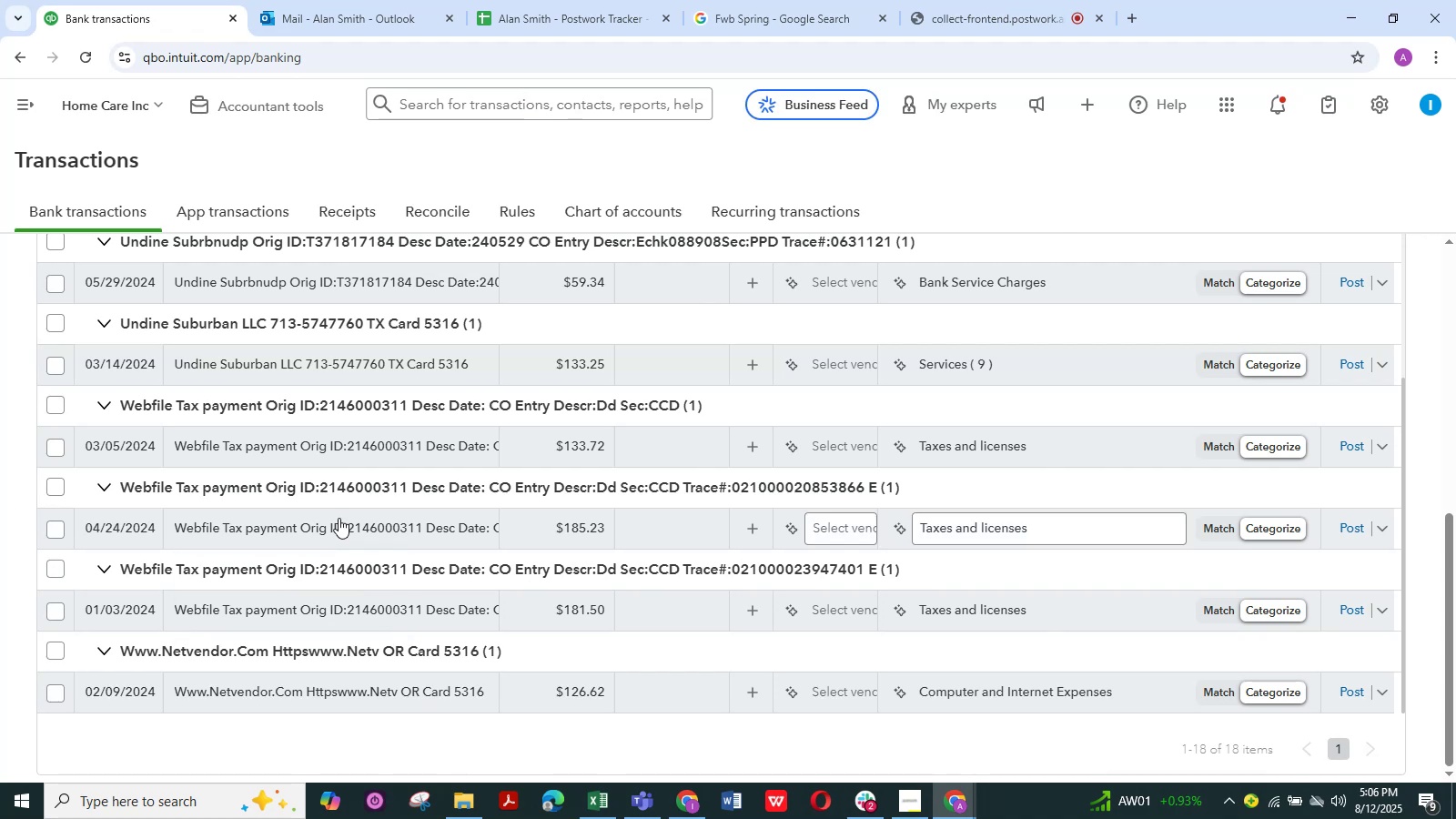 
scroll: coordinate [339, 518], scroll_direction: none, amount: 0.0
 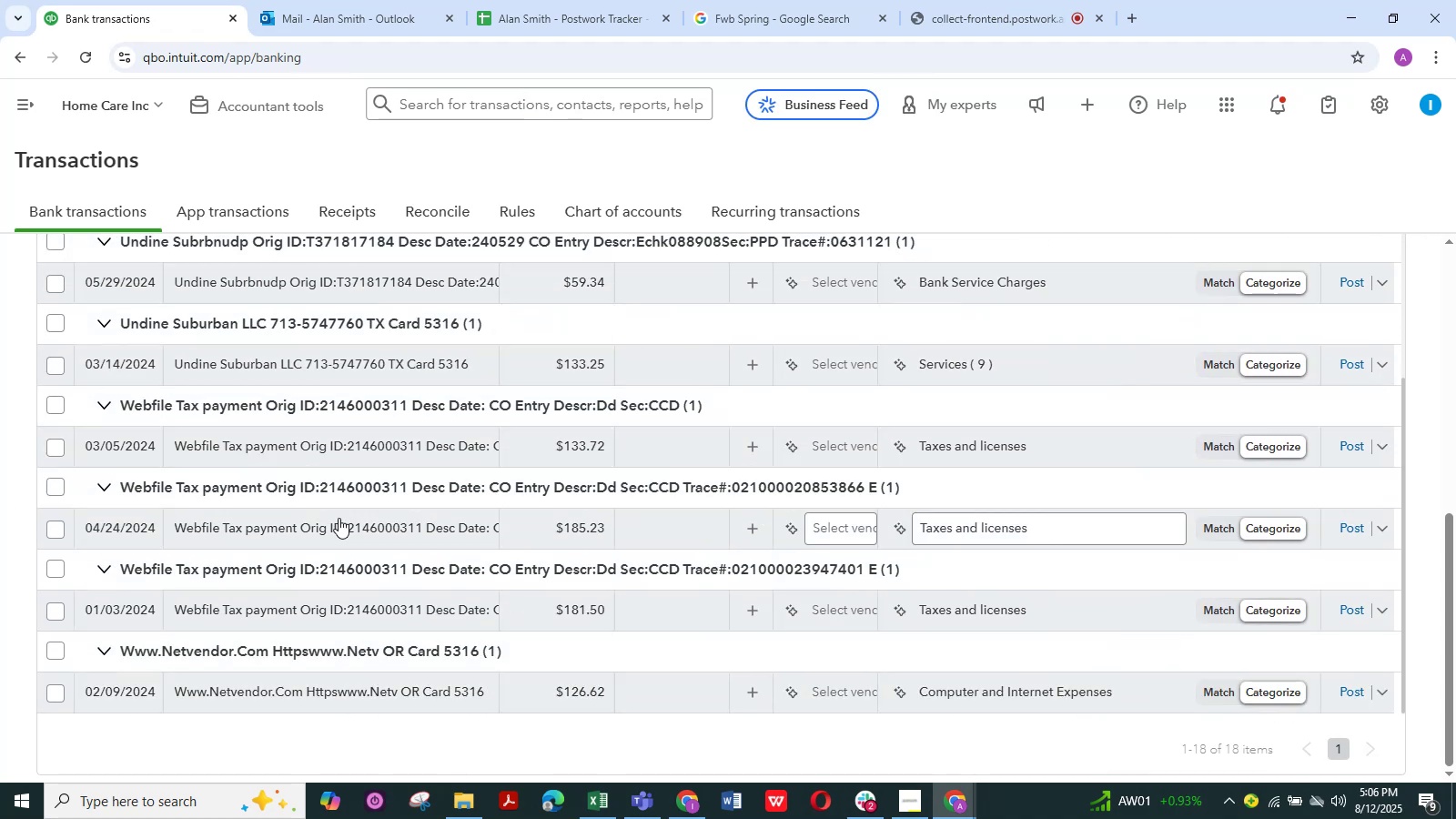 
scroll: coordinate [339, 513], scroll_direction: down, amount: 3.0
 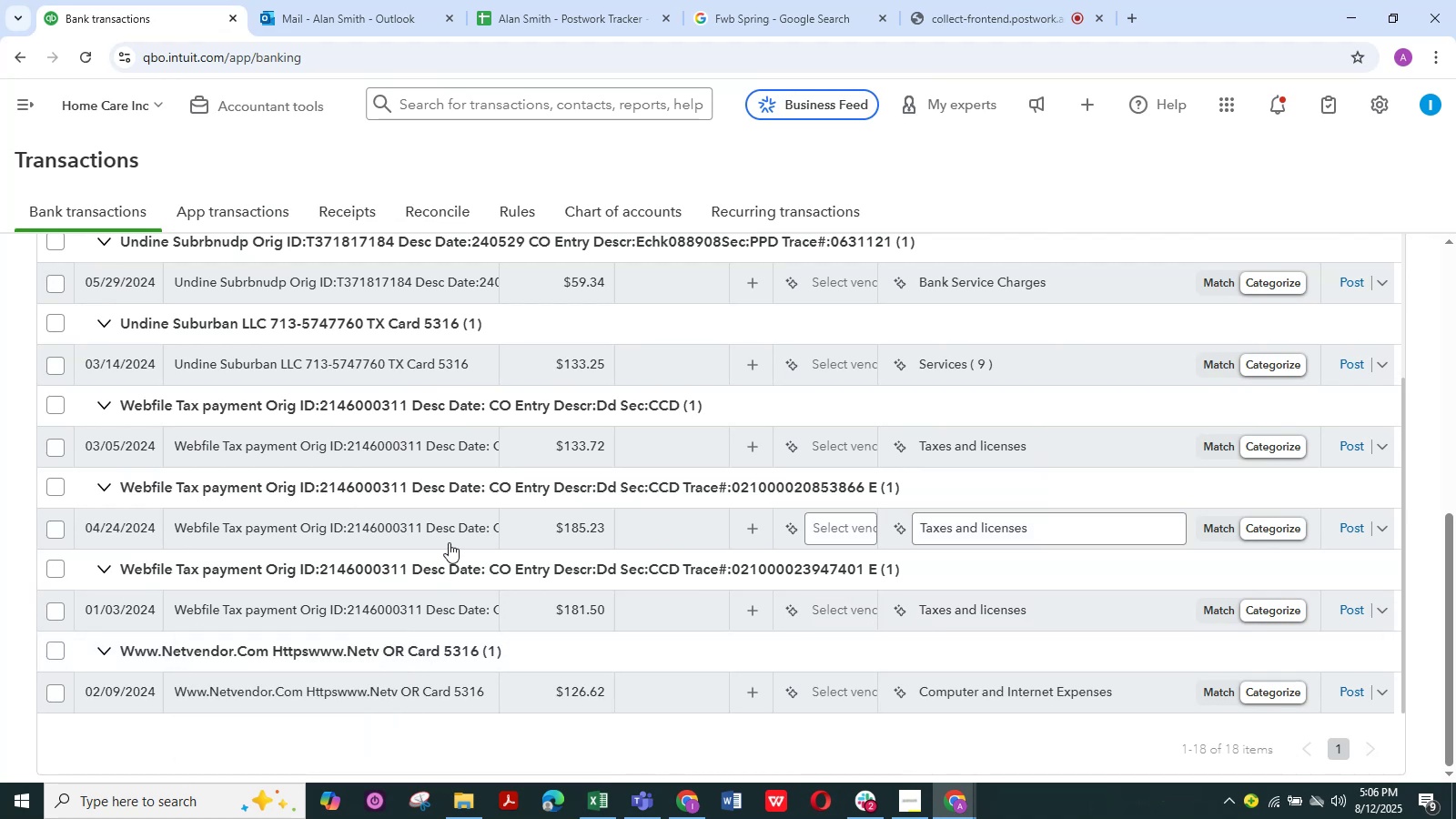 
wait(27.01)
 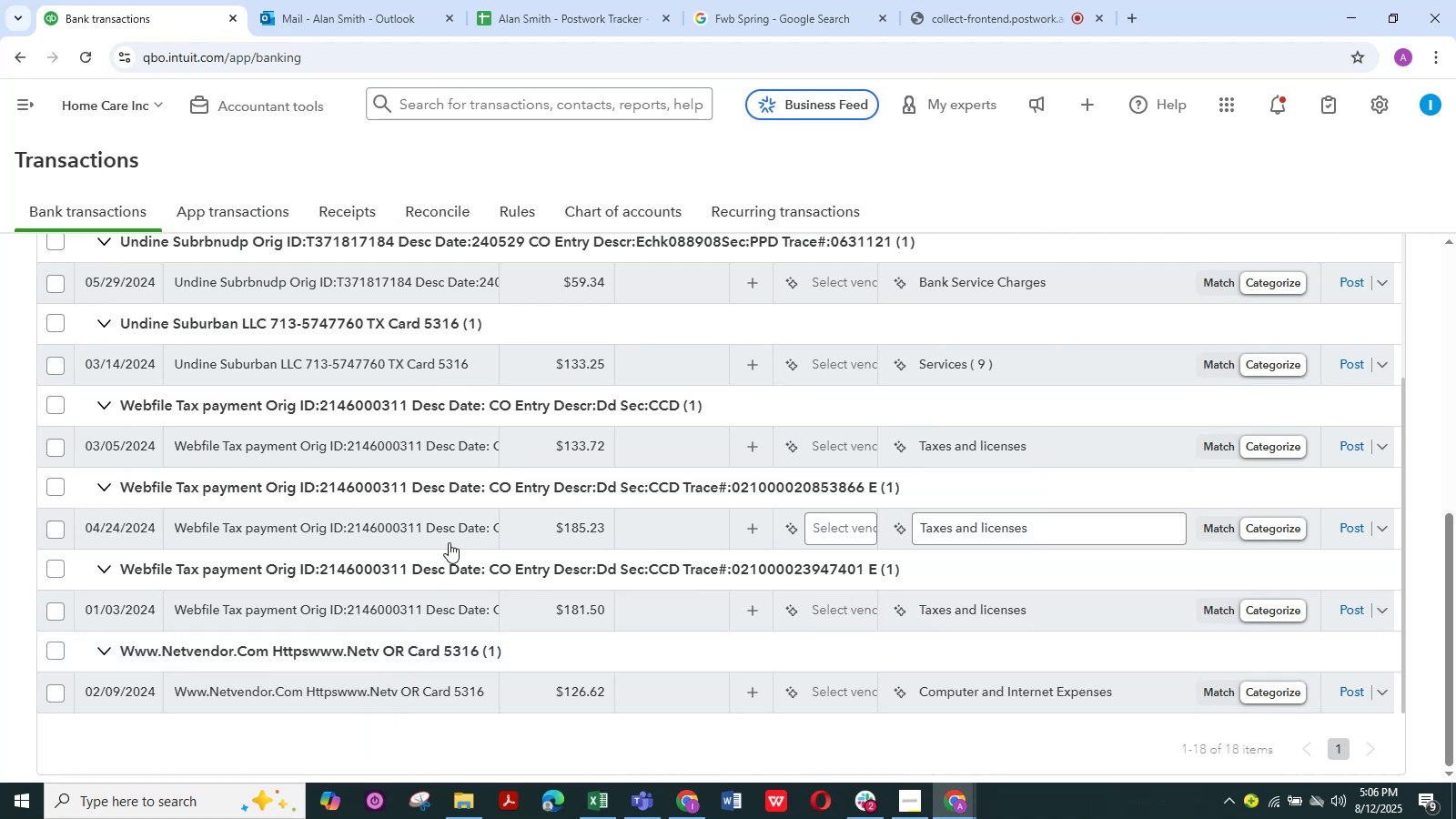 
scroll: coordinate [291, 360], scroll_direction: up, amount: 3.0
 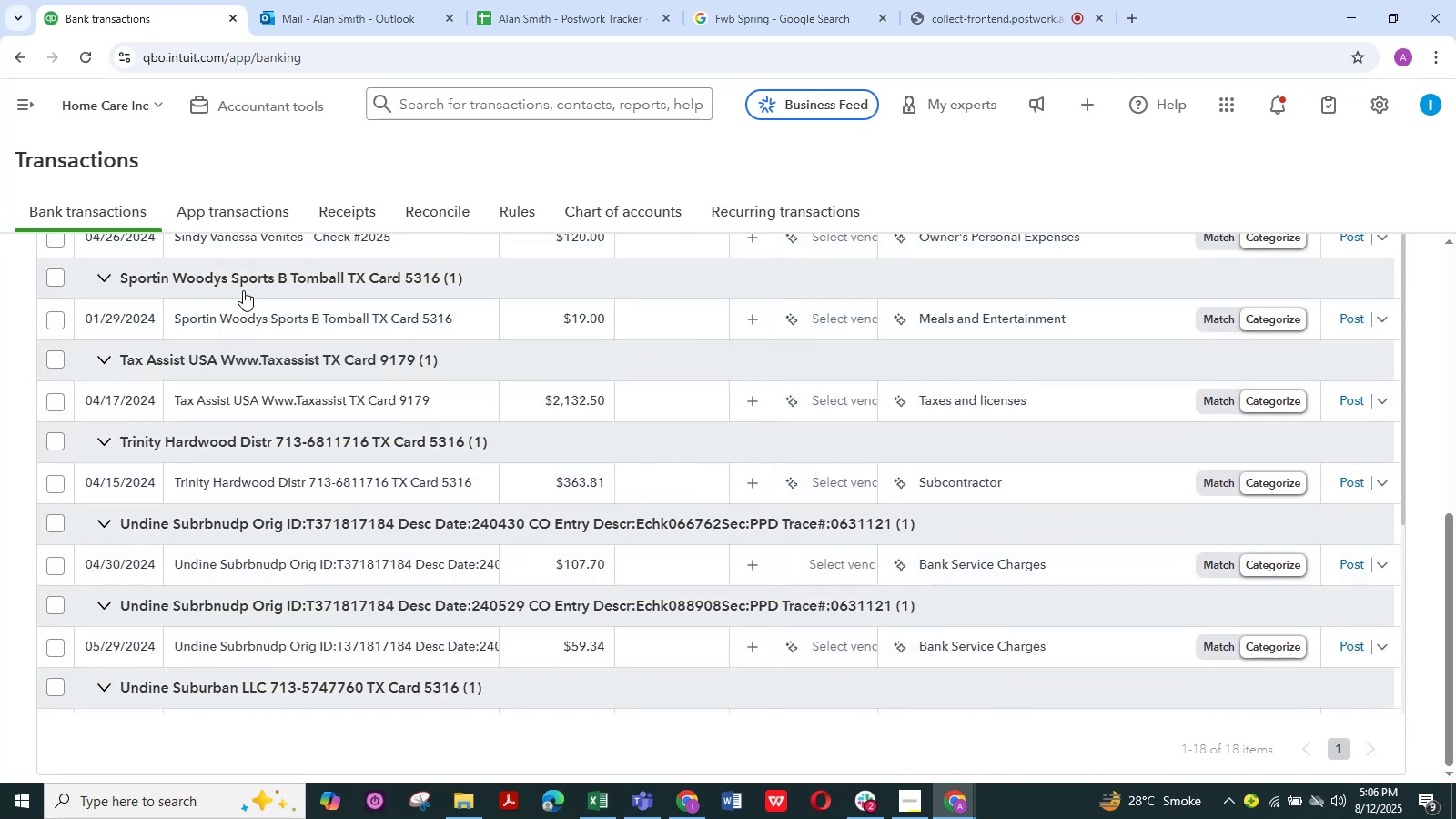 
left_click([239, 282])
 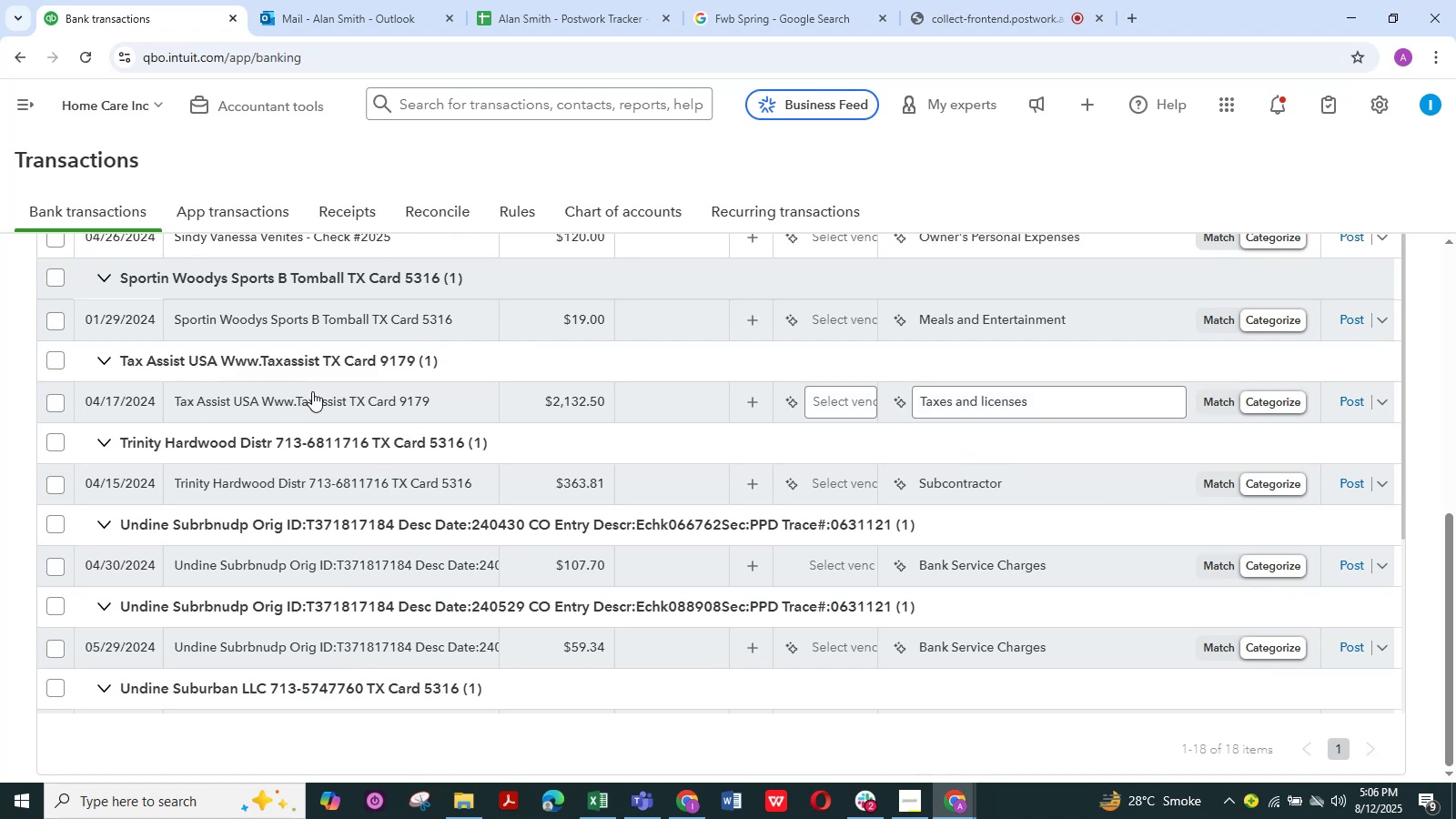 
left_click([235, 325])
 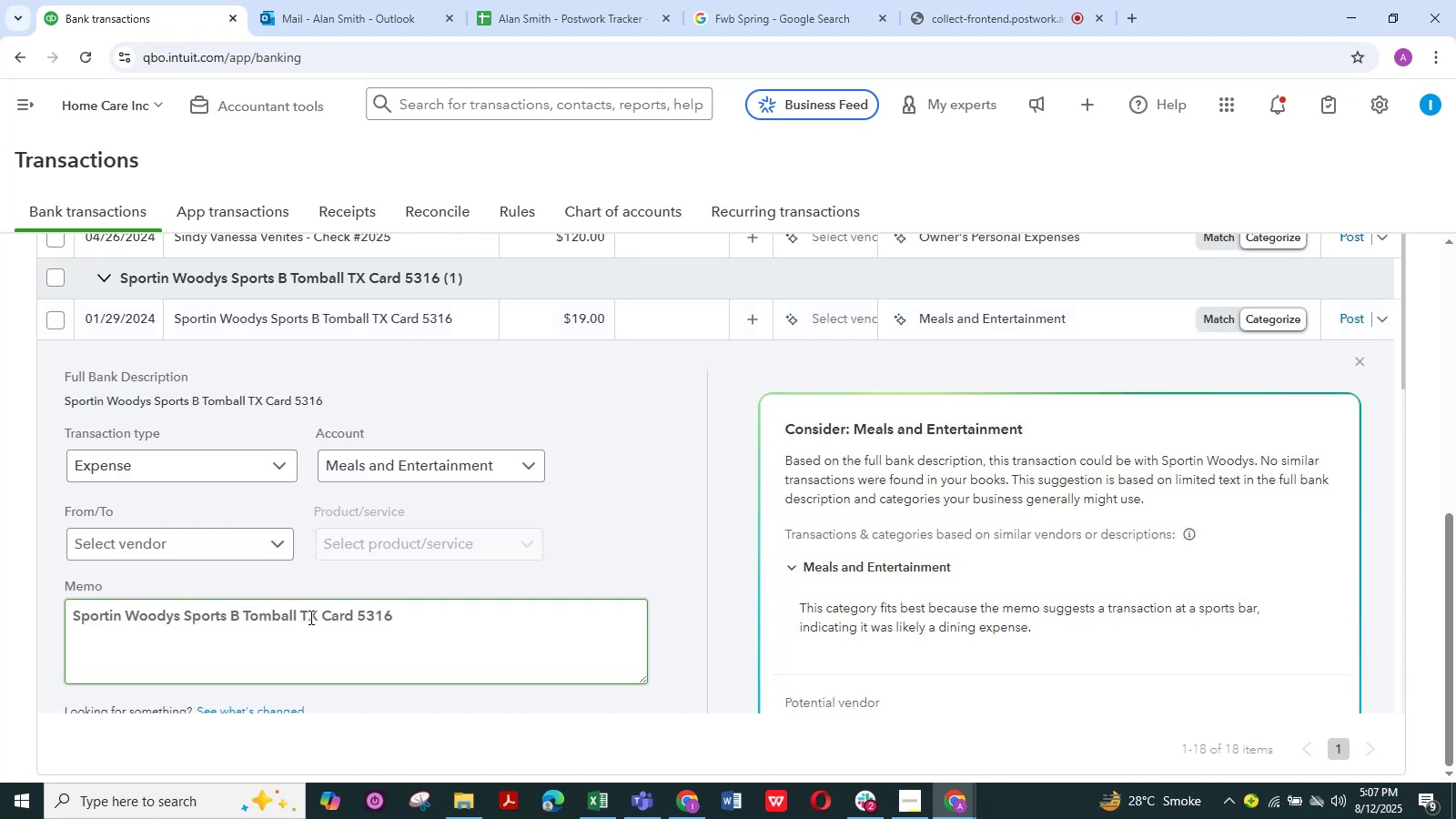 
left_click_drag(start_coordinate=[297, 612], to_coordinate=[72, 614])
 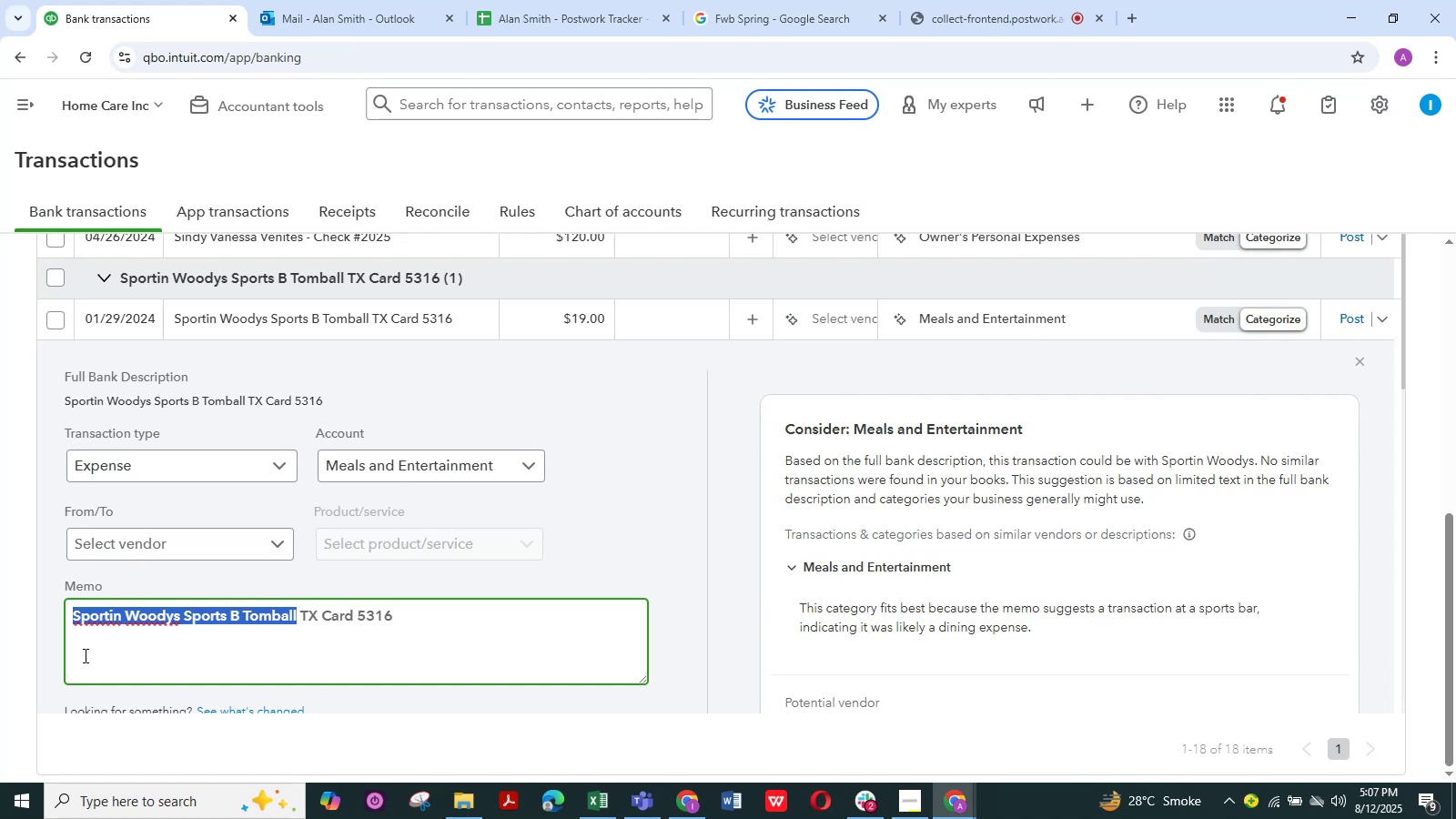 
key(Control+C)
 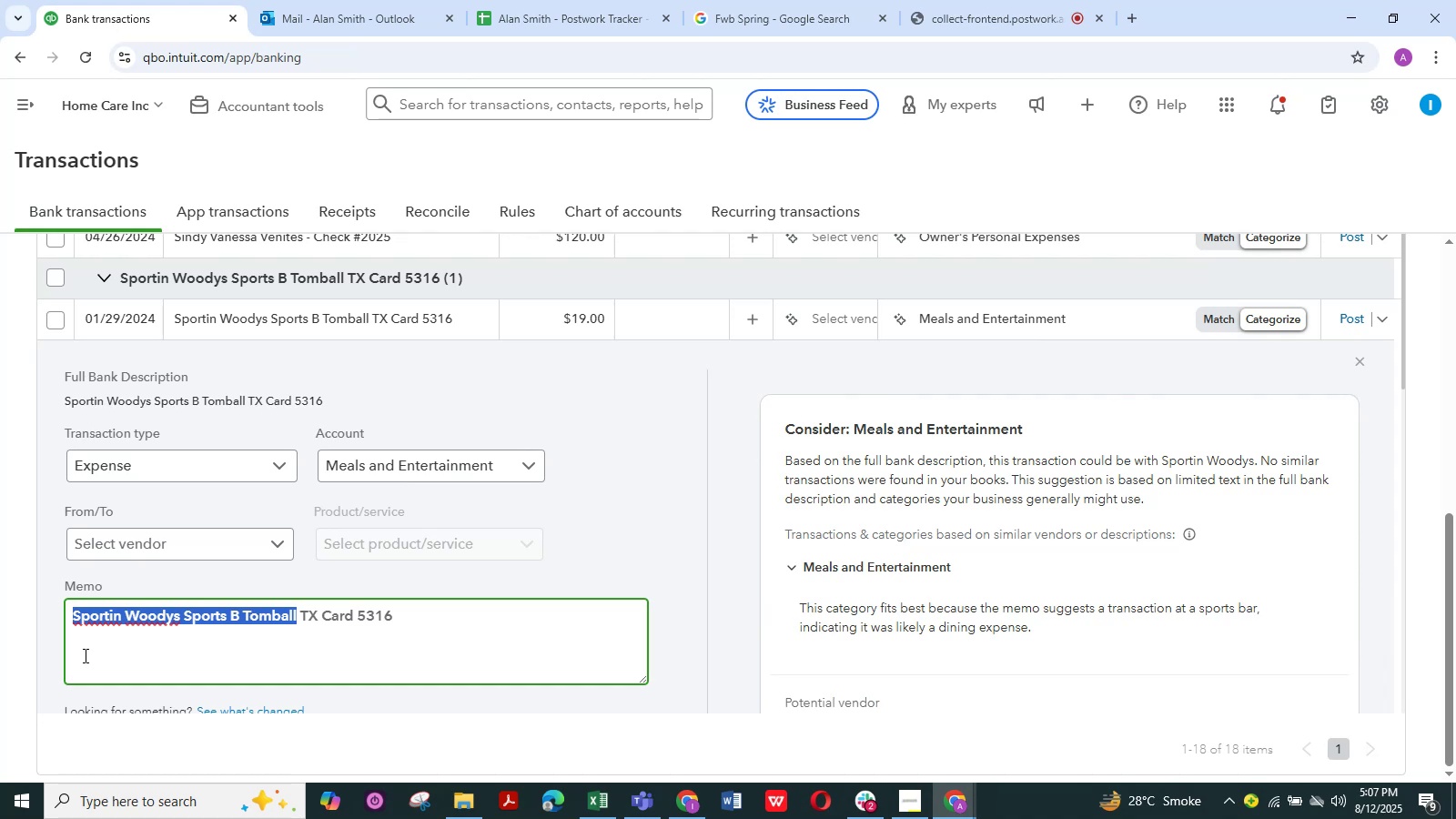 
left_click([802, 34])
 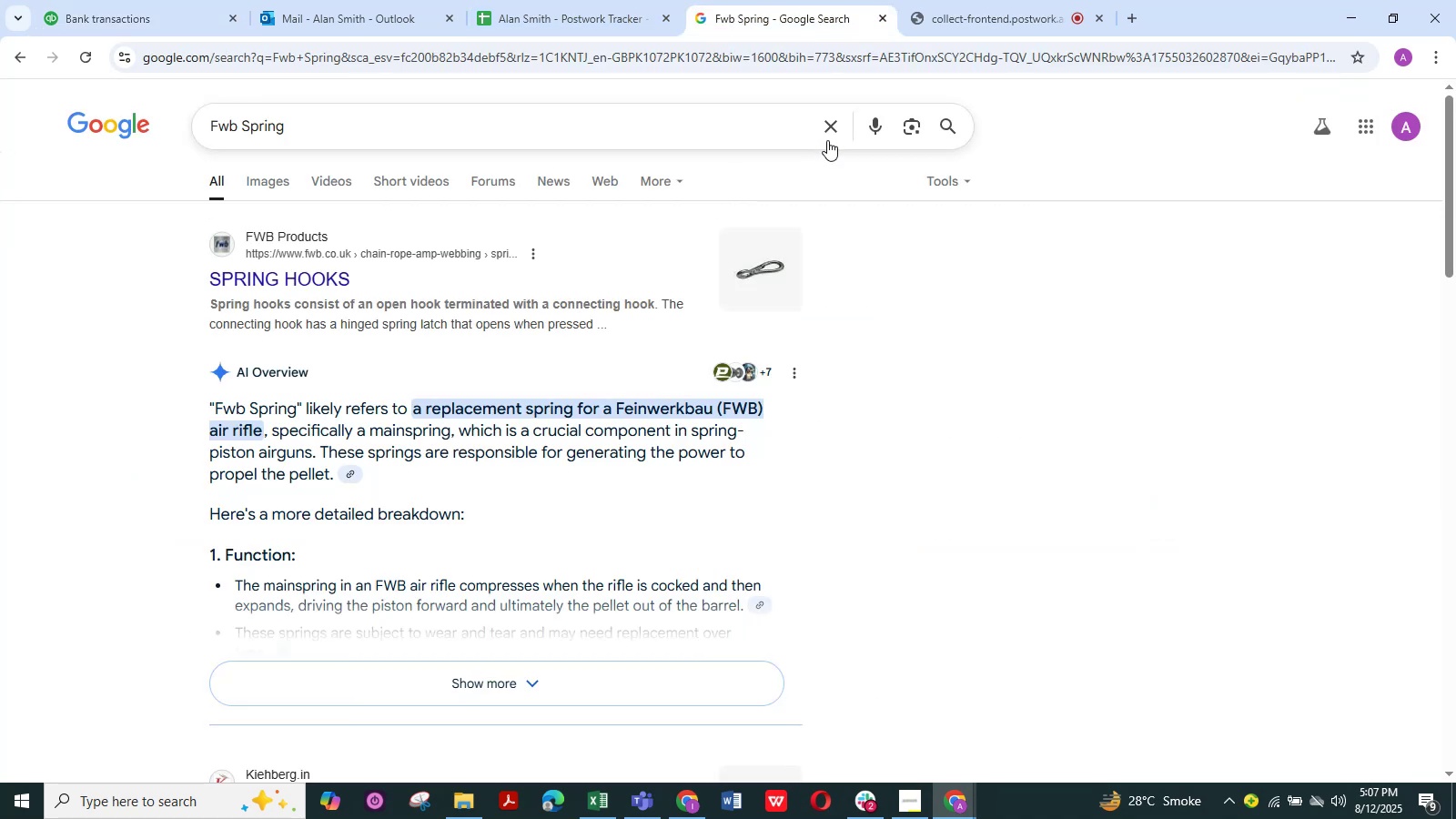 
left_click([832, 130])
 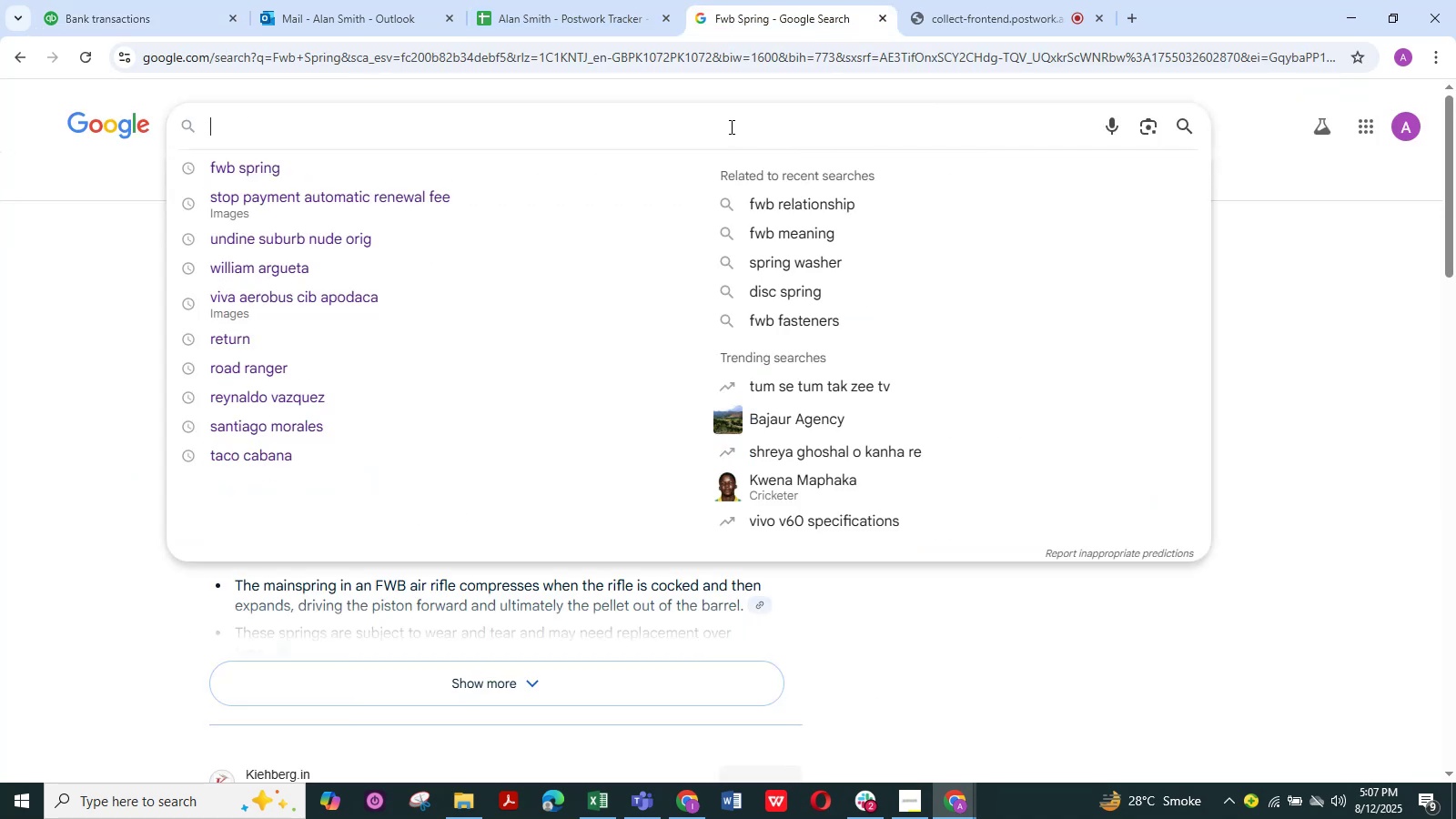 
left_click([730, 126])
 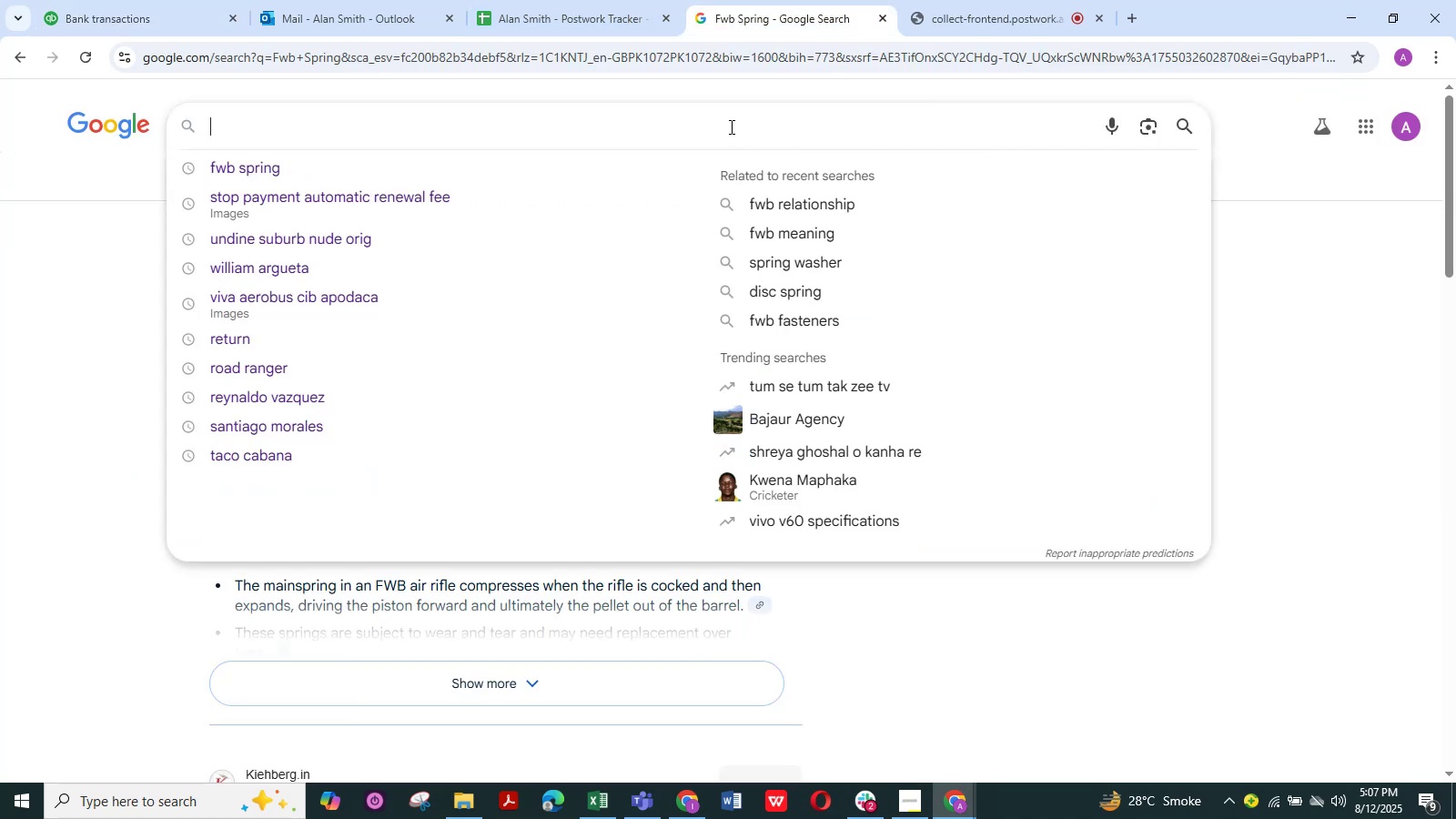 
key(Control+V)
 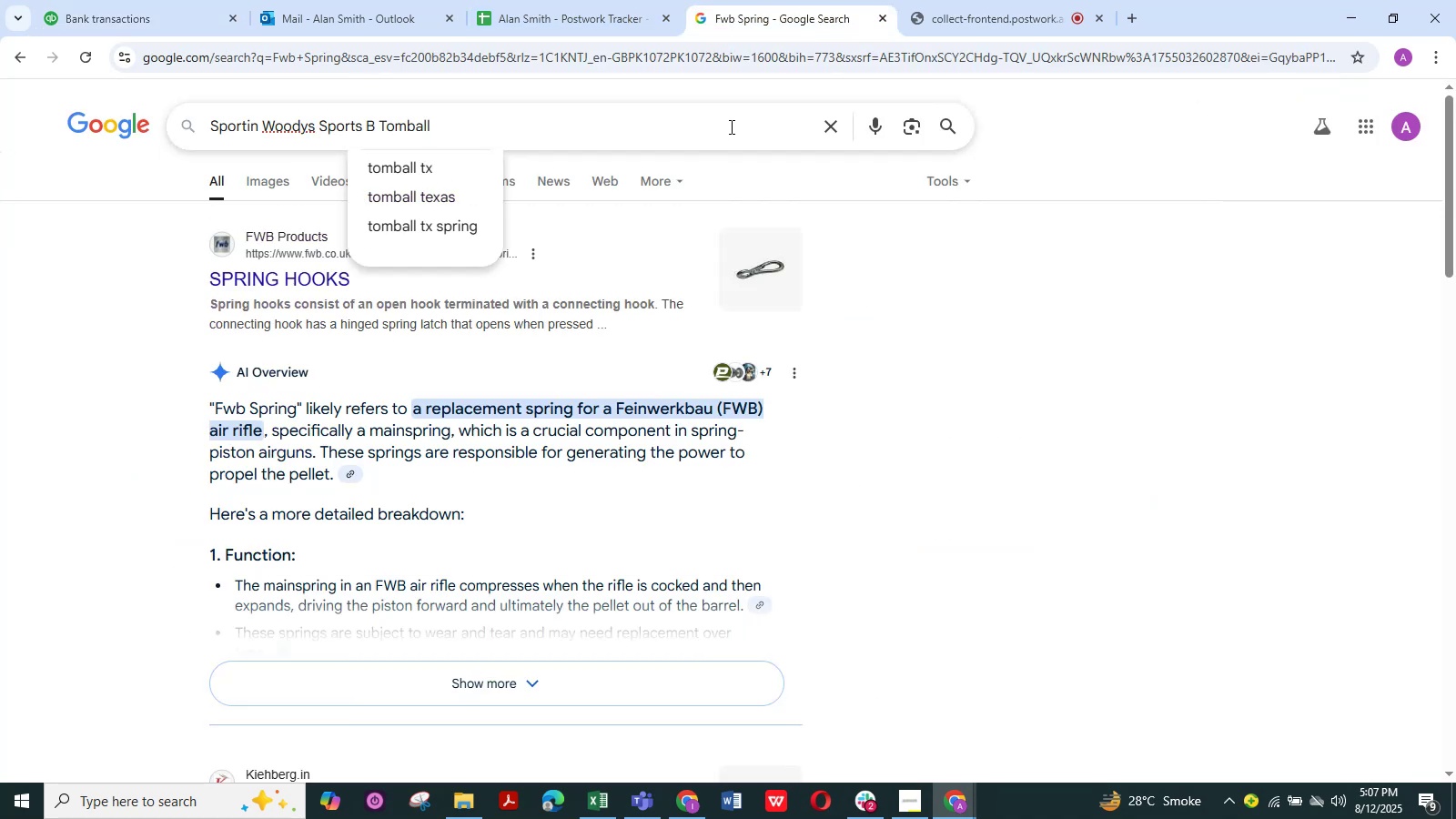 
key(NumpadEnter)
 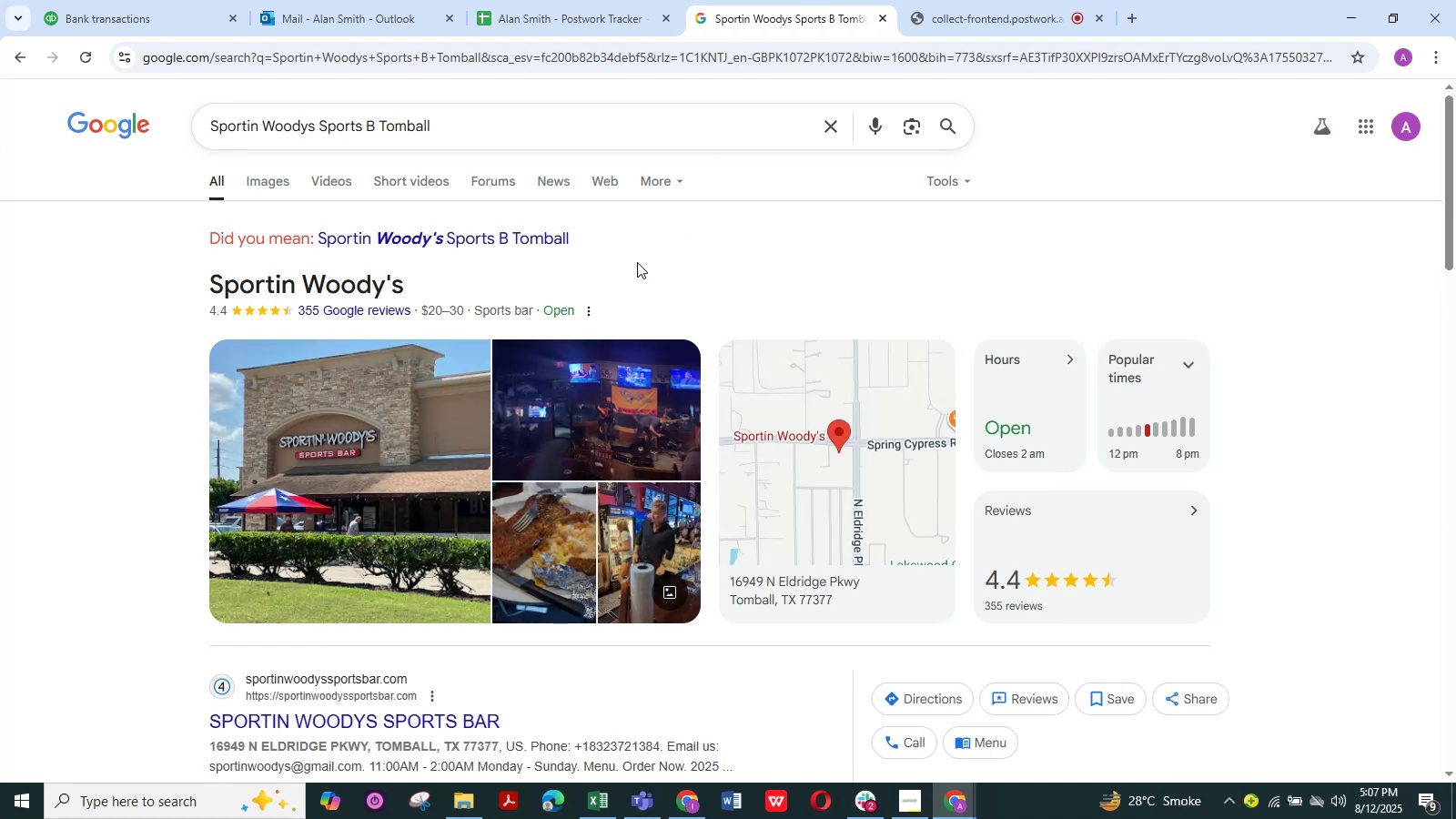 
scroll: coordinate [271, 491], scroll_direction: down, amount: 3.0
 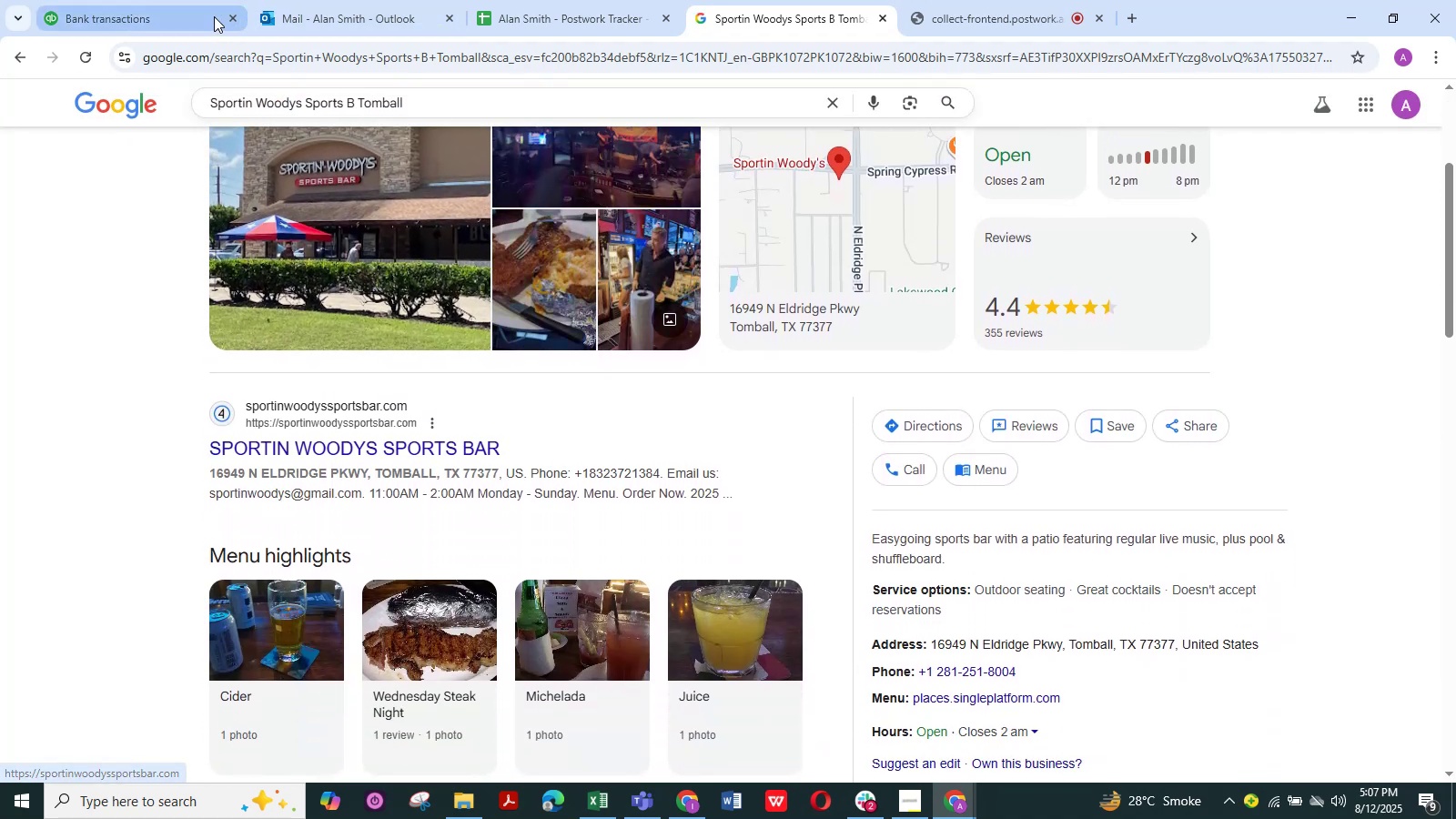 
left_click([126, 14])
 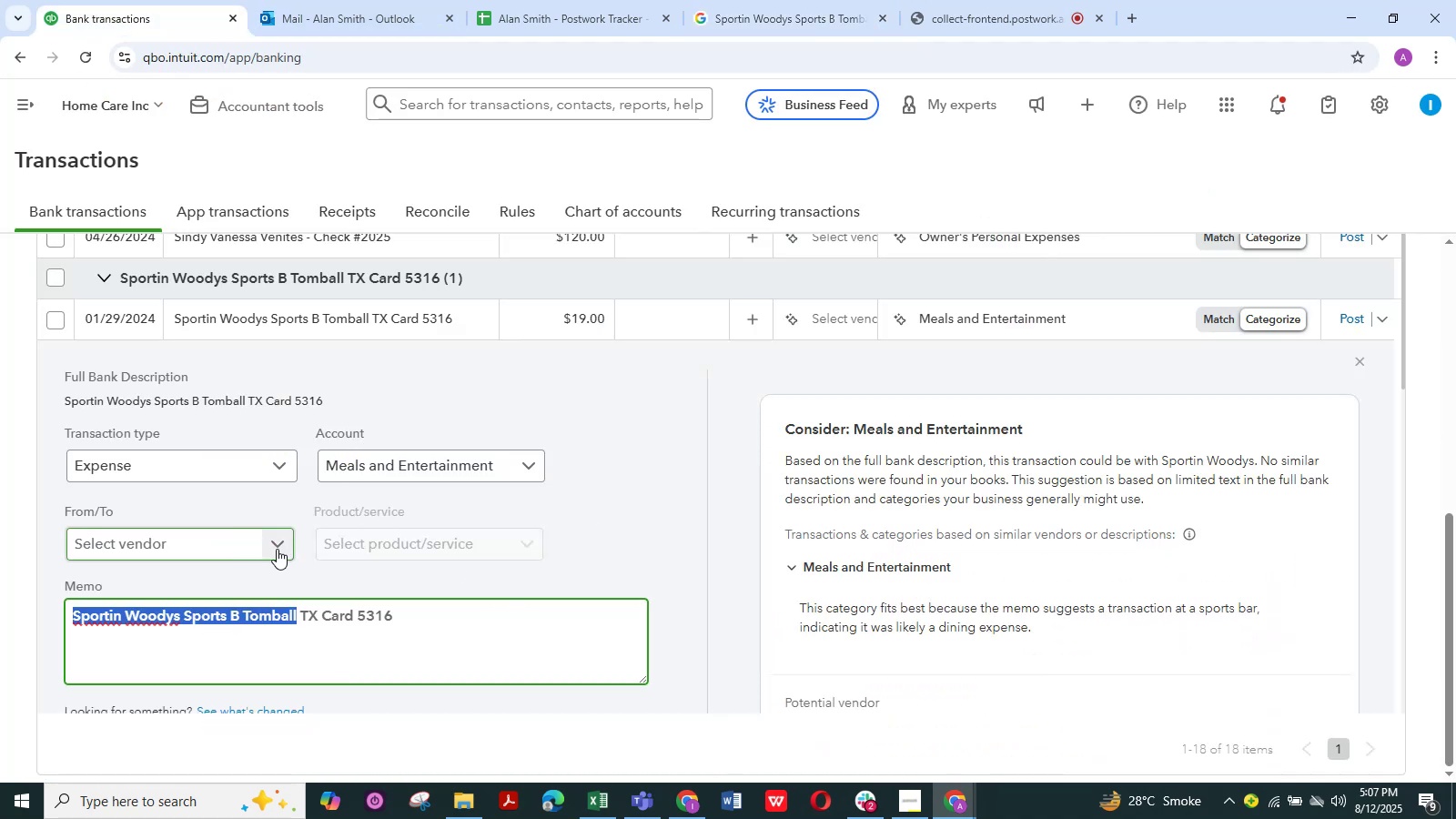 
wait(5.12)
 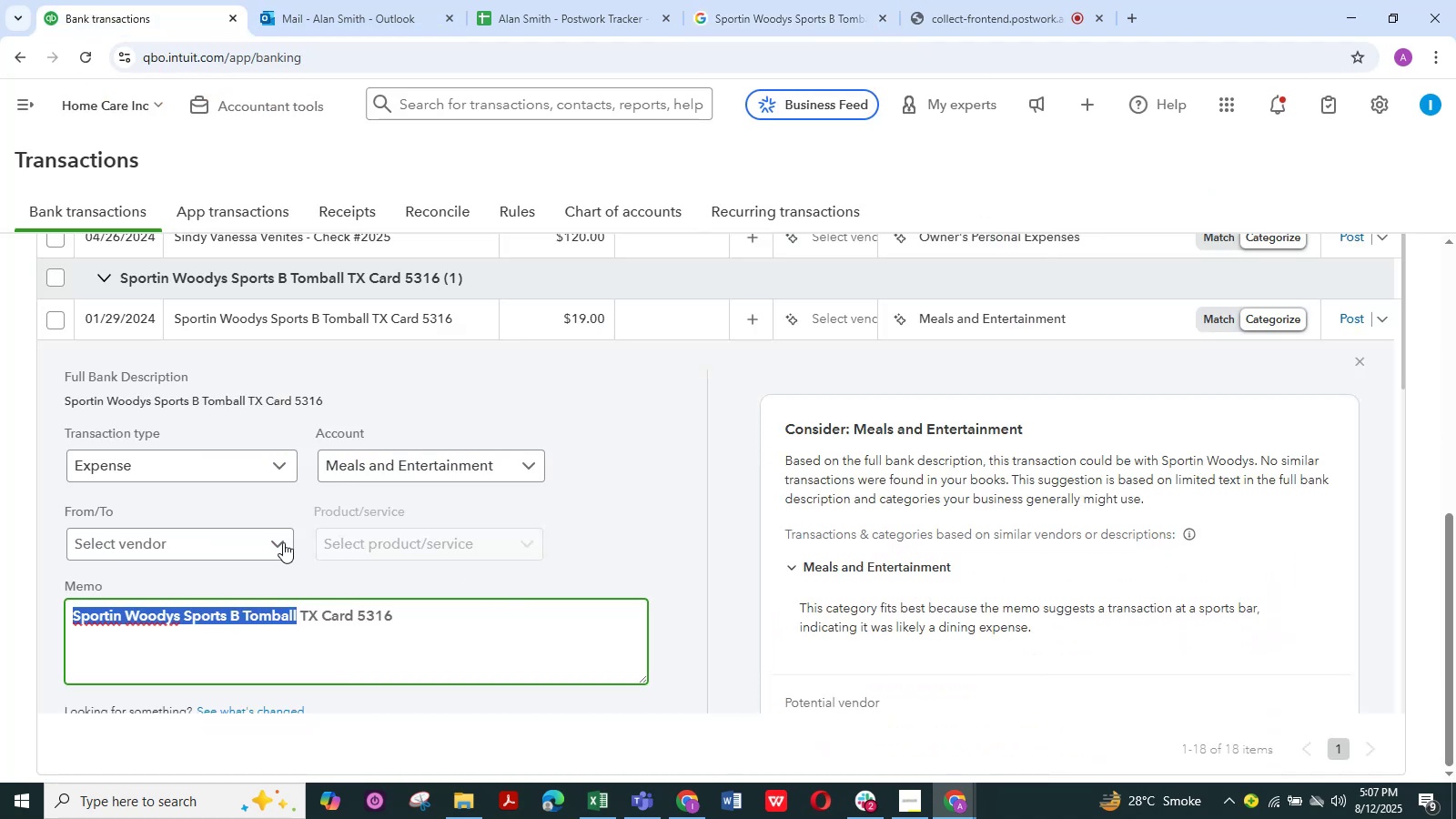 
left_click([277, 549])
 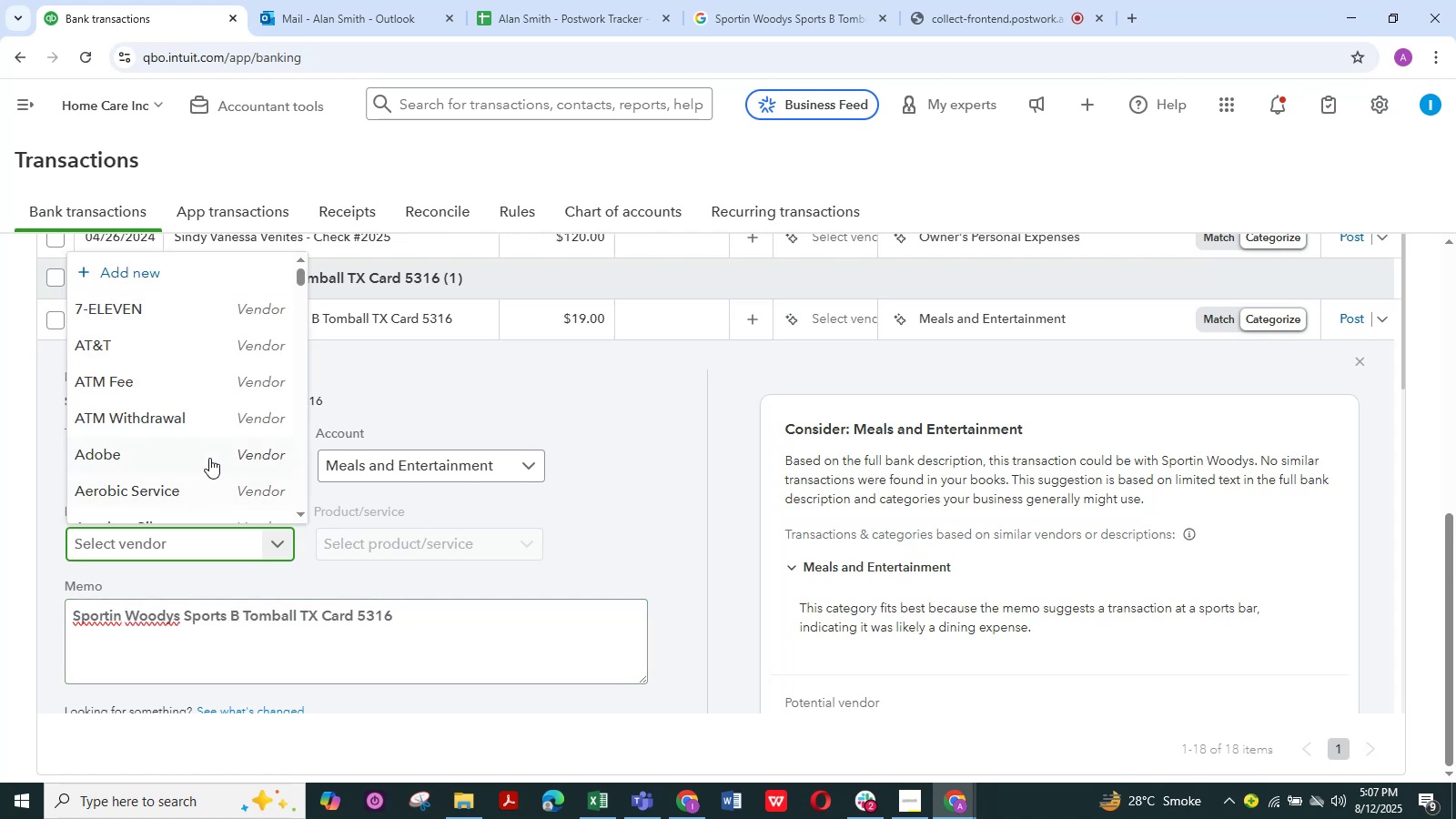 
scroll: coordinate [170, 426], scroll_direction: down, amount: 2.0
 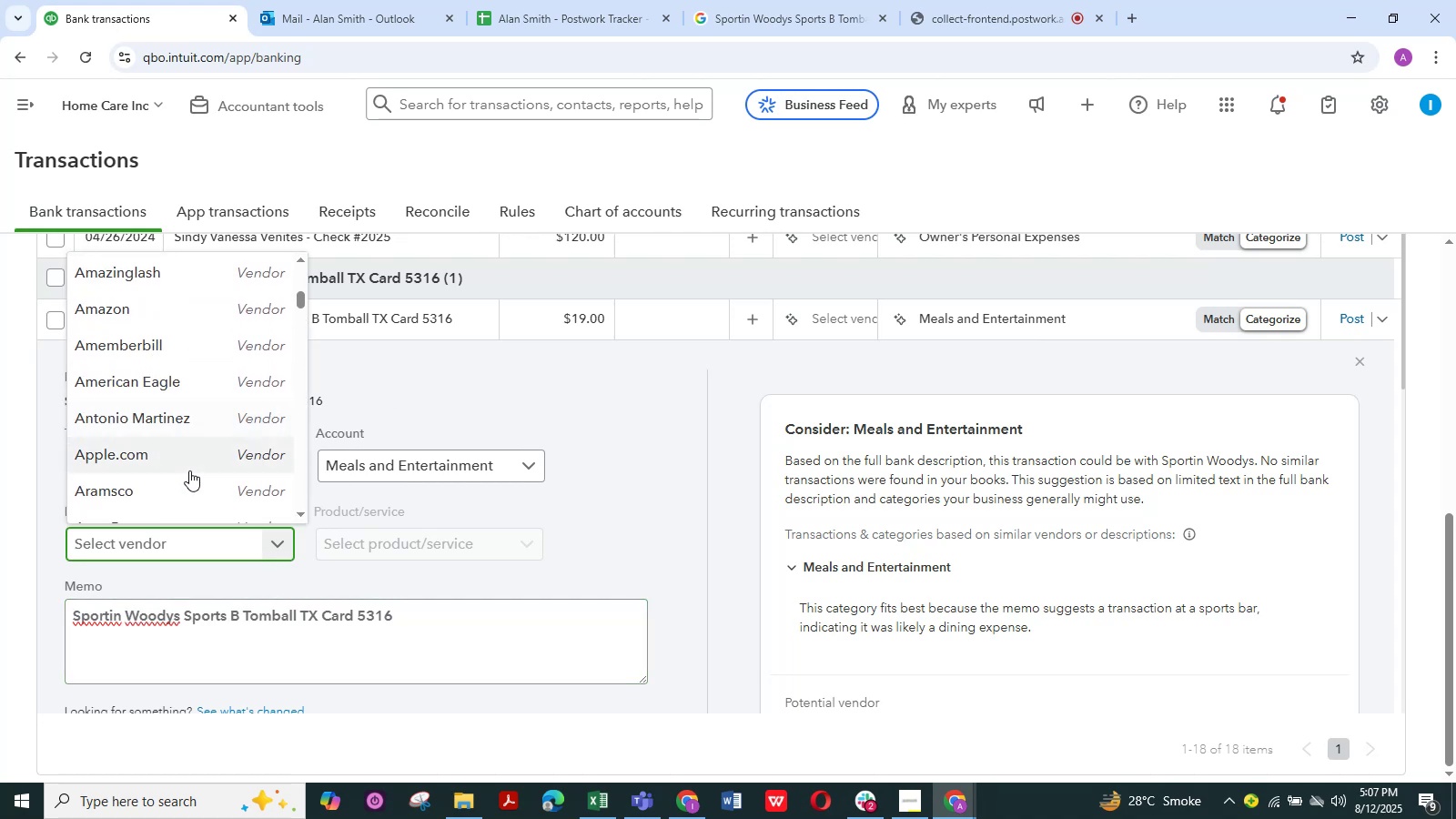 
scroll: coordinate [187, 317], scroll_direction: up, amount: 9.0
 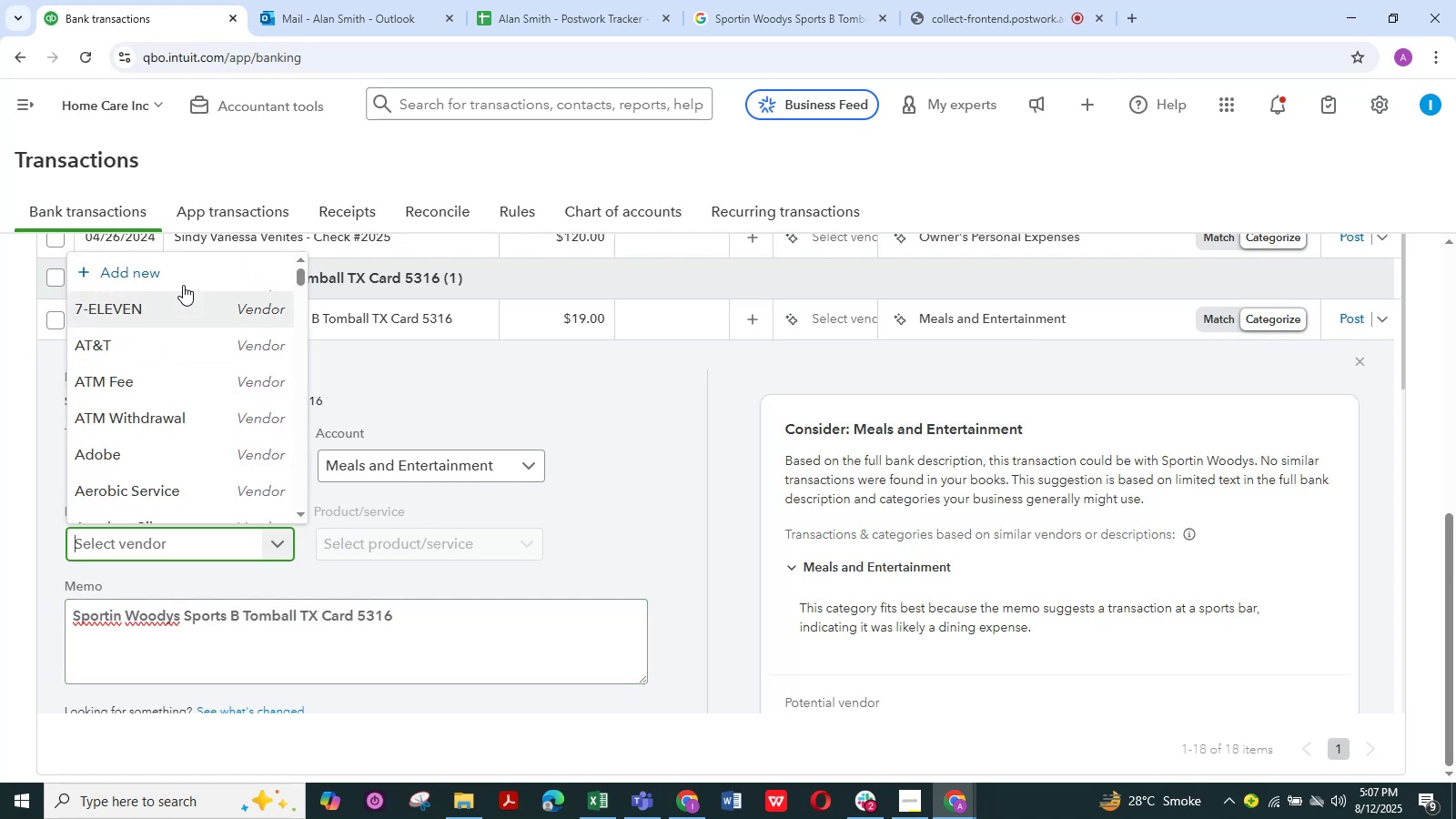 
left_click([183, 271])
 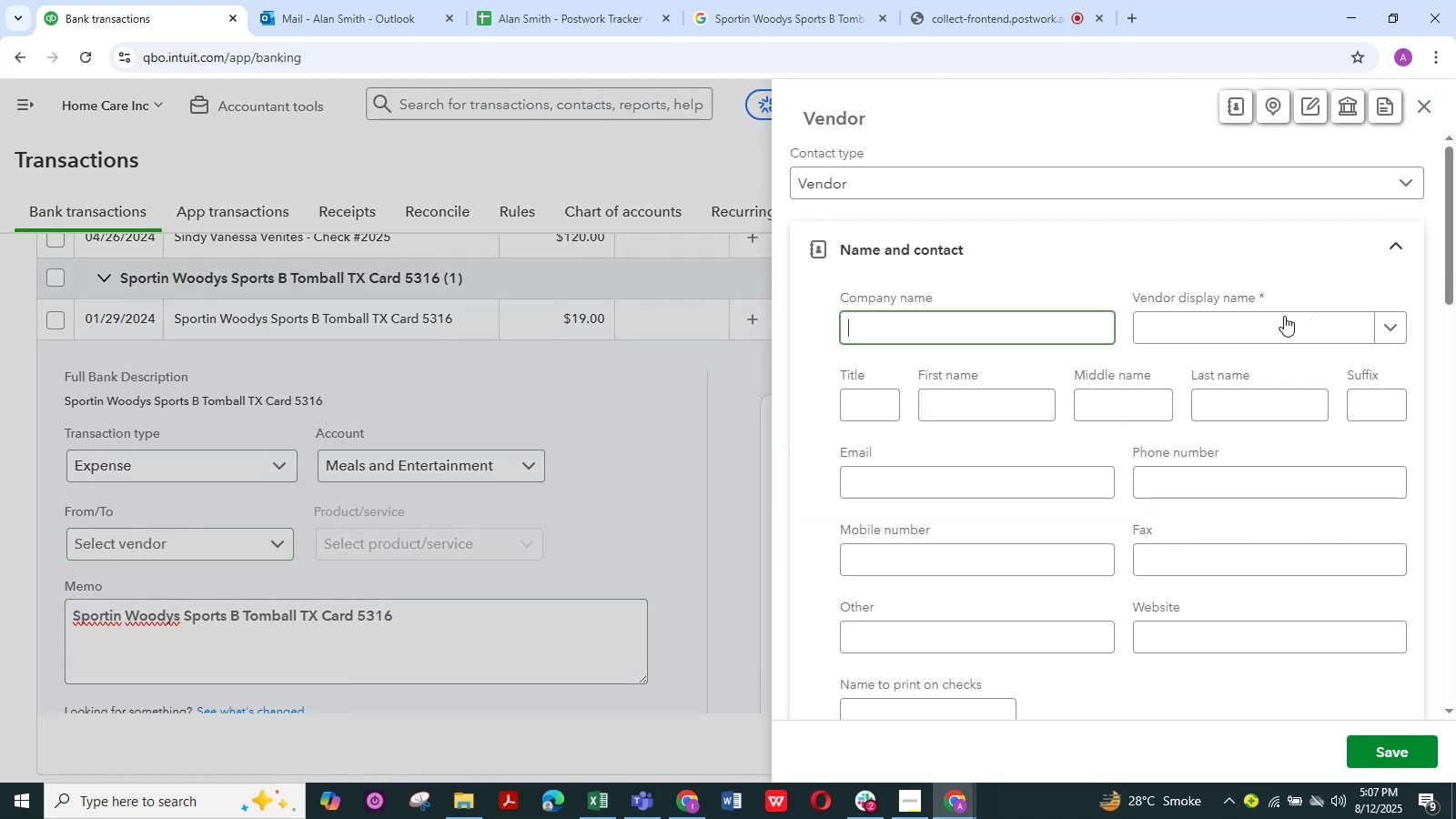 
left_click([1269, 327])
 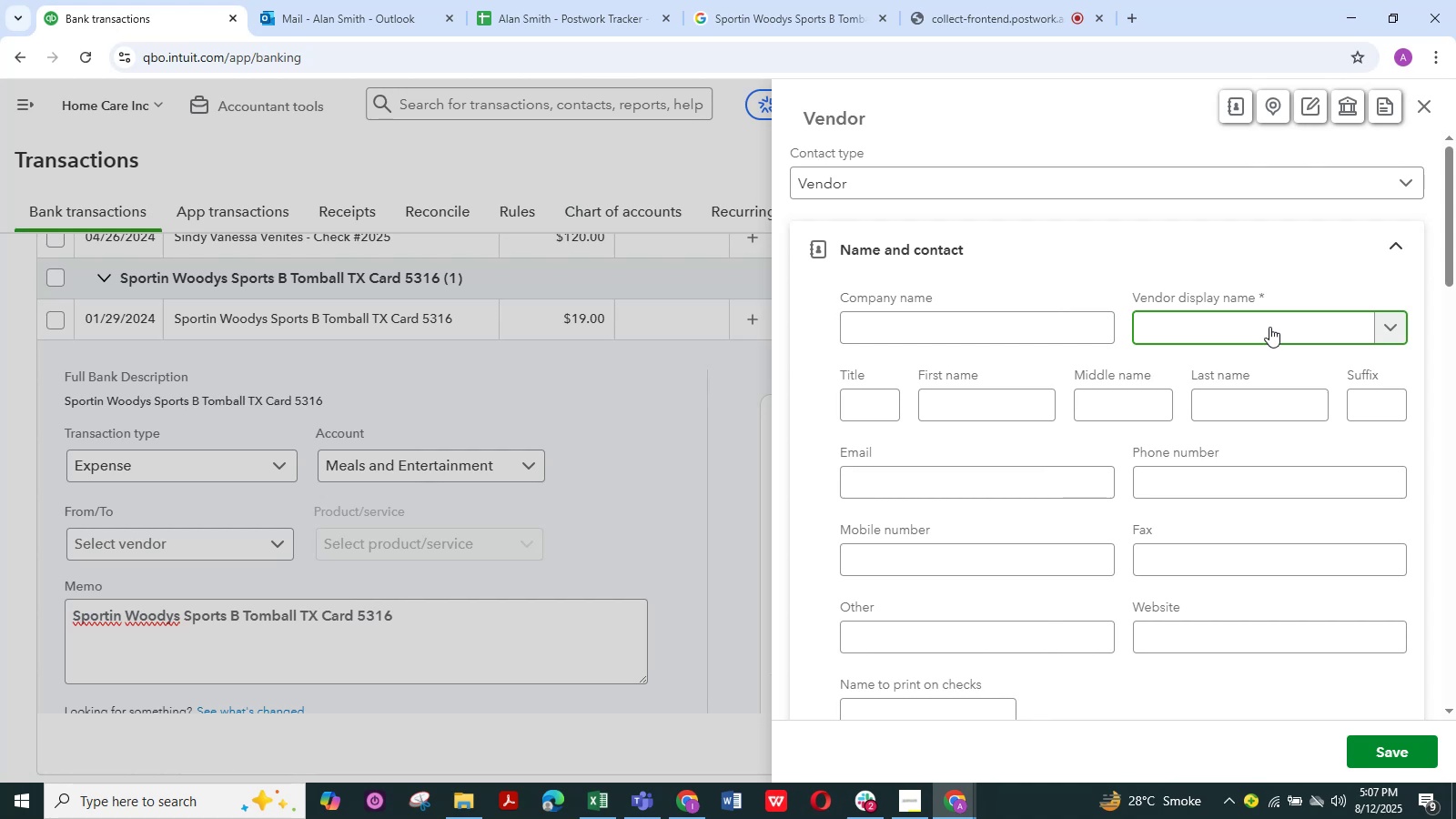 
key(Control+V)
 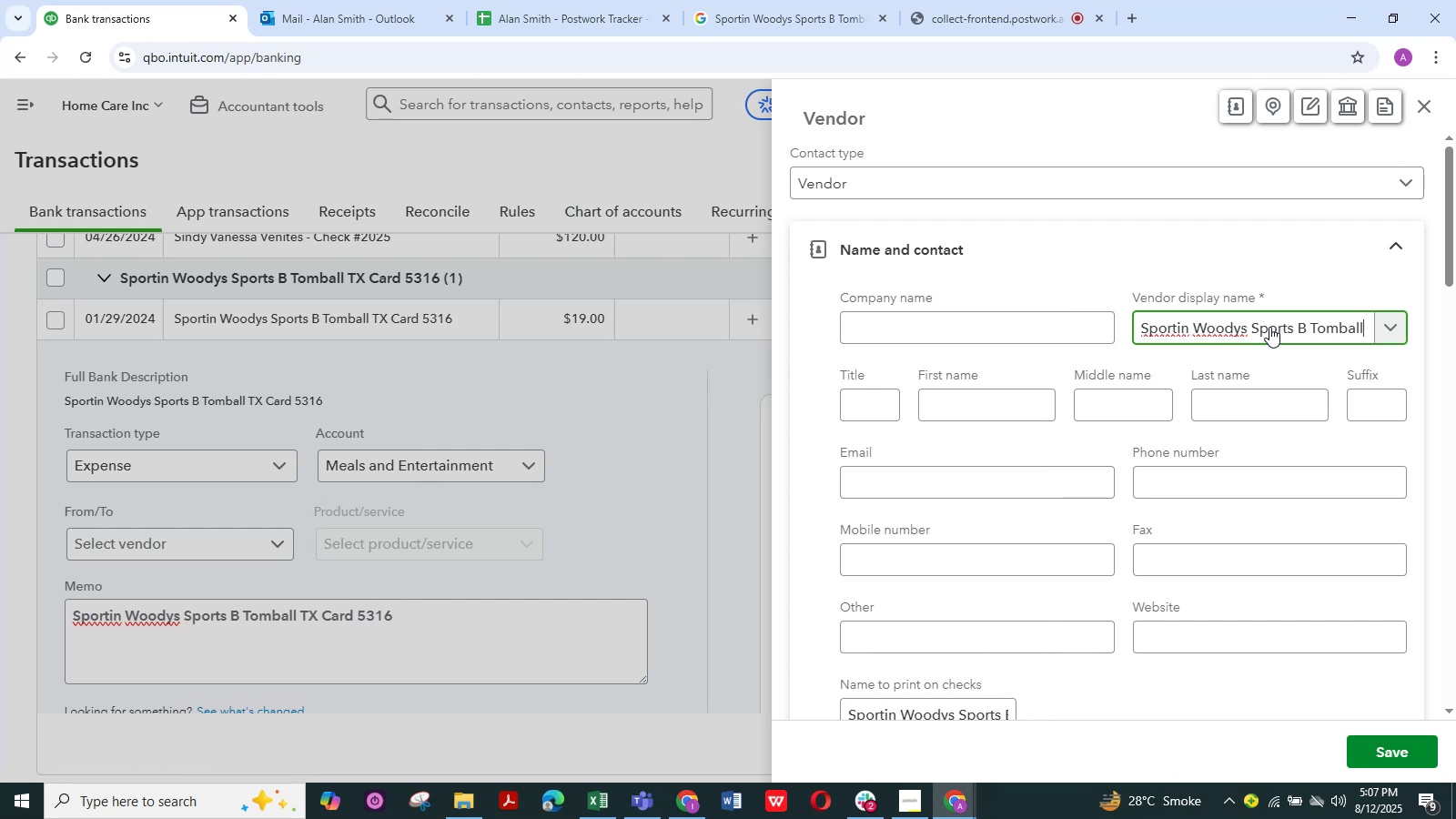 
key(Backspace)
 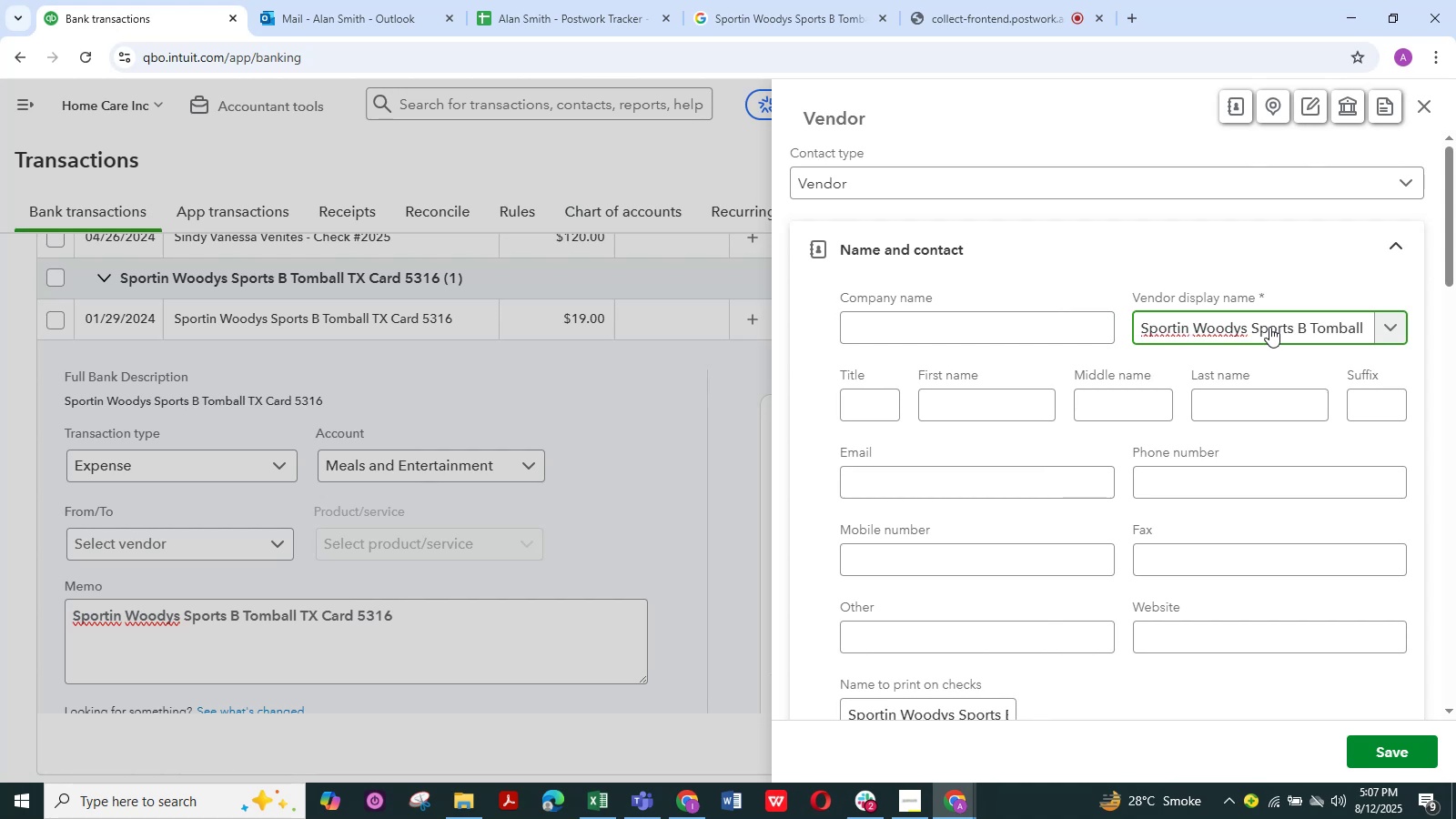 
key(Backspace)
 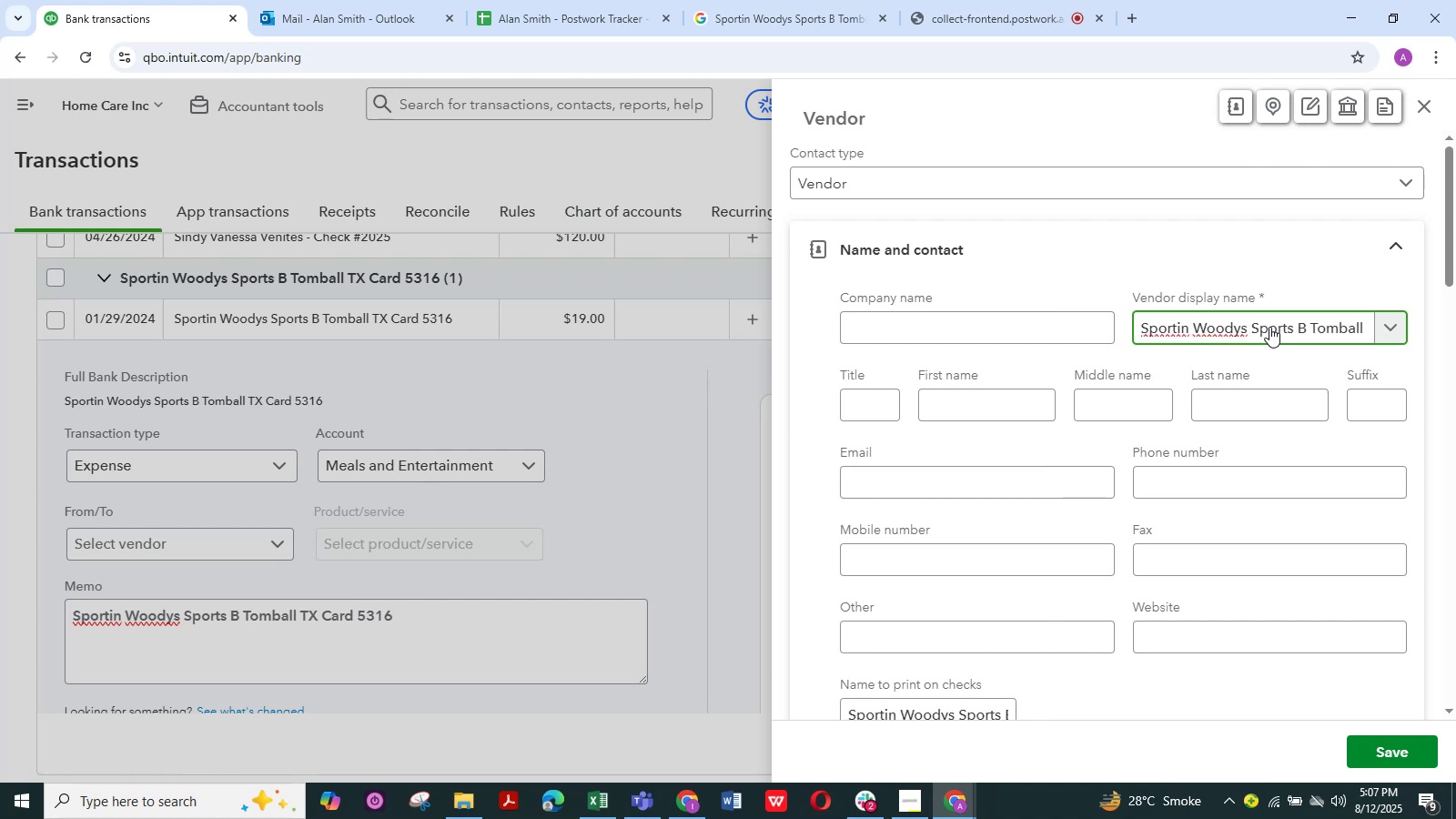 
key(Backspace)
 